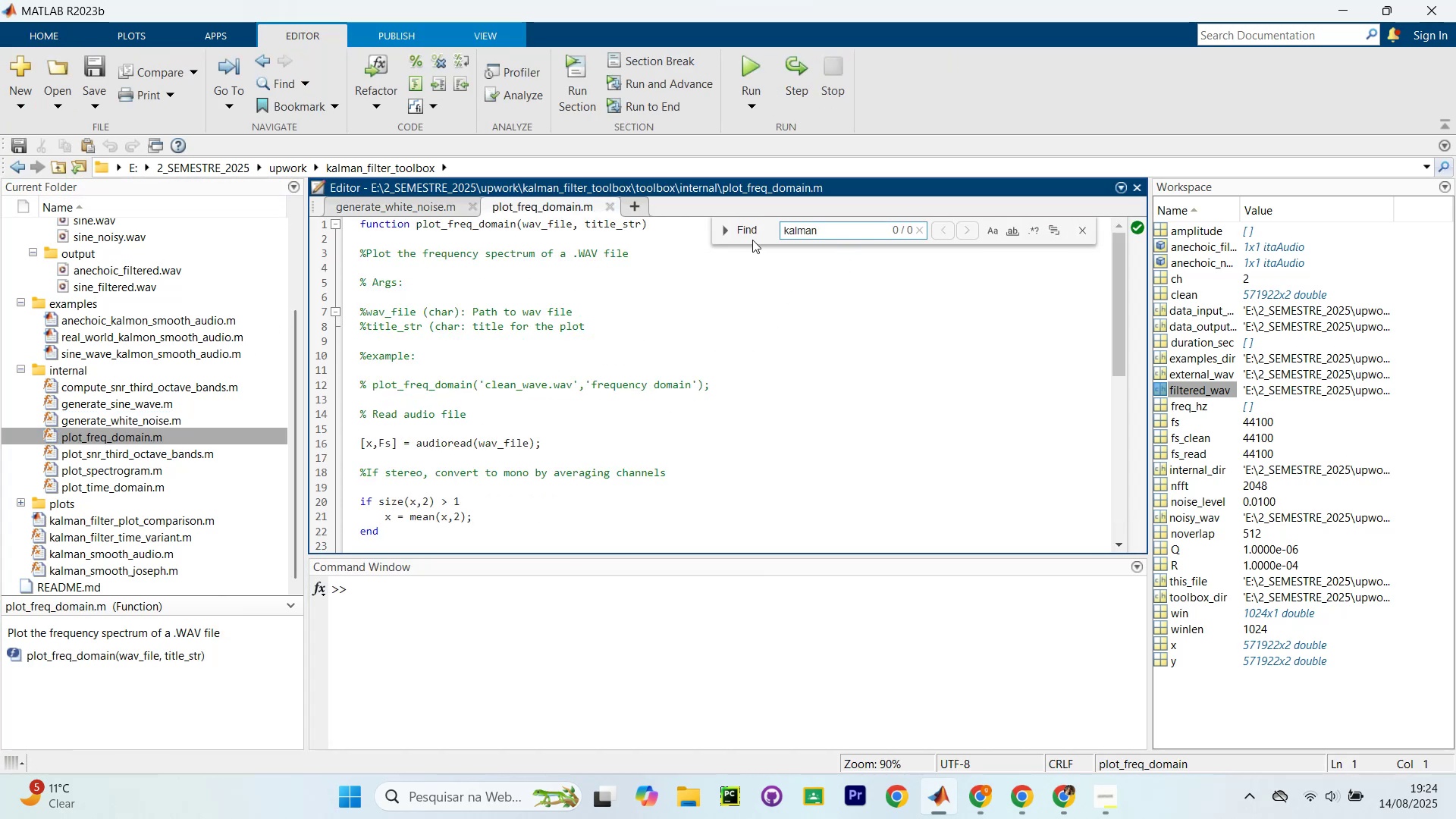 
key(Enter)
 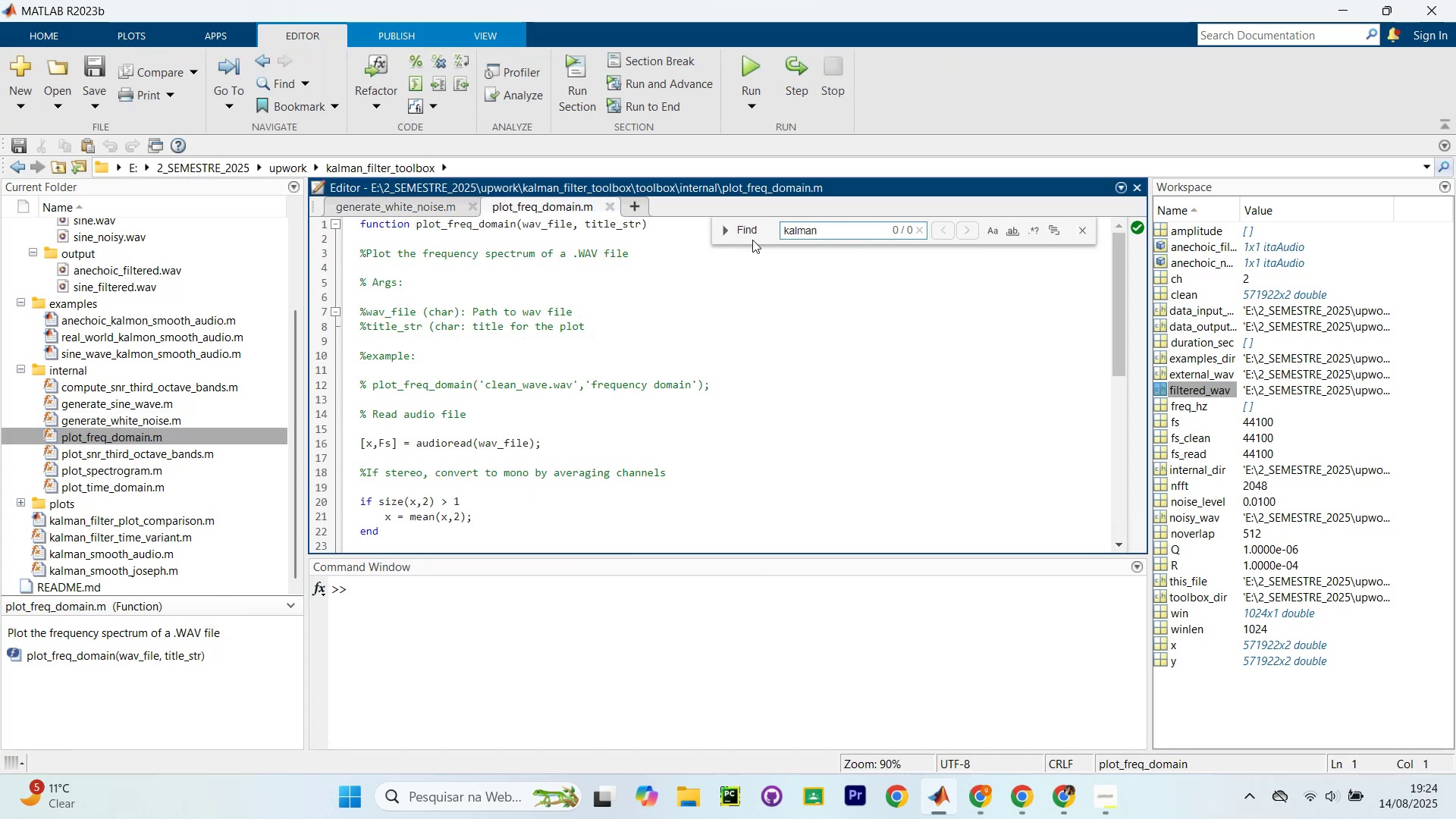 
key(Enter)
 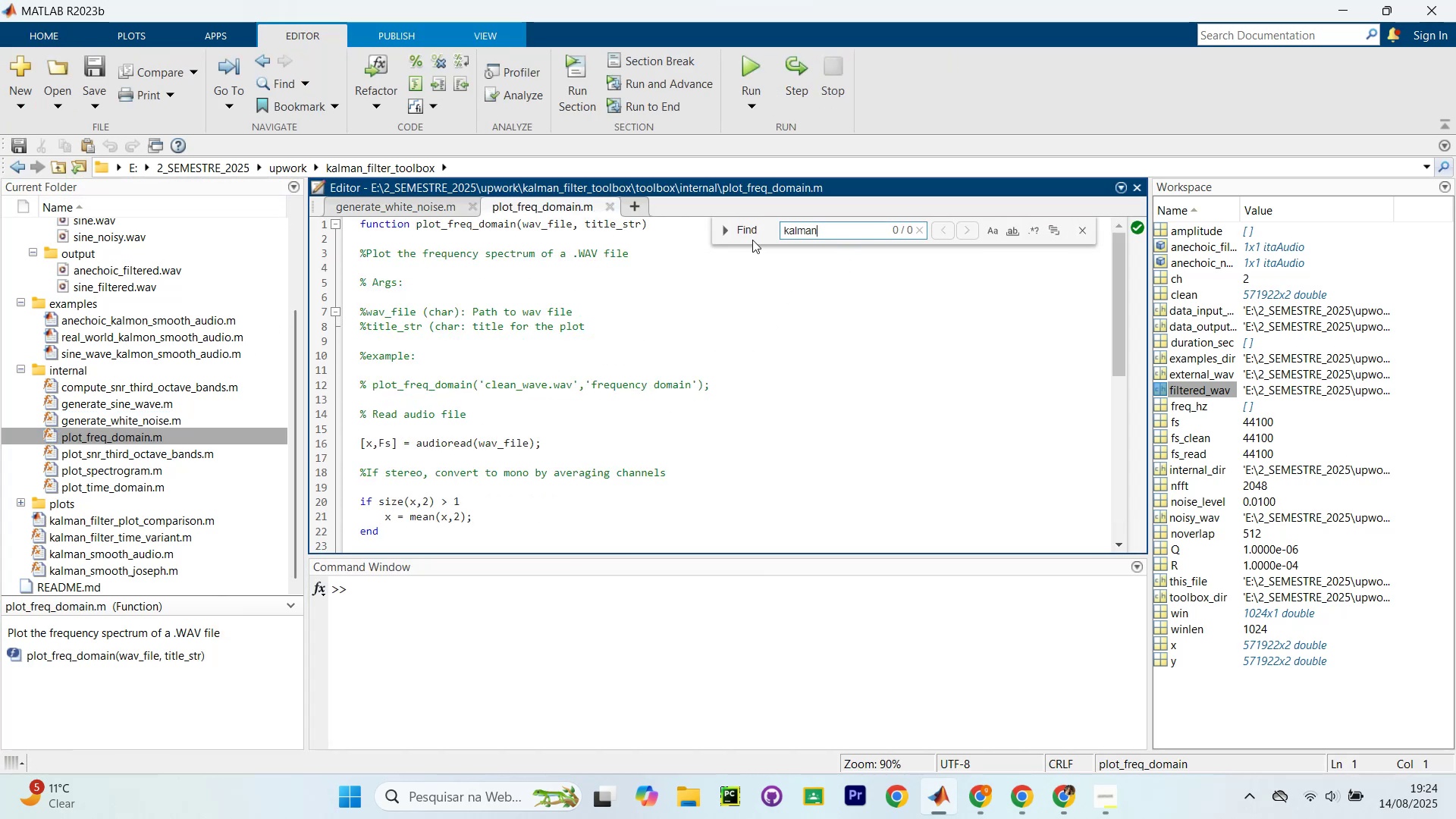 
key(Enter)
 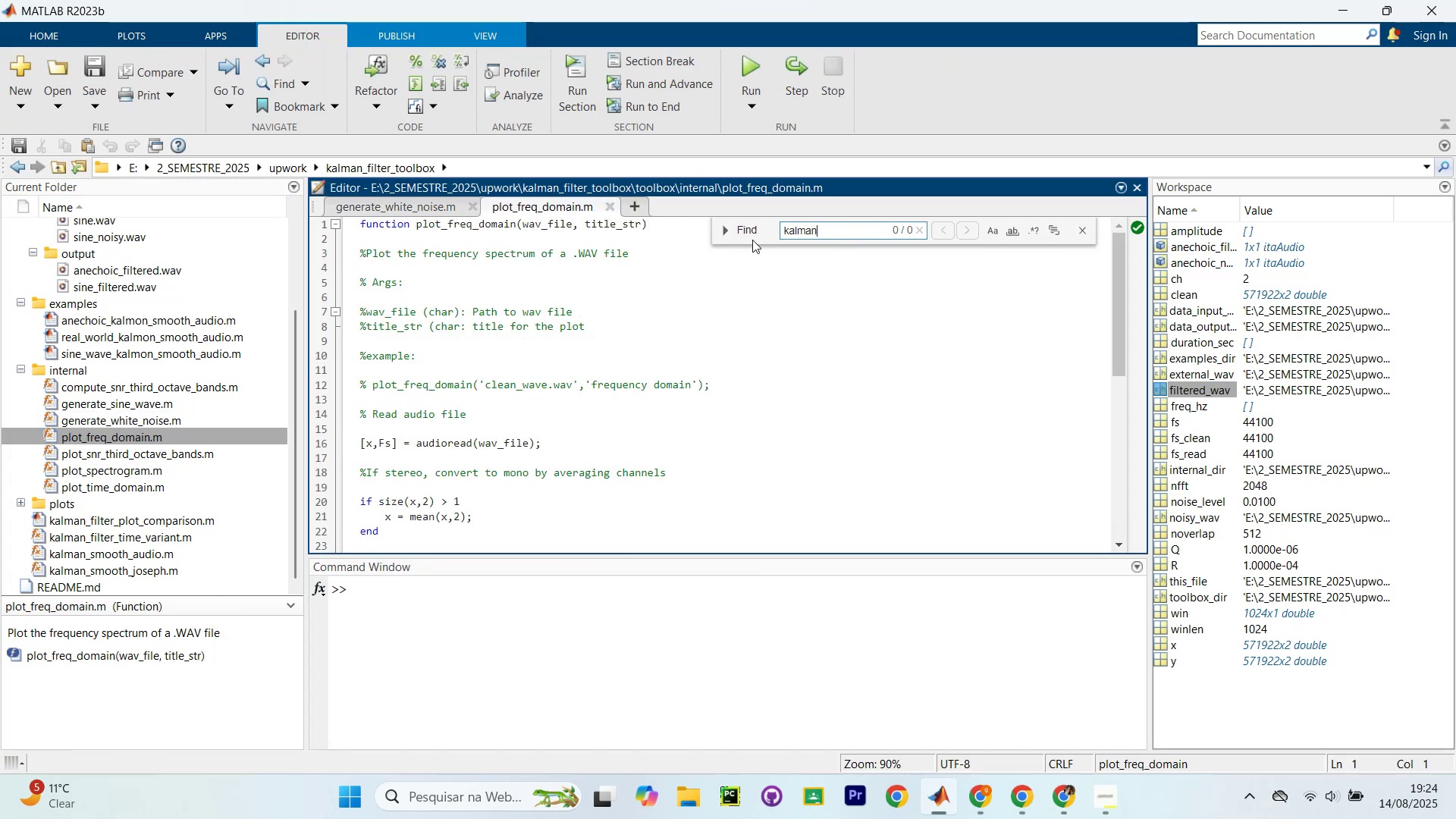 
key(Enter)
 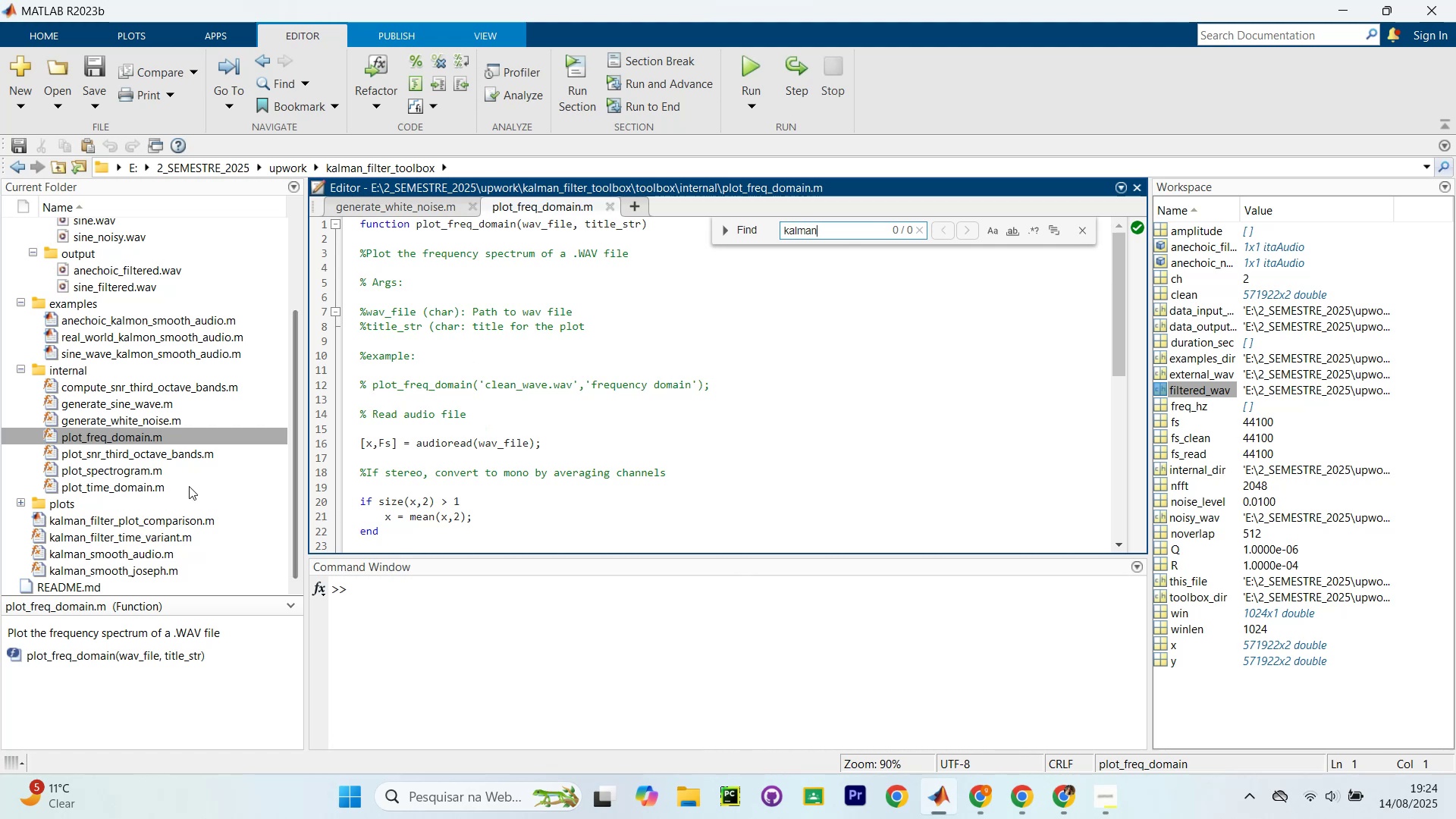 
mouse_move([166, 467])
 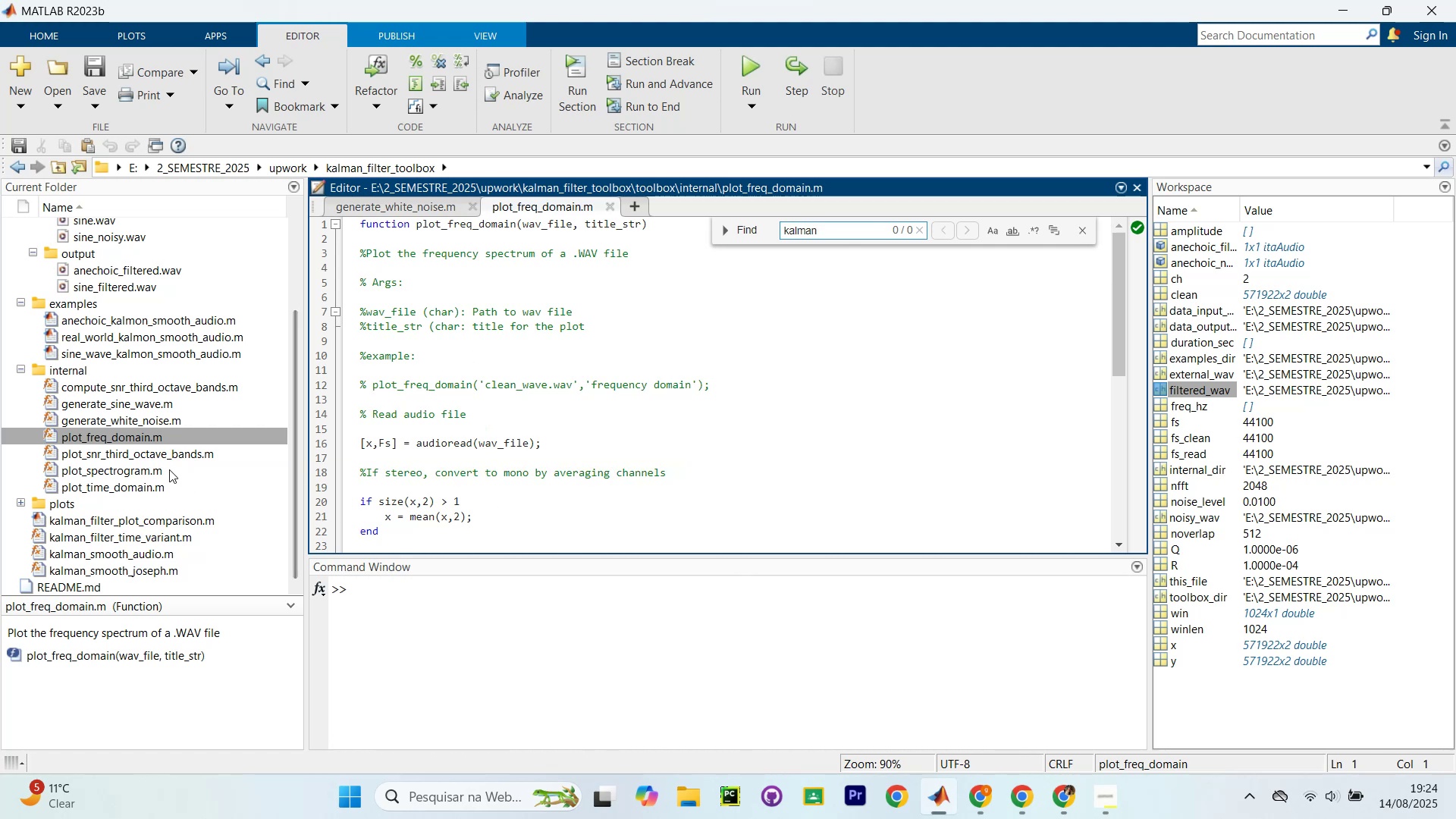 
double_click([160, 458])
 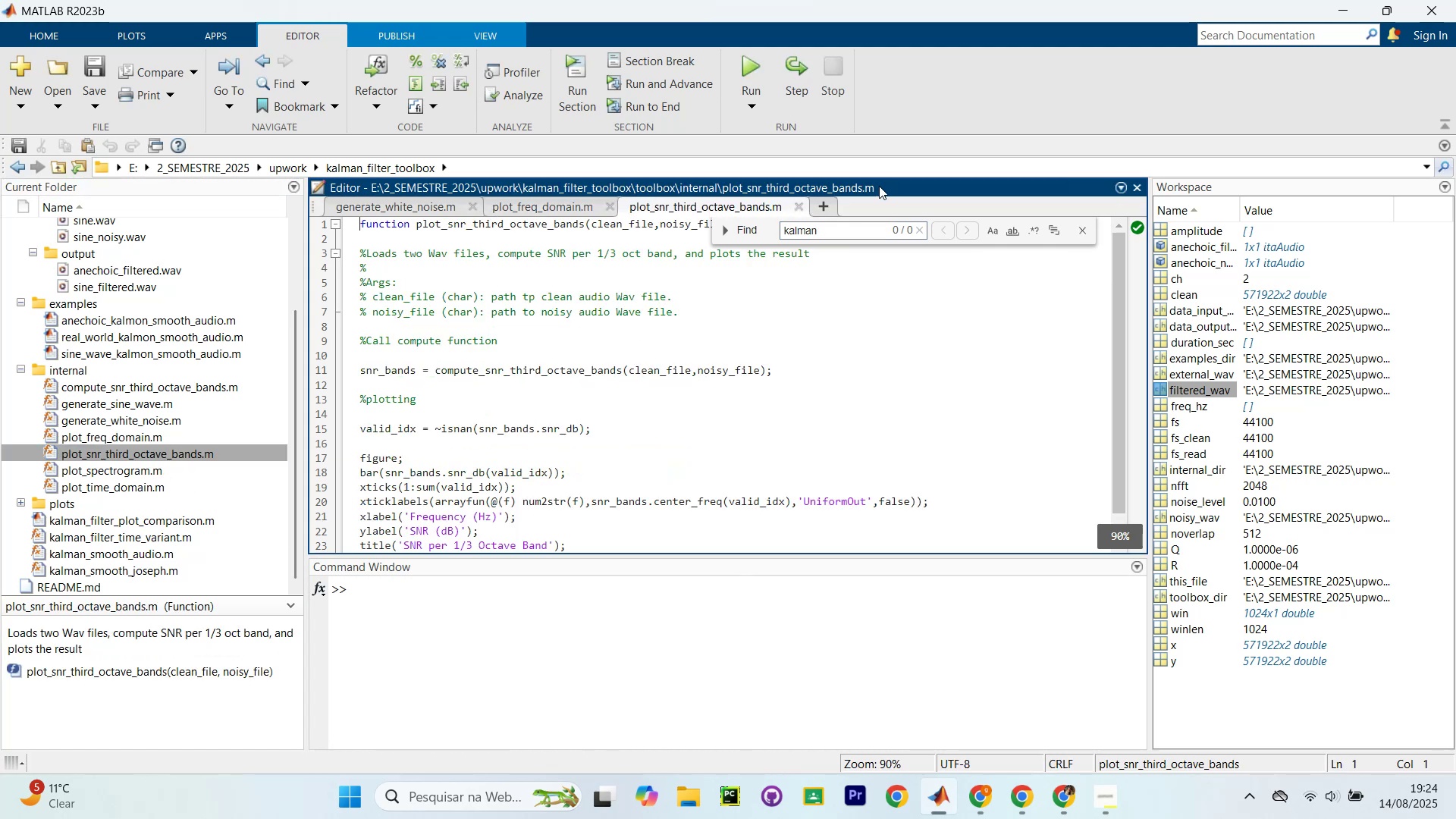 
left_click([842, 231])
 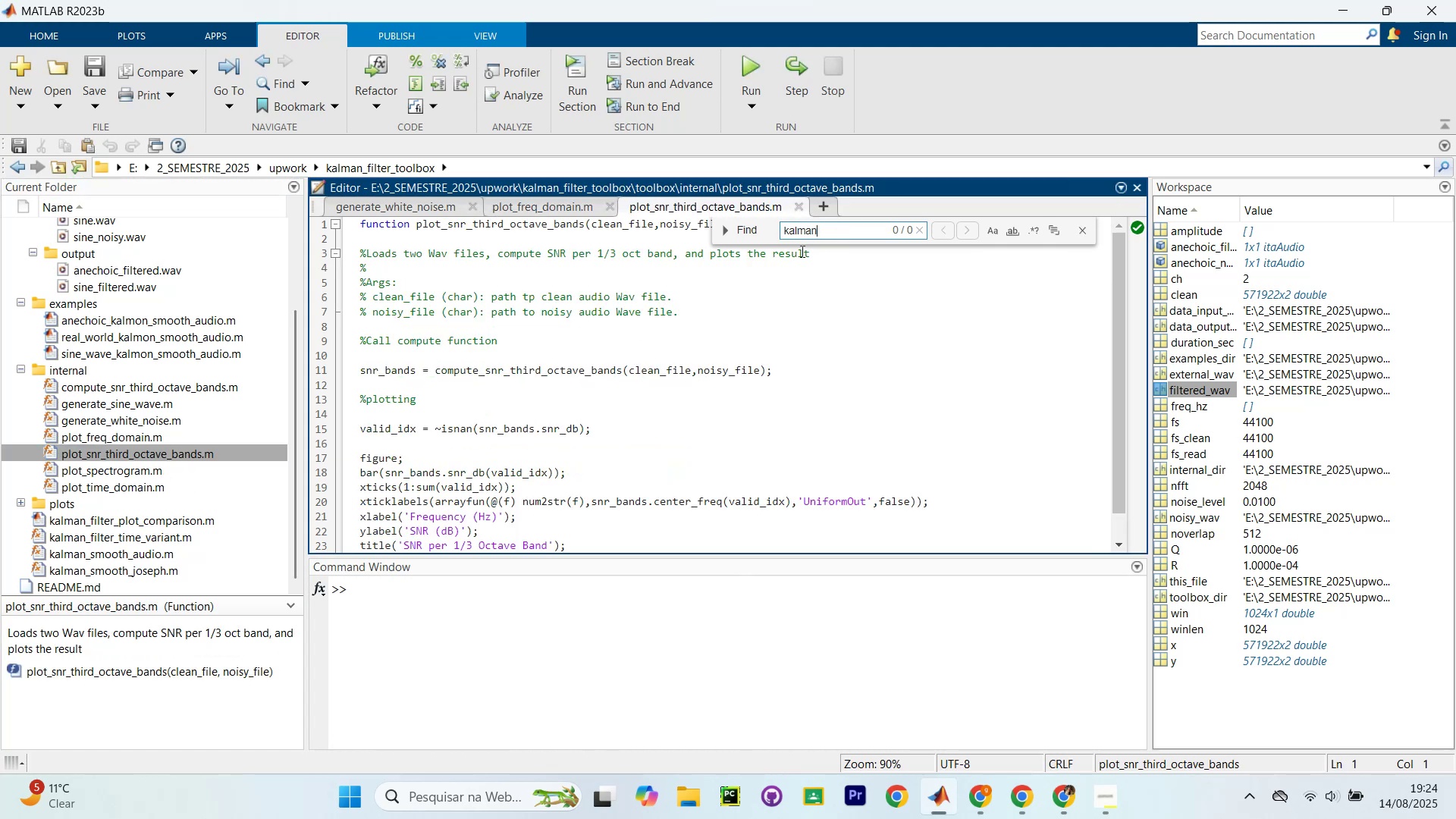 
key(Enter)
 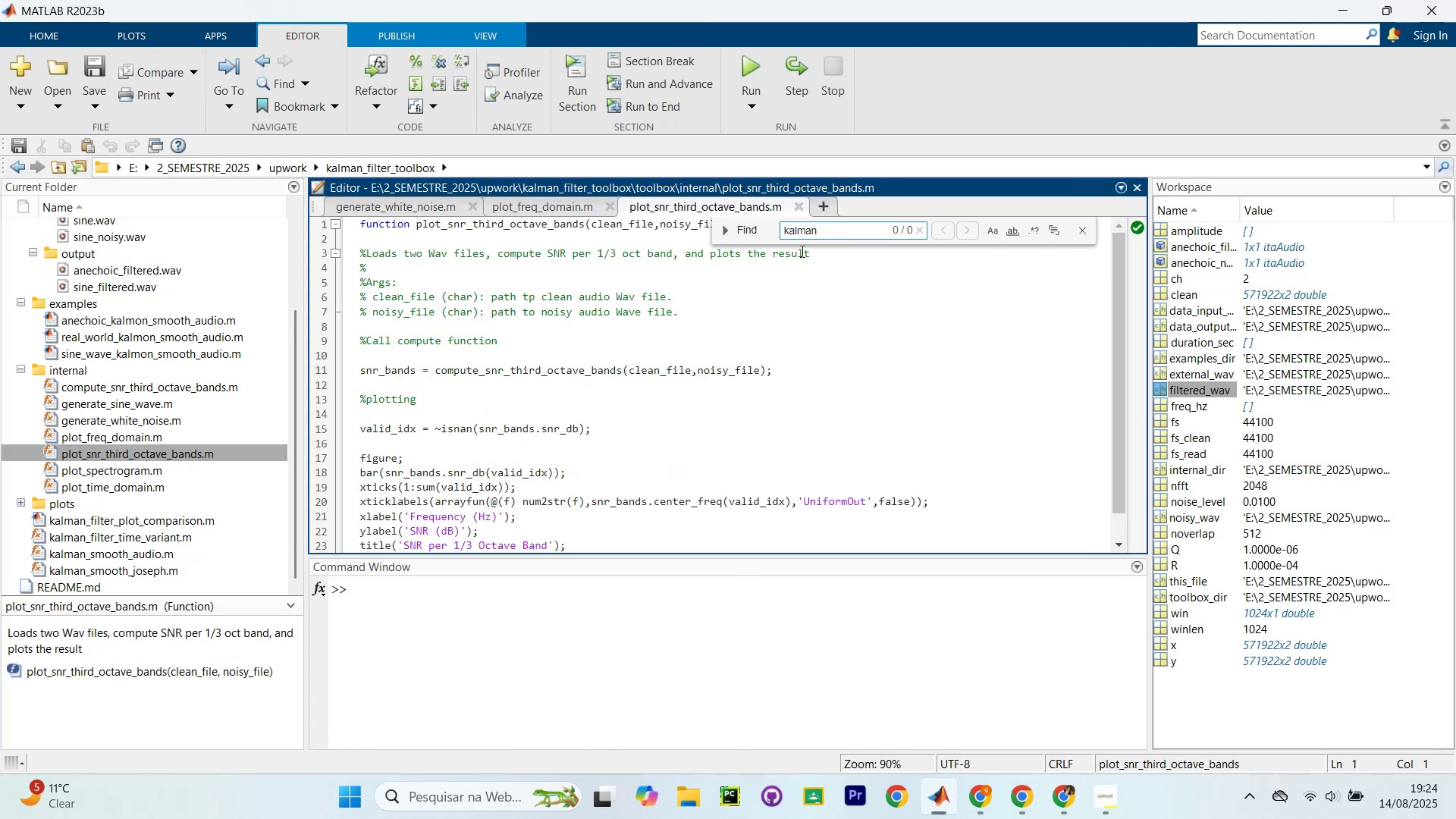 
key(Enter)
 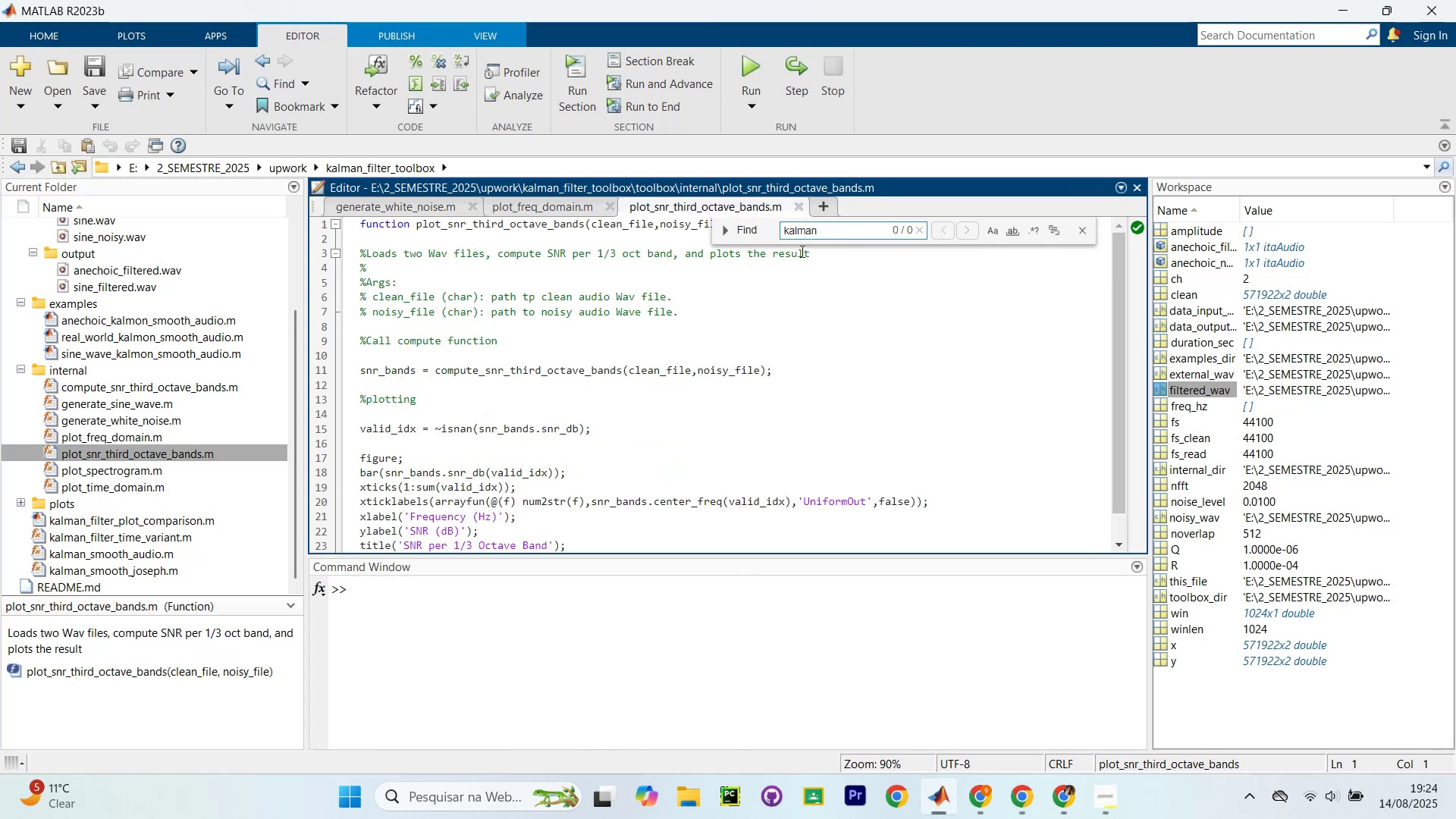 
key(Enter)
 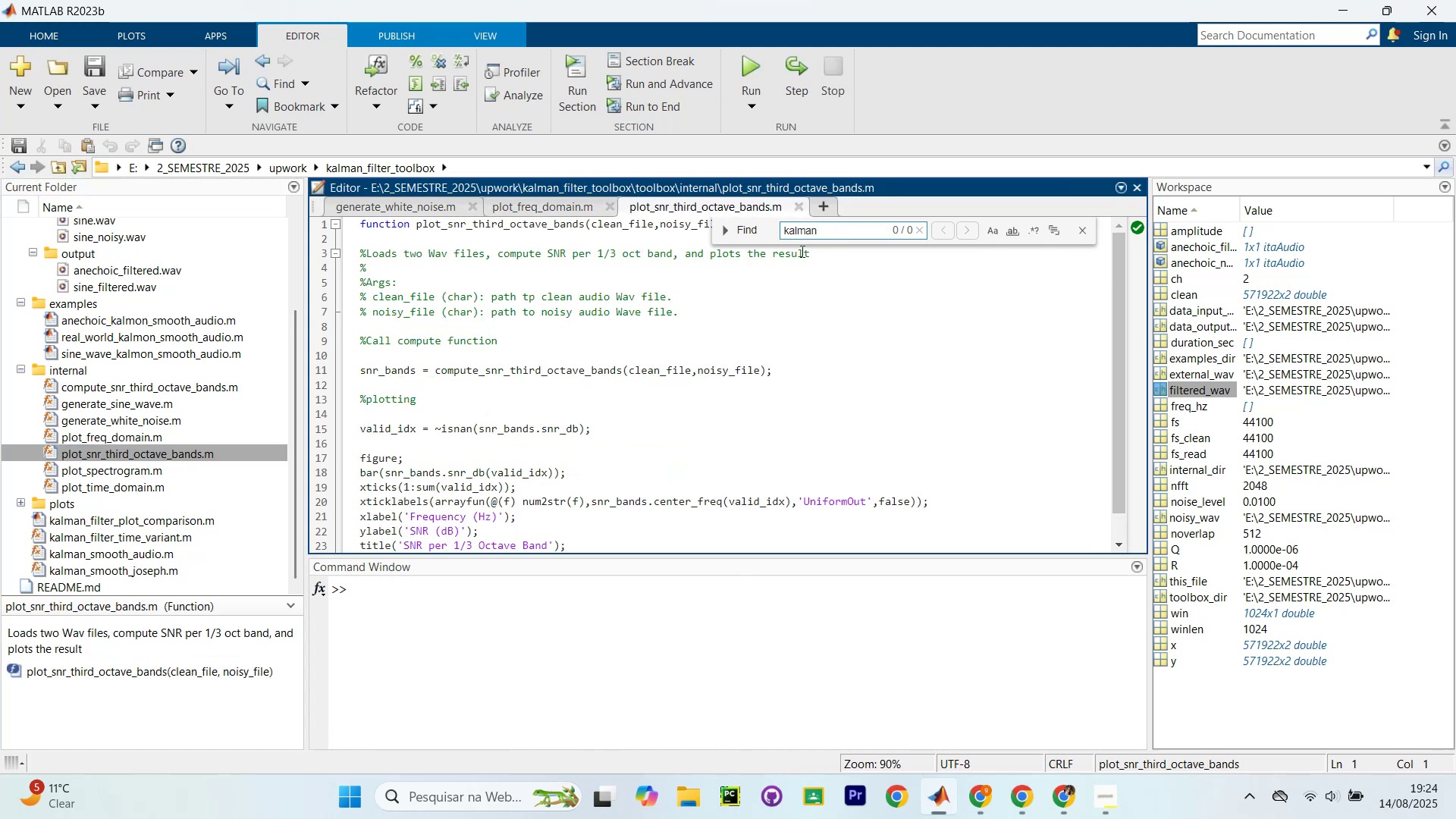 
key(Enter)
 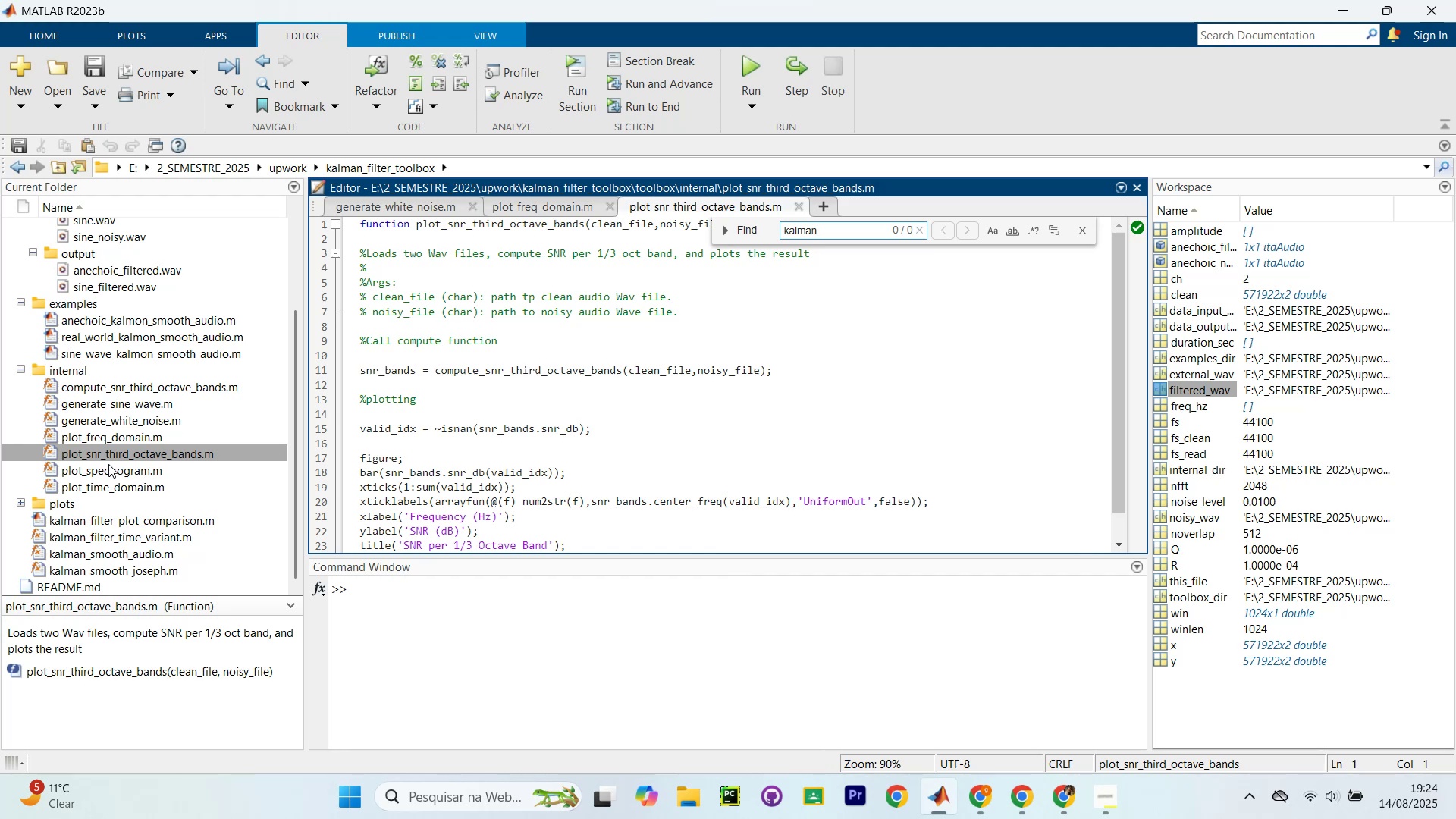 
double_click([109, 467])
 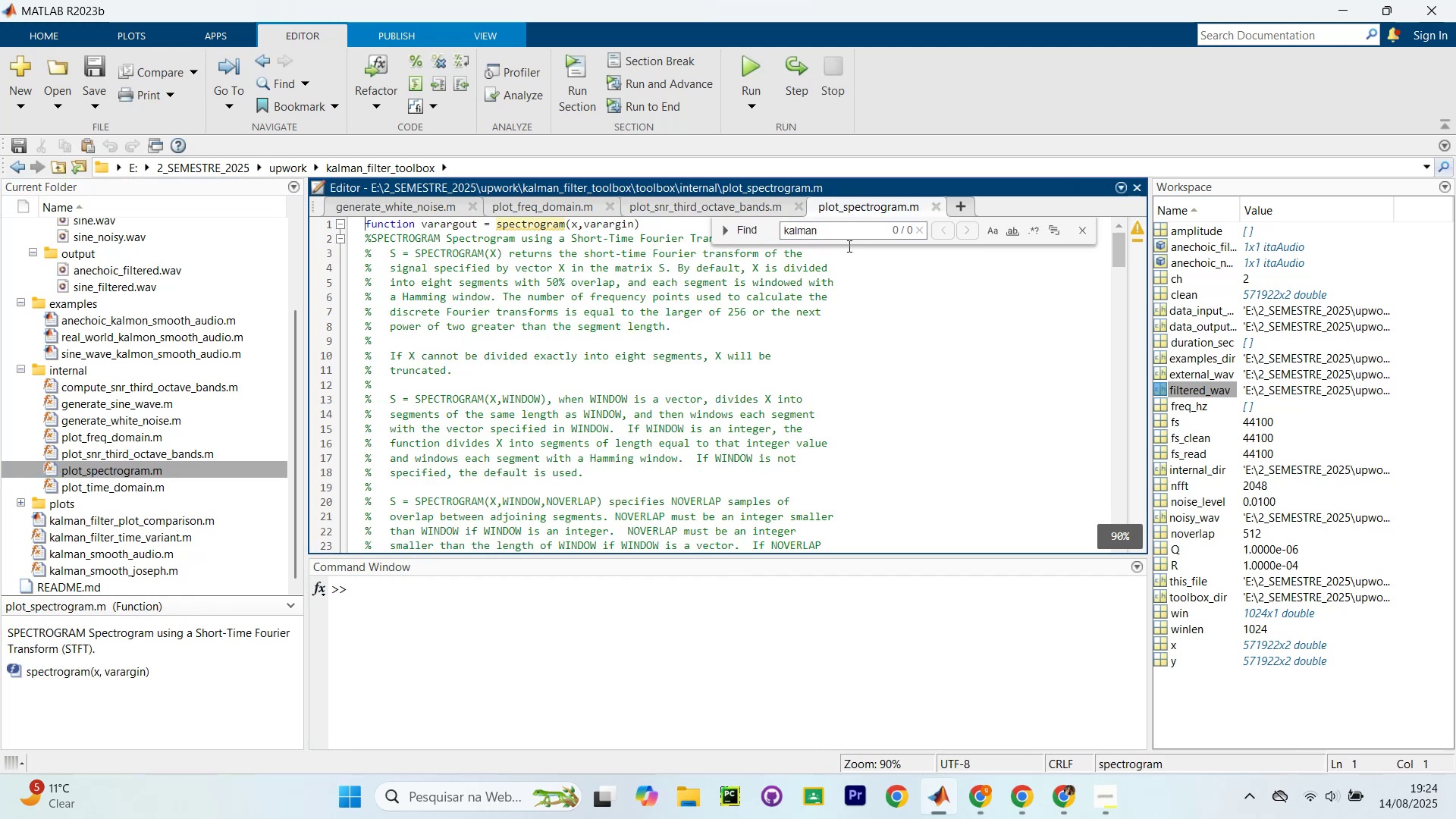 
left_click([847, 233])
 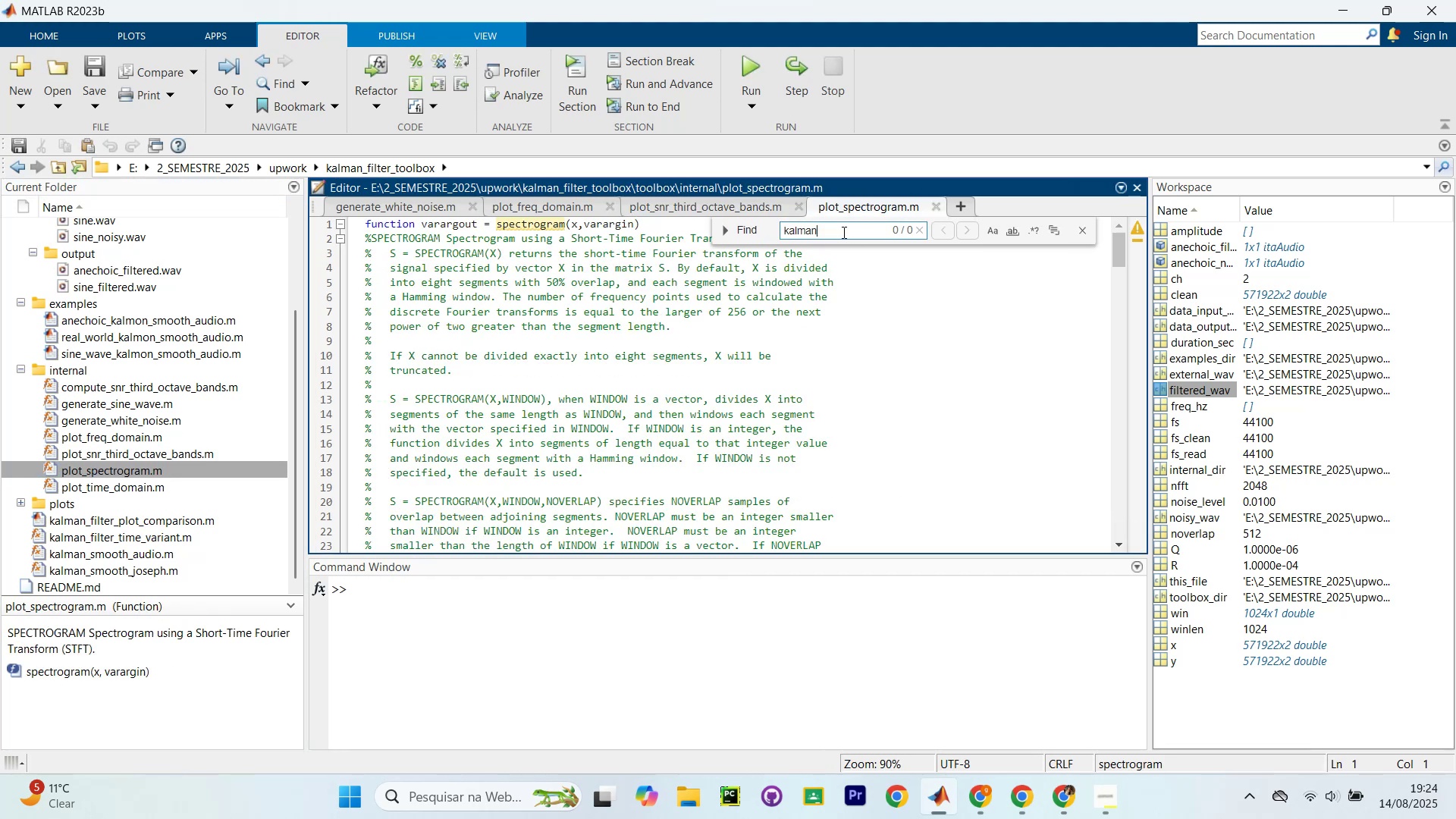 
key(Enter)
 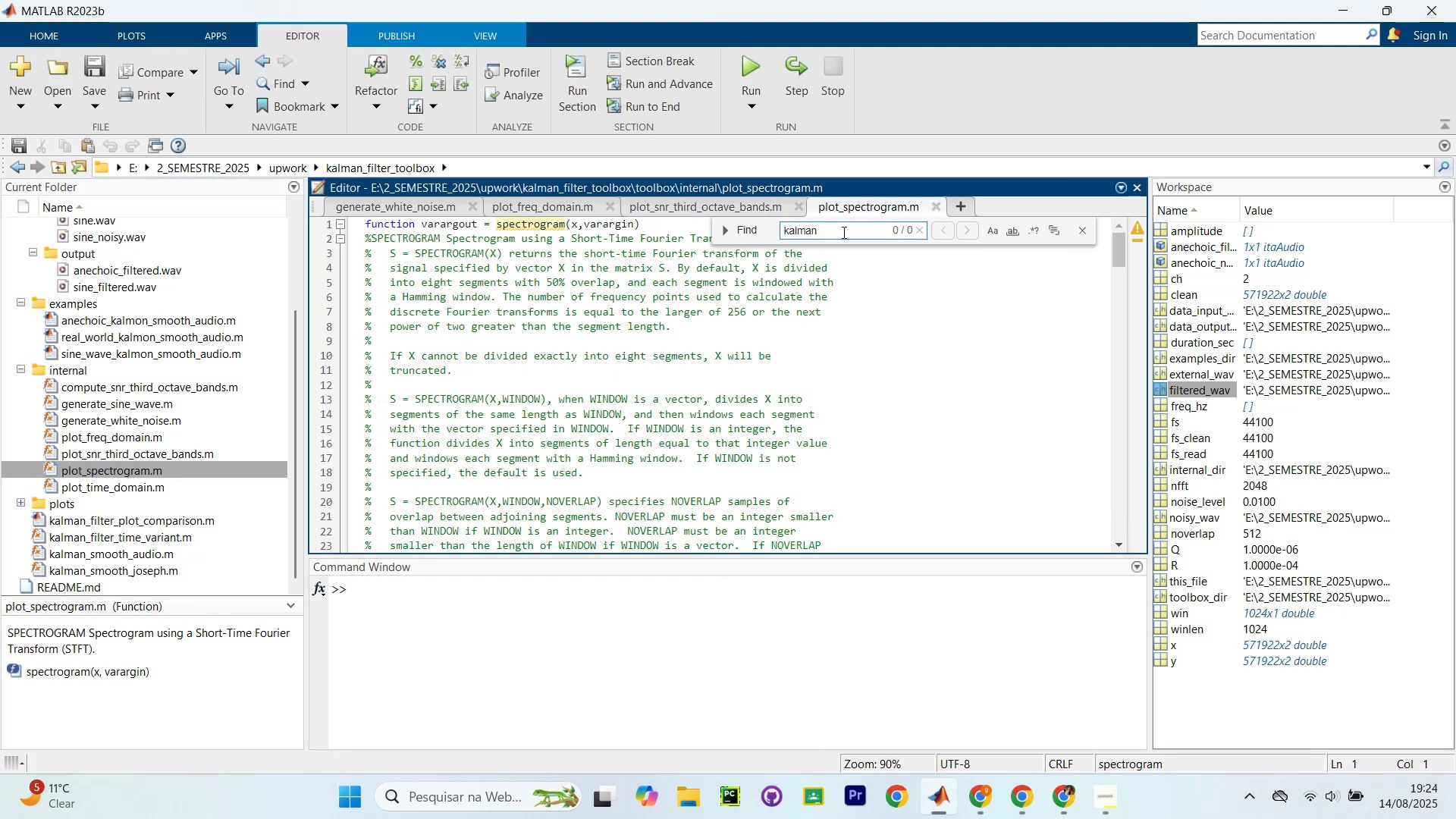 
key(Enter)
 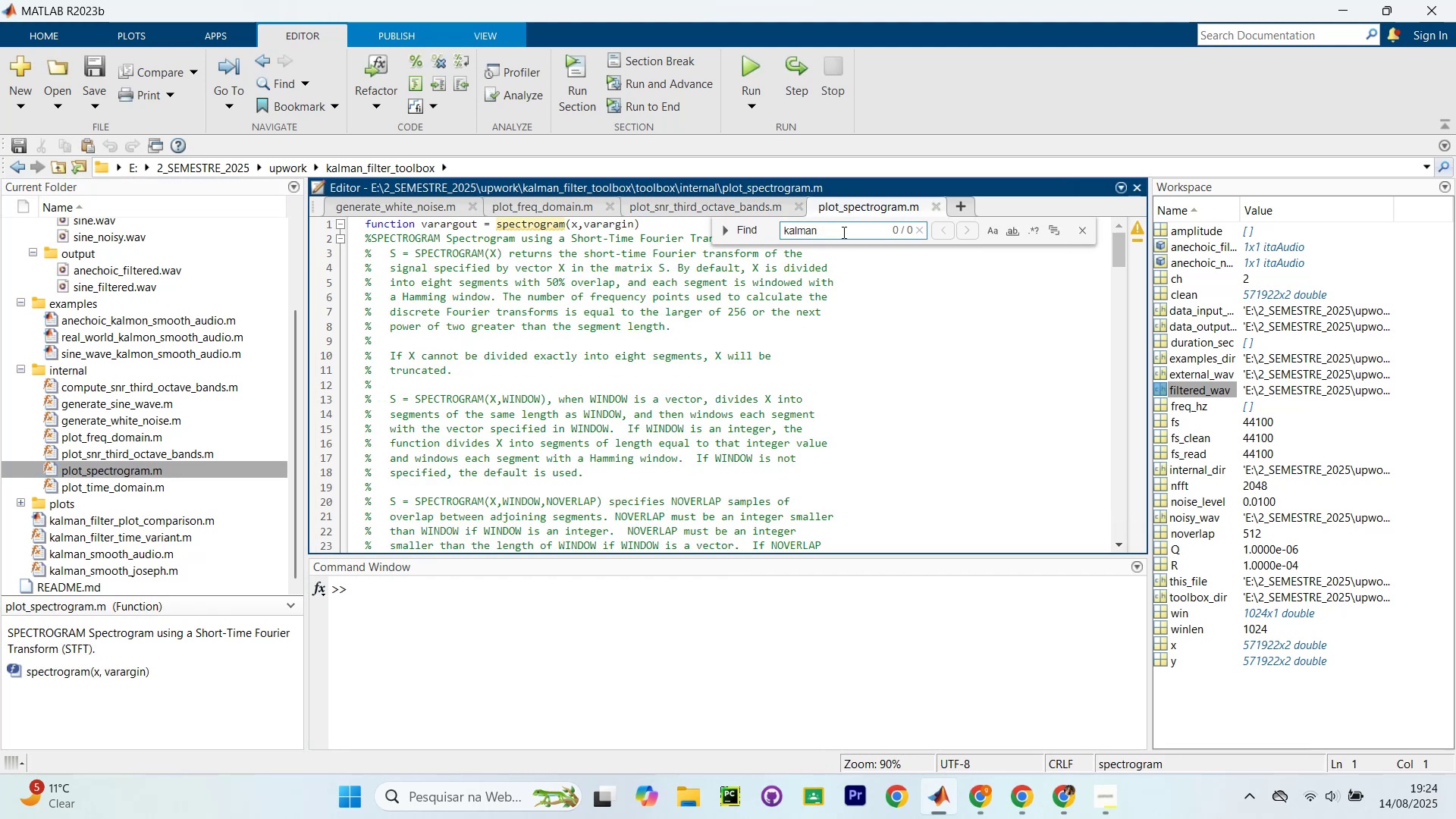 
key(Enter)
 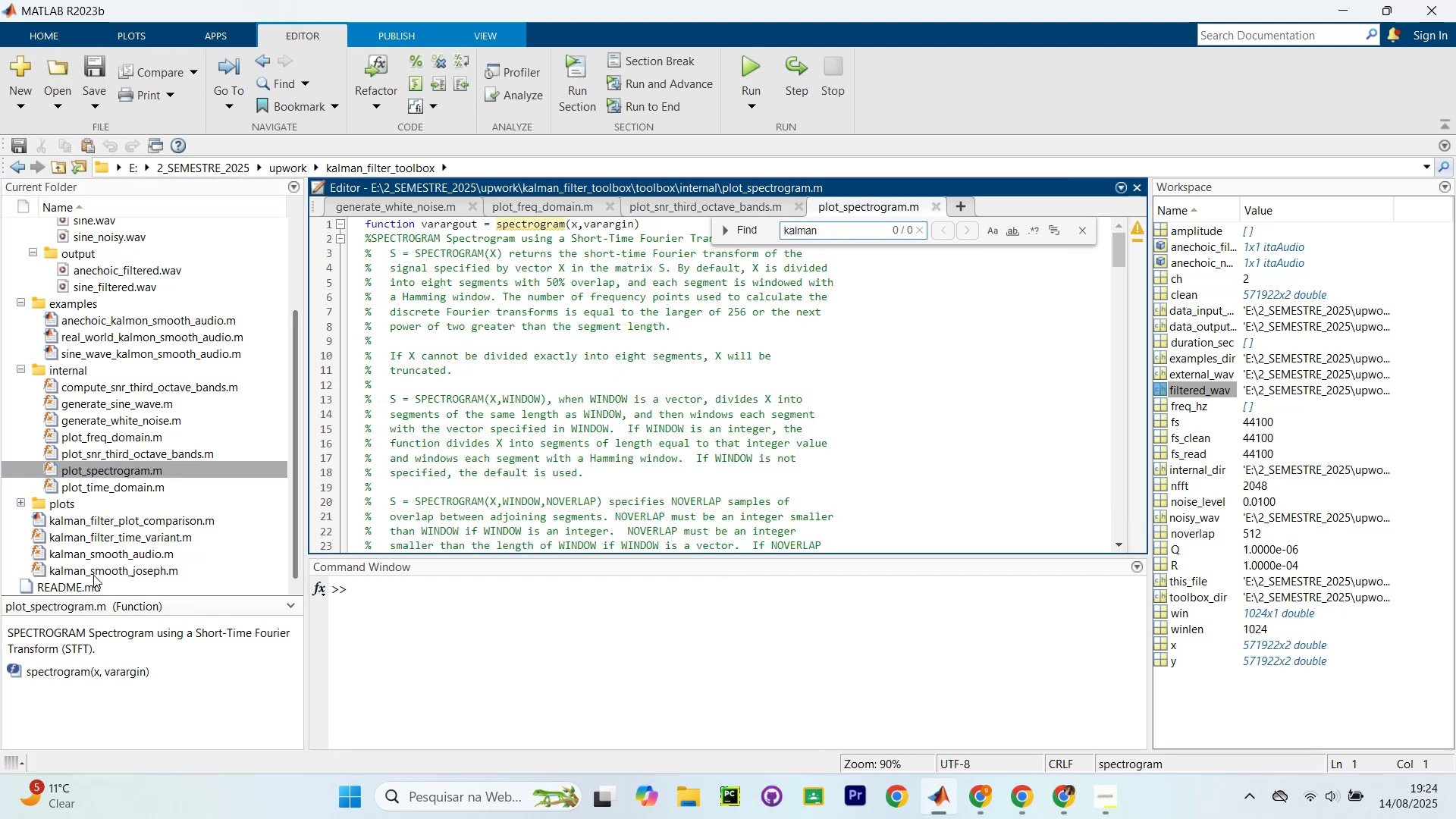 
left_click([102, 490])
 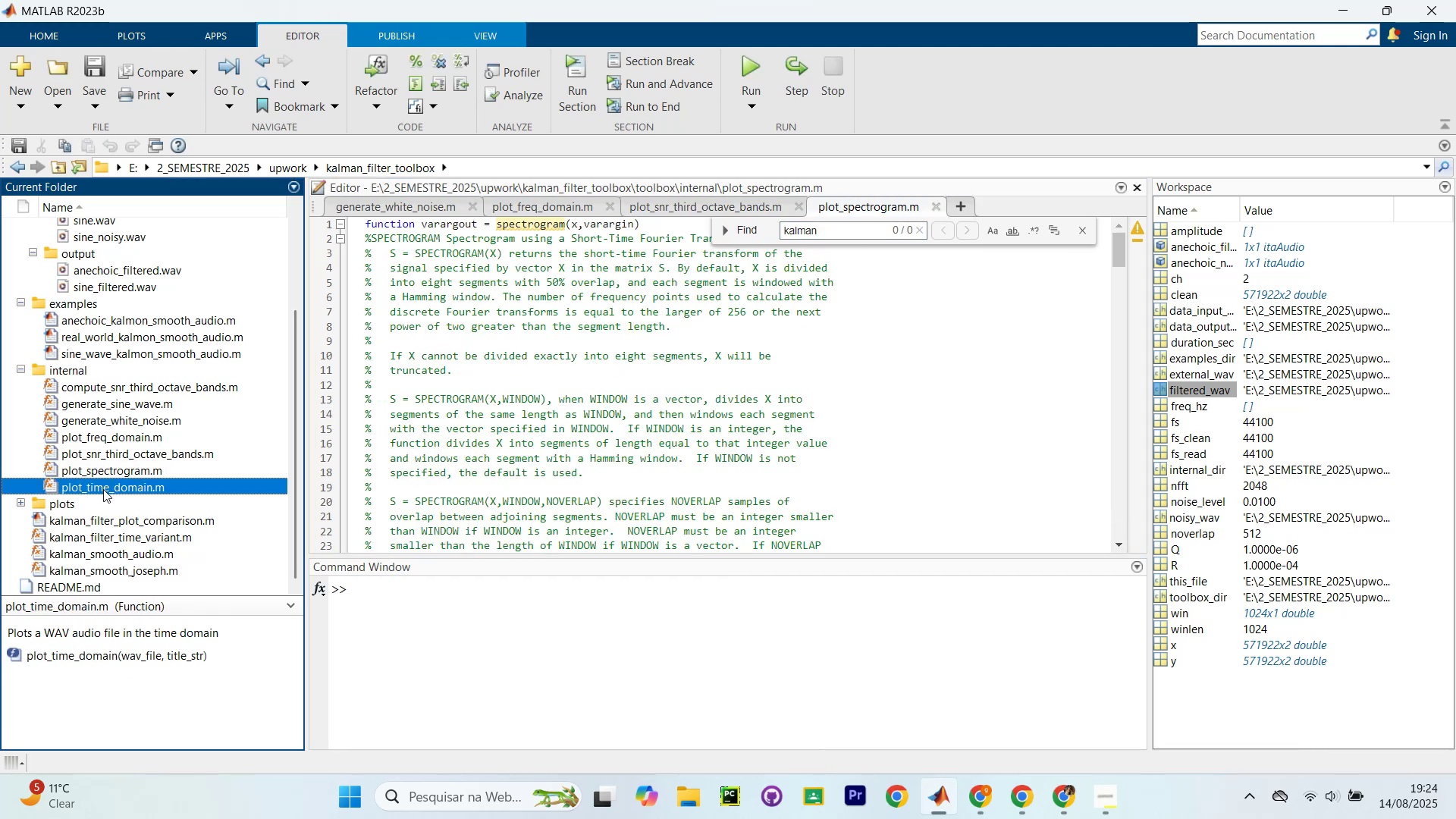 
double_click([103, 489])
 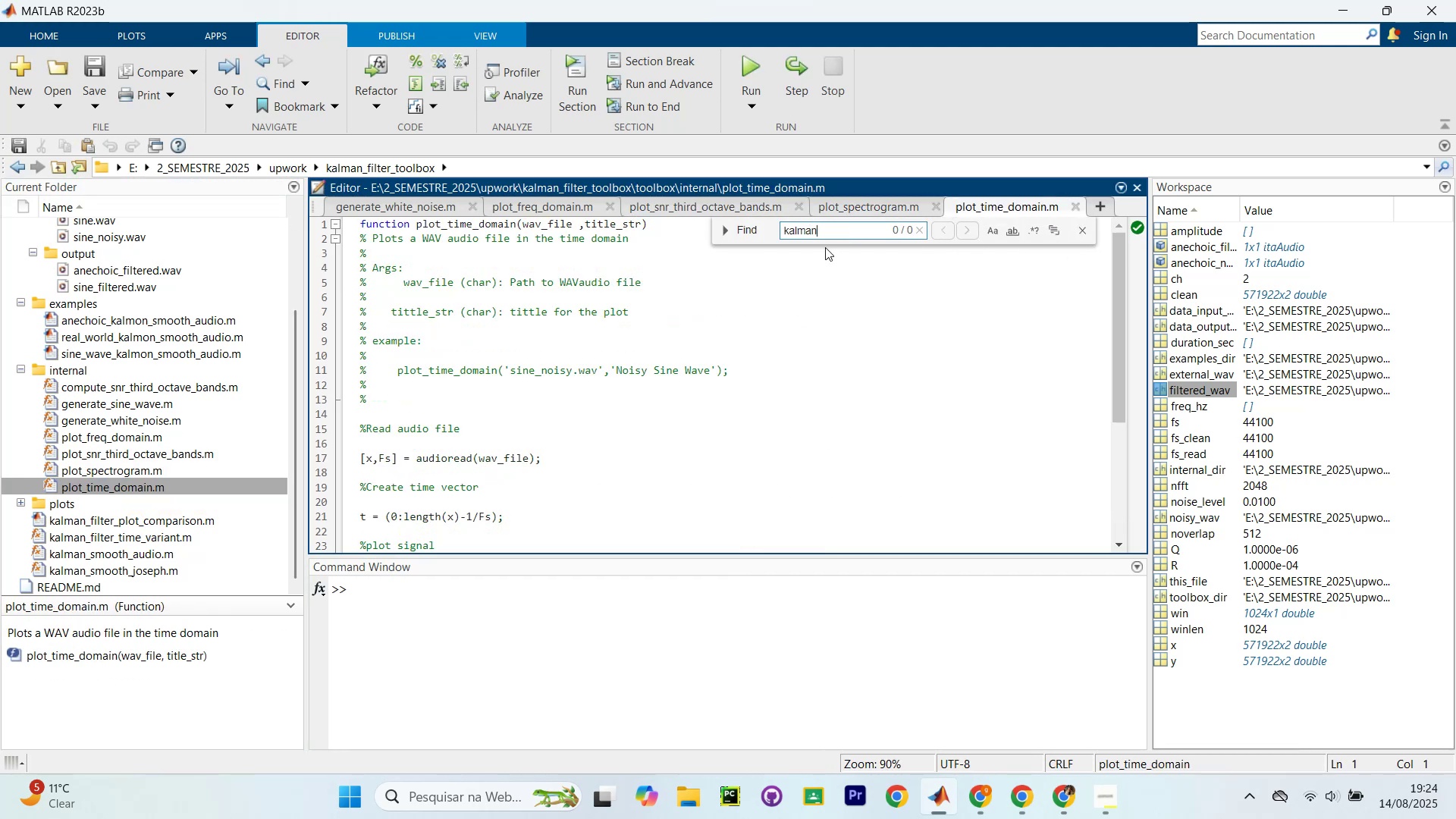 
key(Enter)
 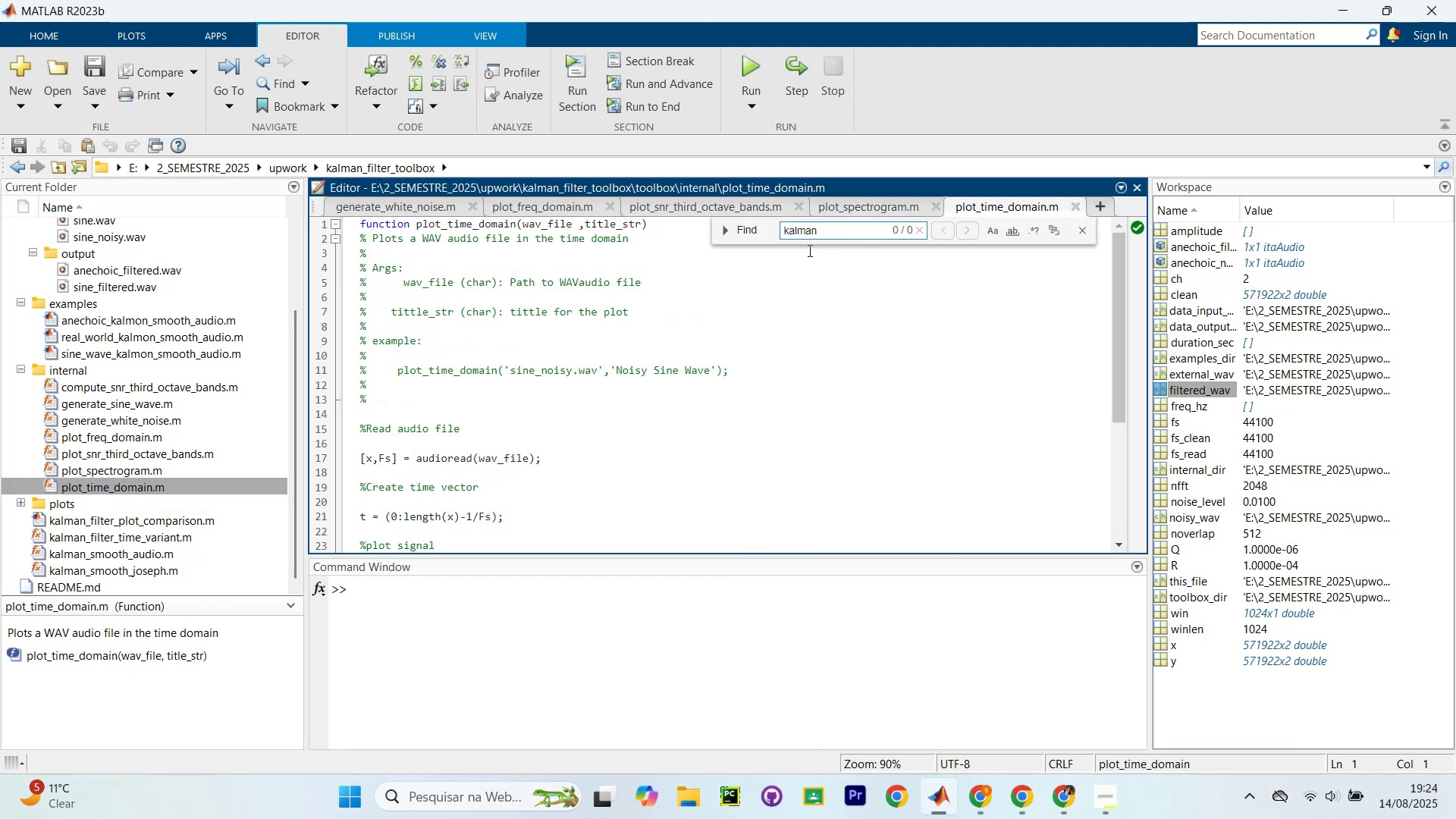 
key(Enter)
 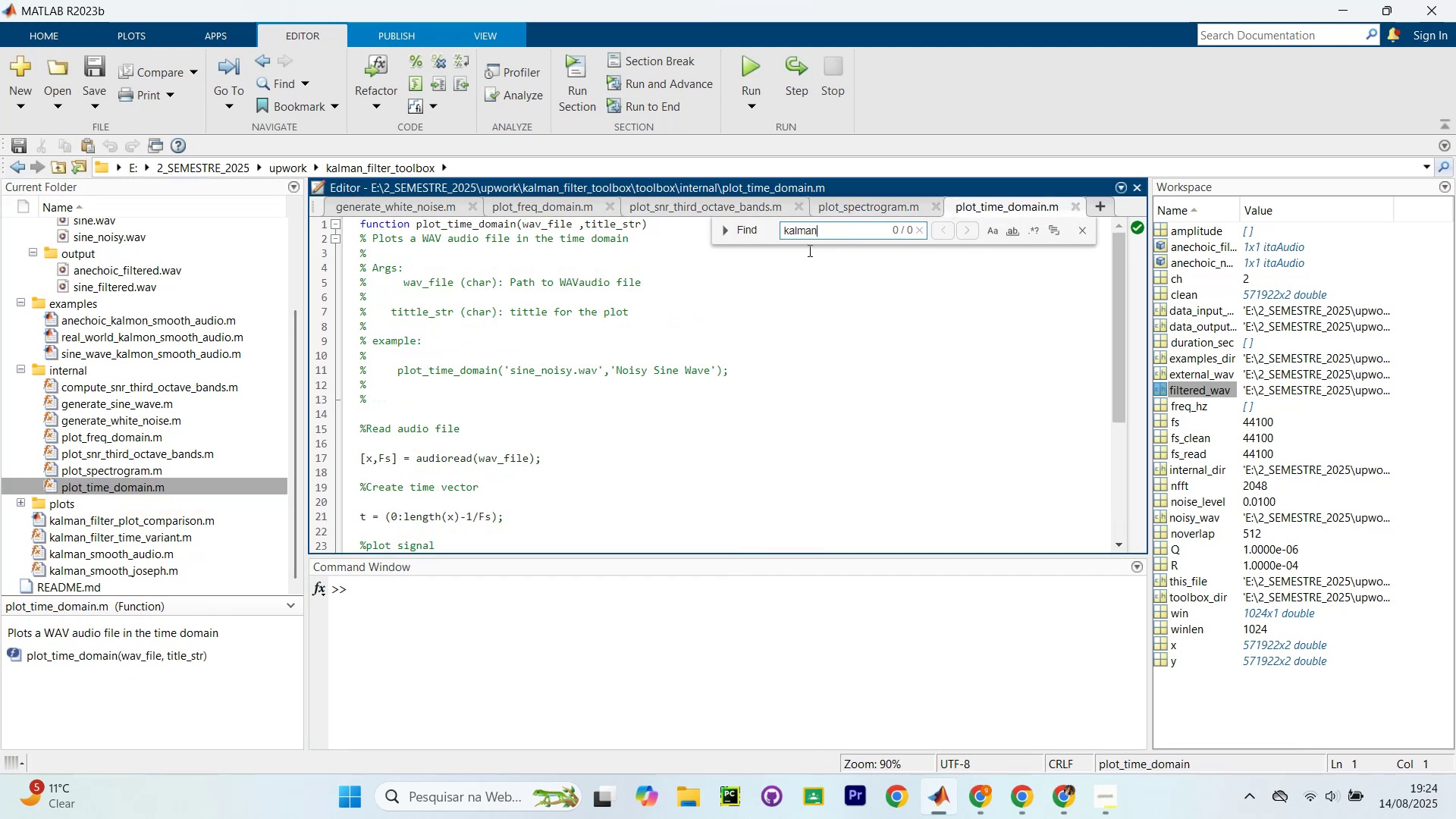 
key(Enter)
 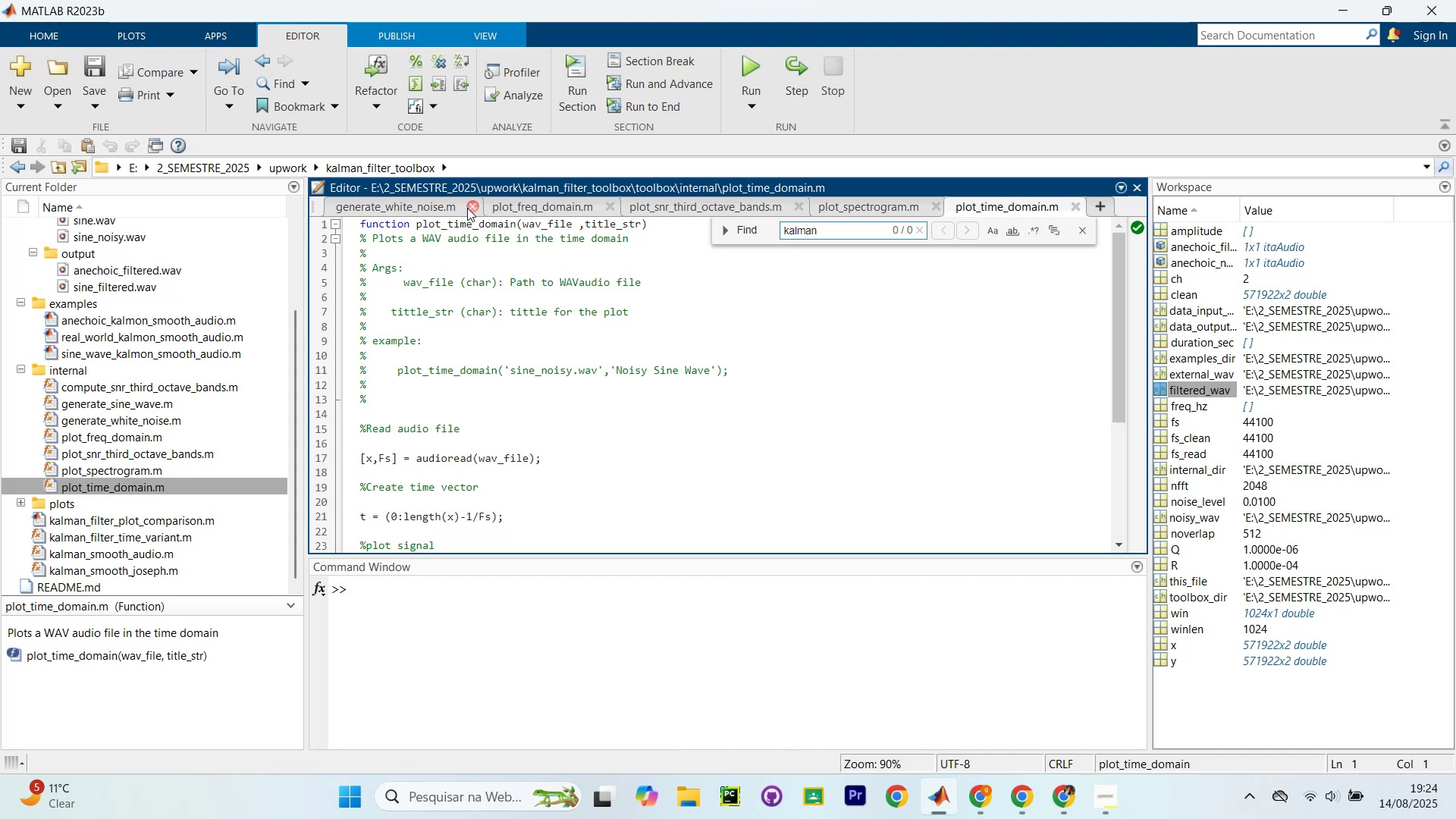 
left_click([470, 208])
 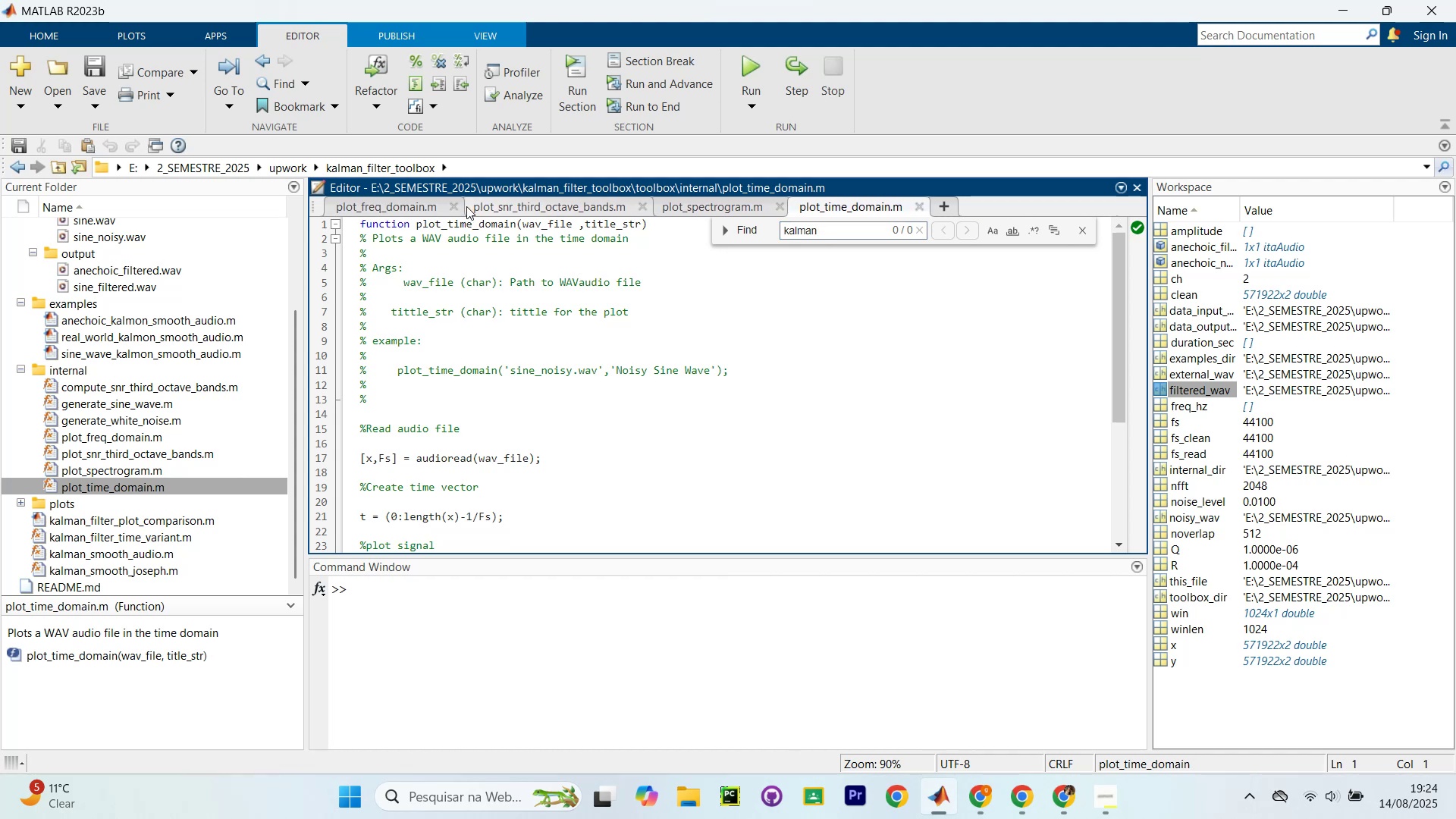 
left_click([460, 204])
 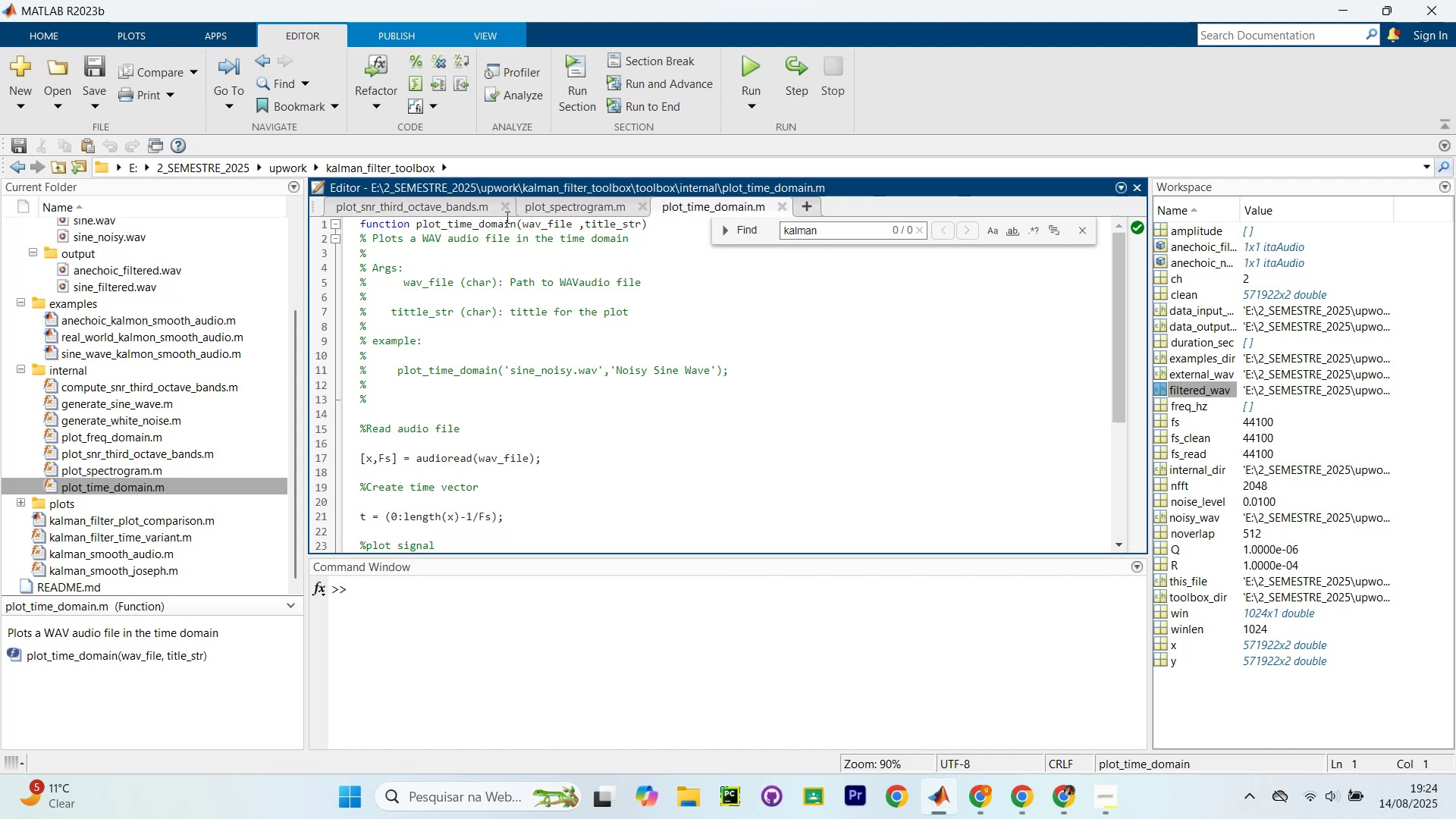 
double_click([506, 209])
 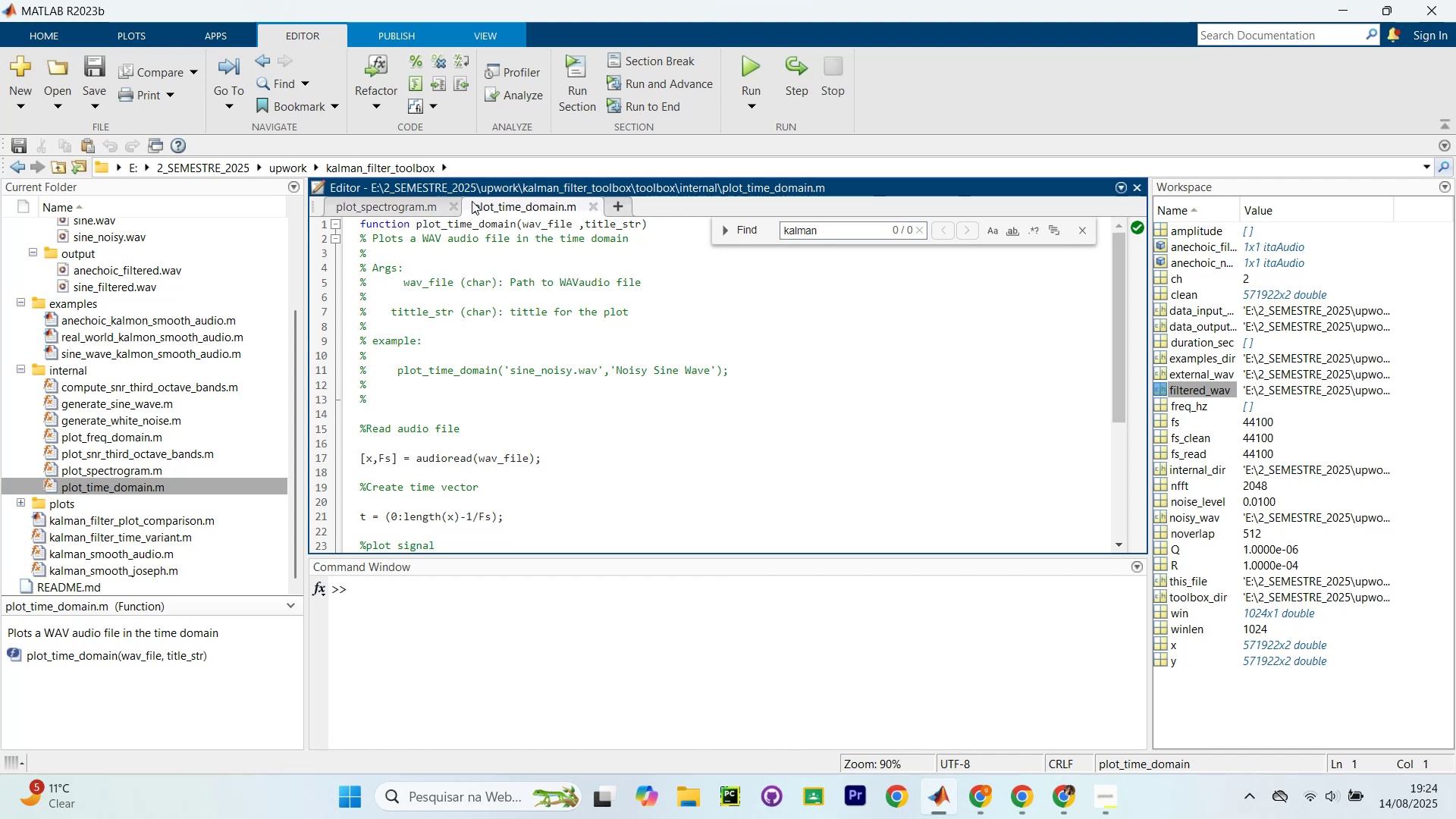 
left_click([448, 202])
 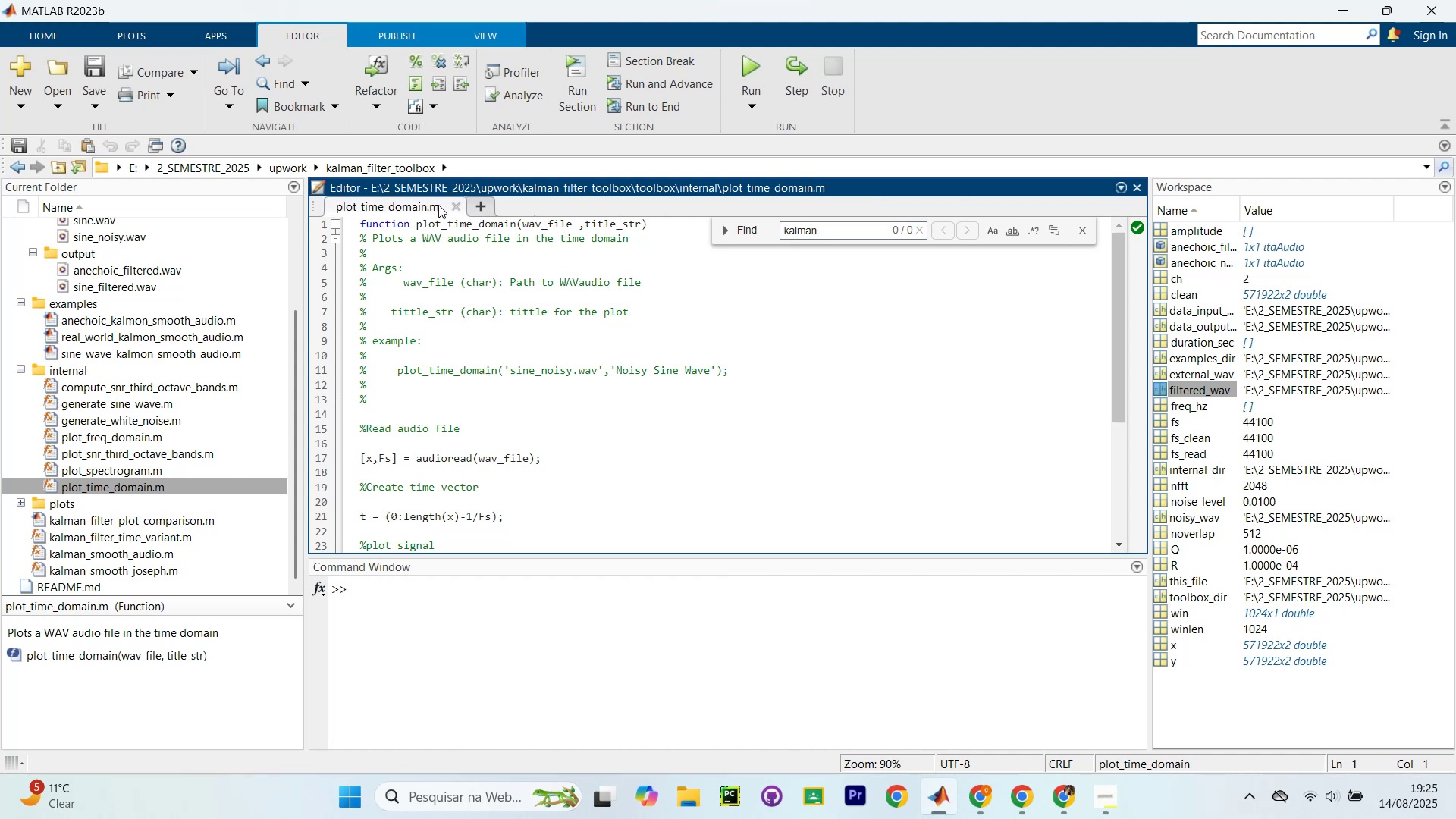 
left_click([467, 199])
 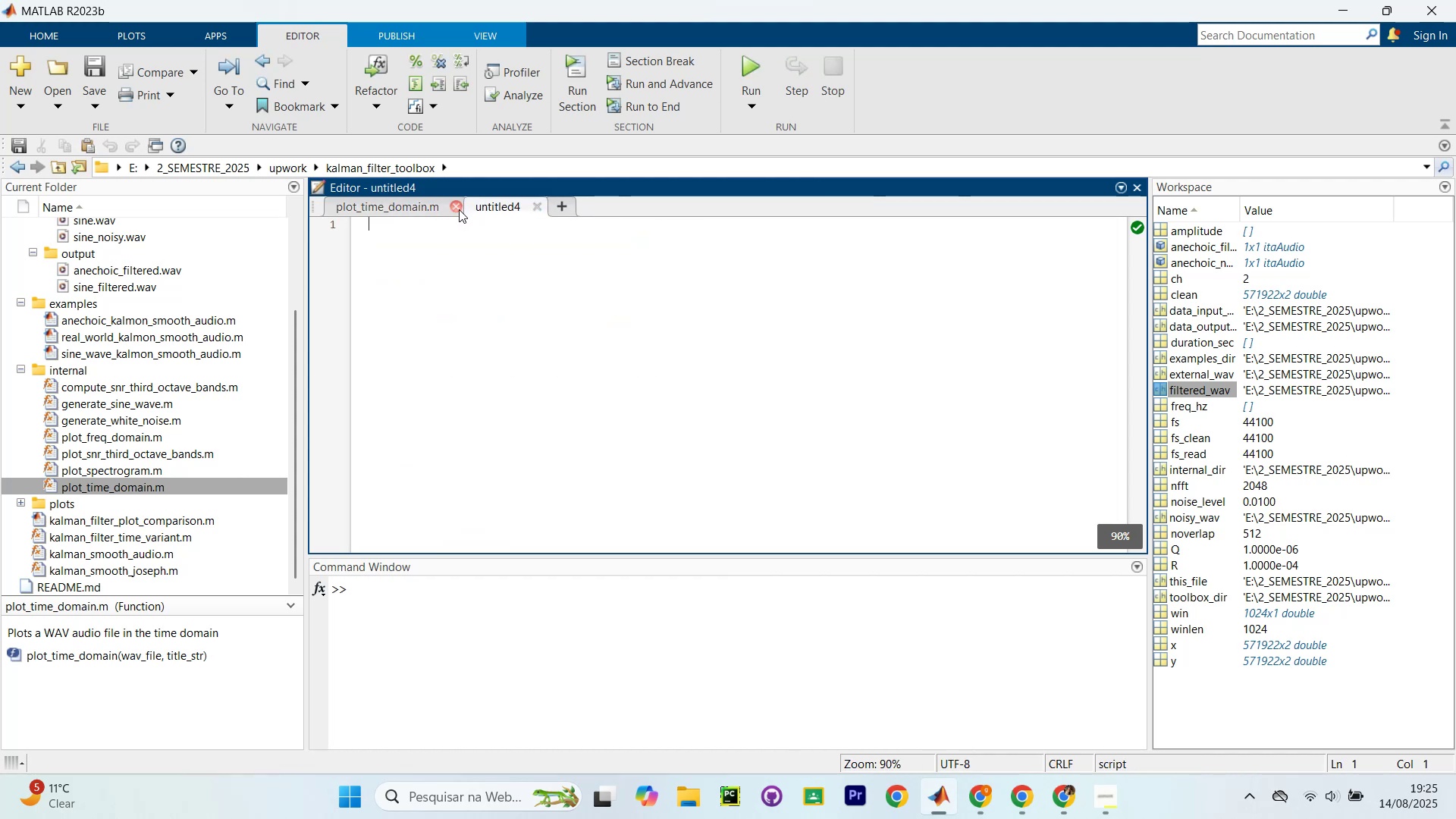 
left_click([459, 209])
 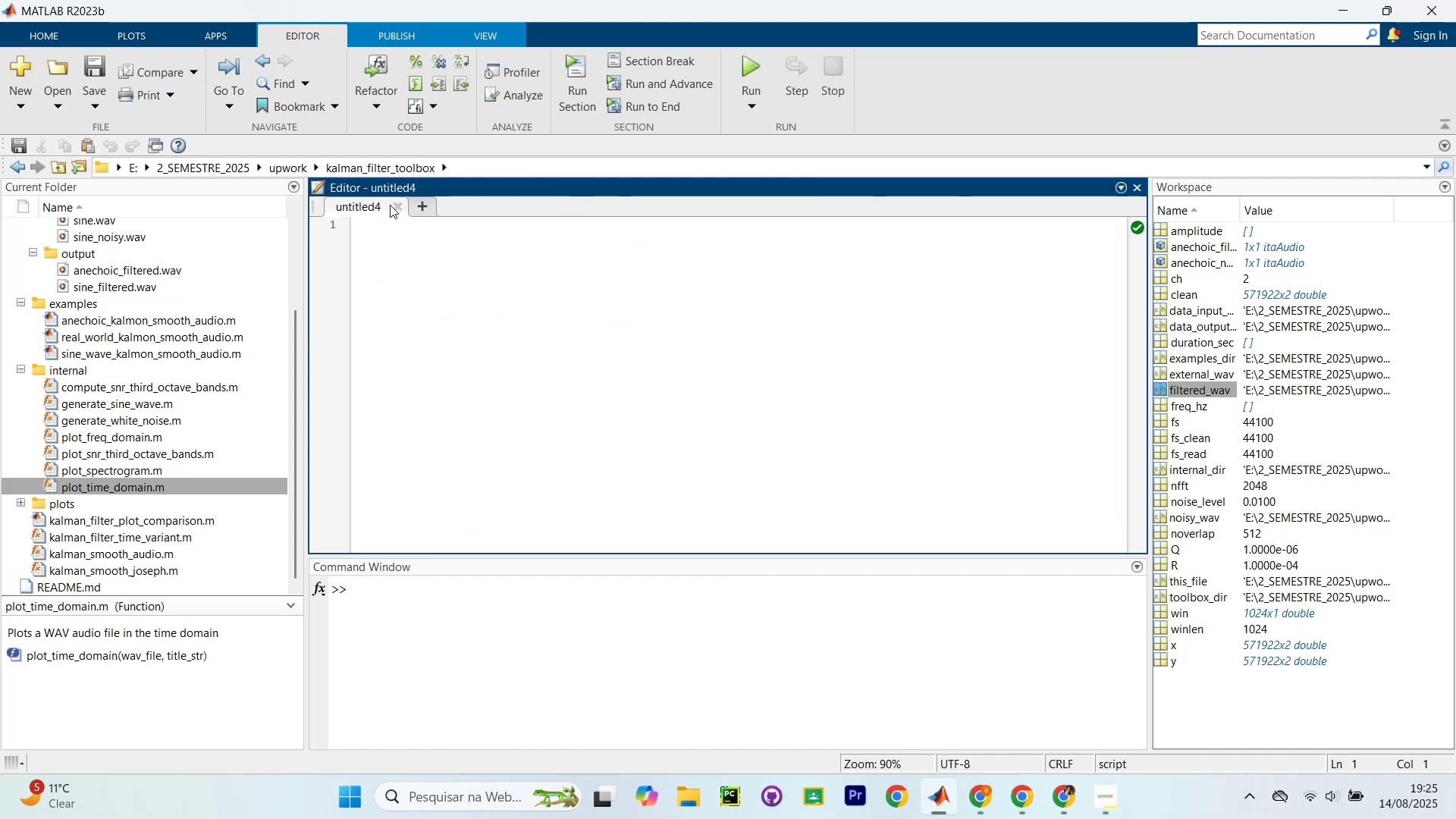 
double_click([401, 209])
 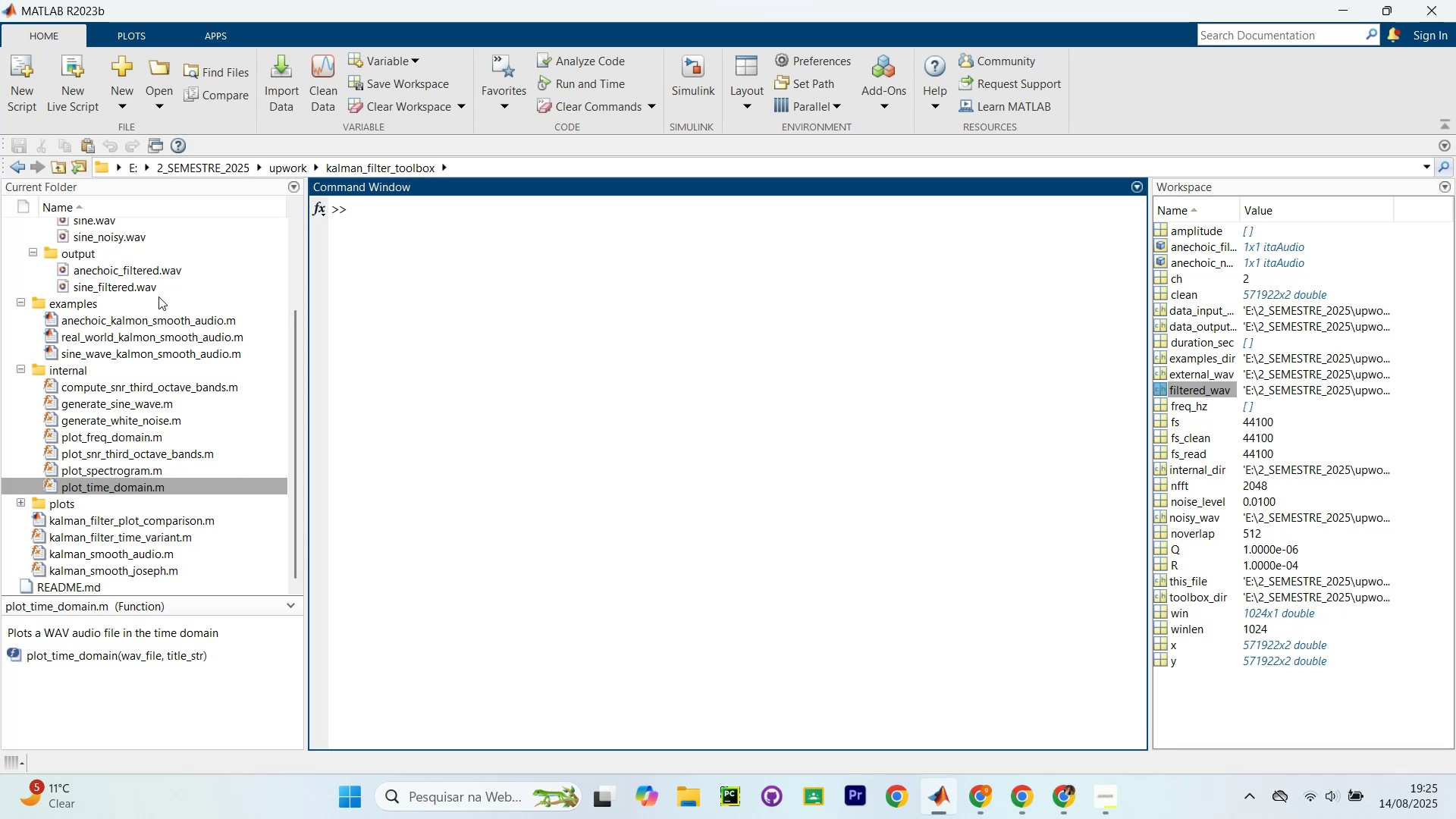 
scroll: coordinate [112, 499], scroll_direction: down, amount: 3.0
 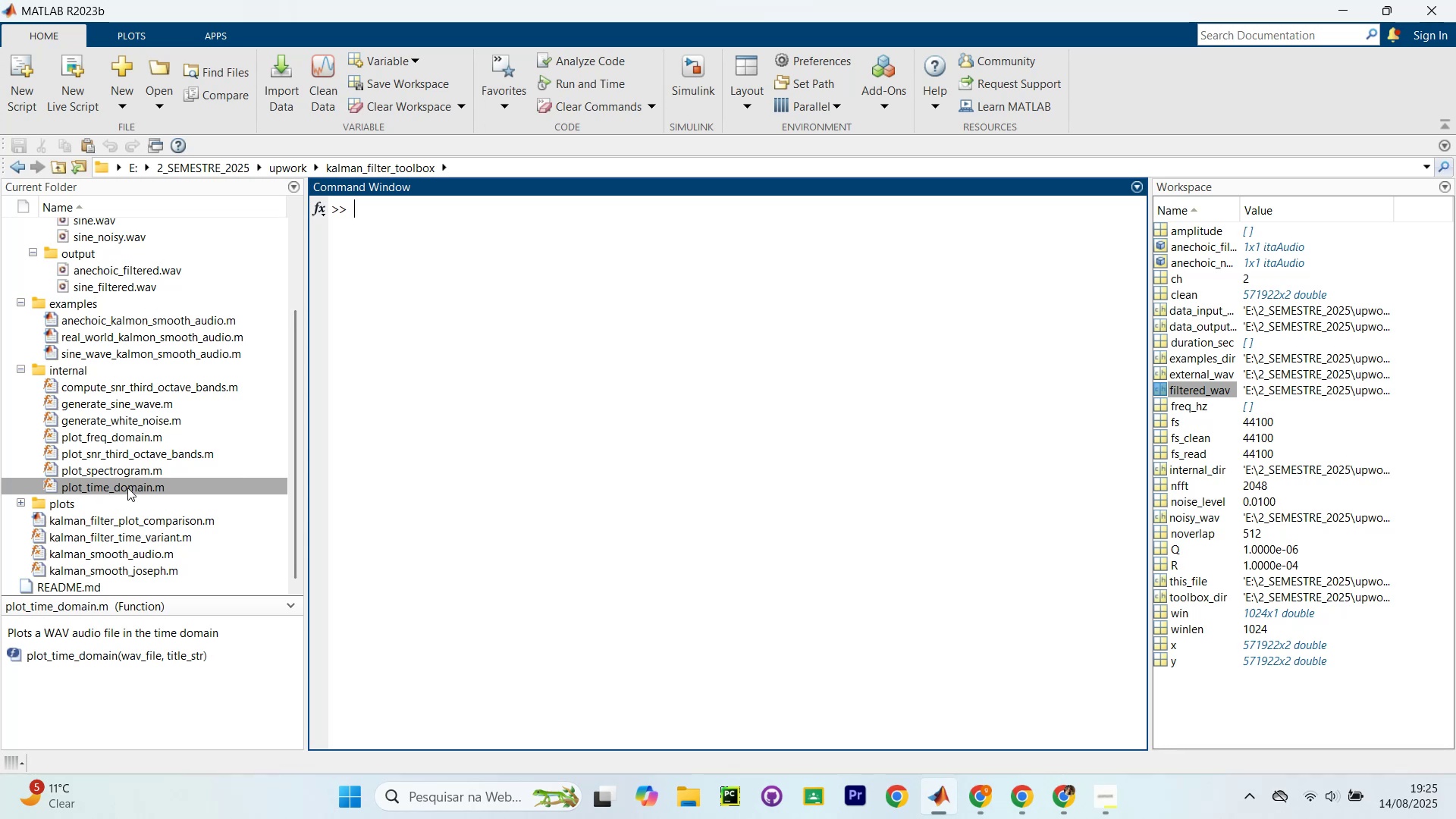 
scroll: coordinate [55, 265], scroll_direction: up, amount: 4.0
 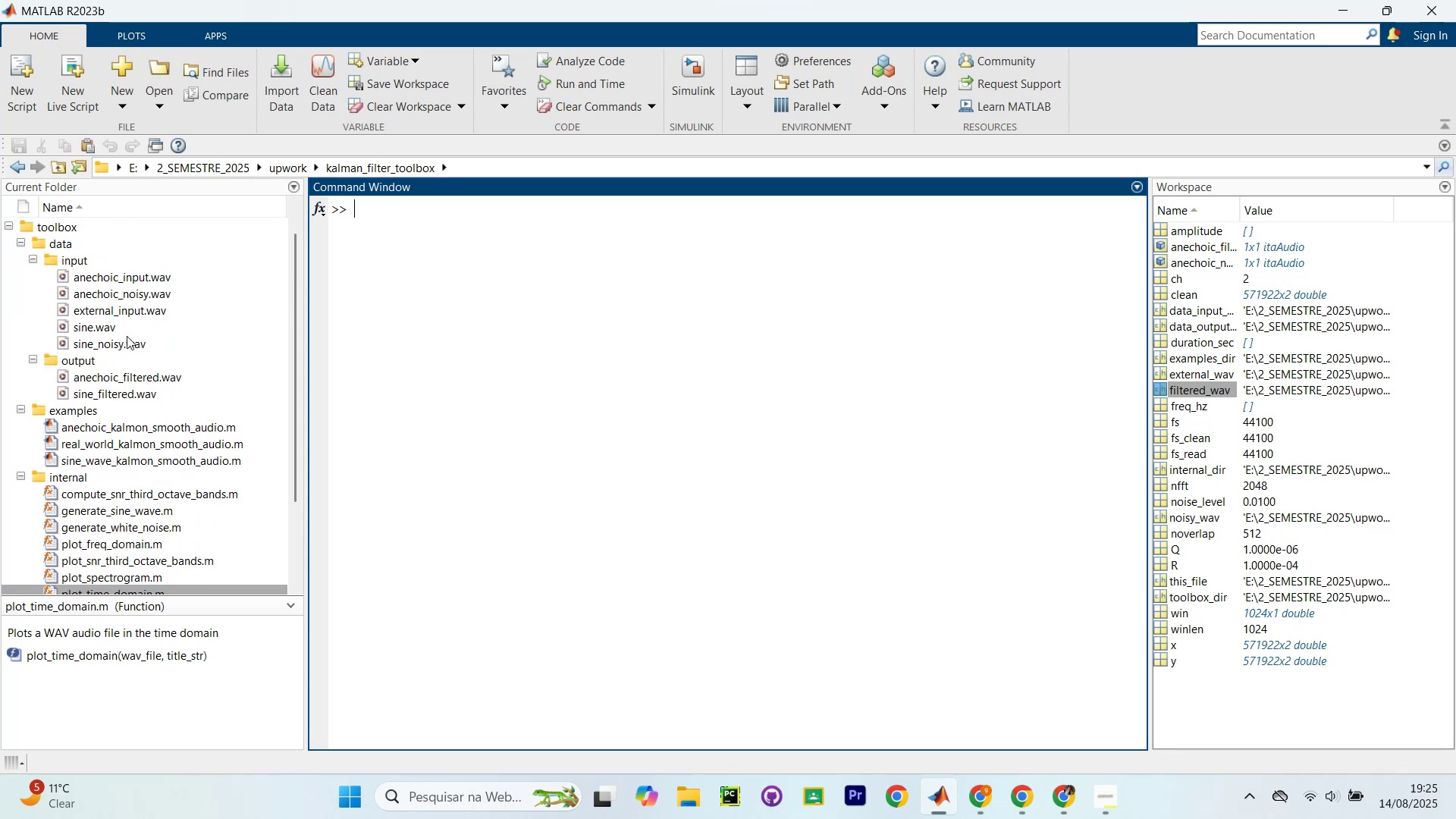 
wait(9.29)
 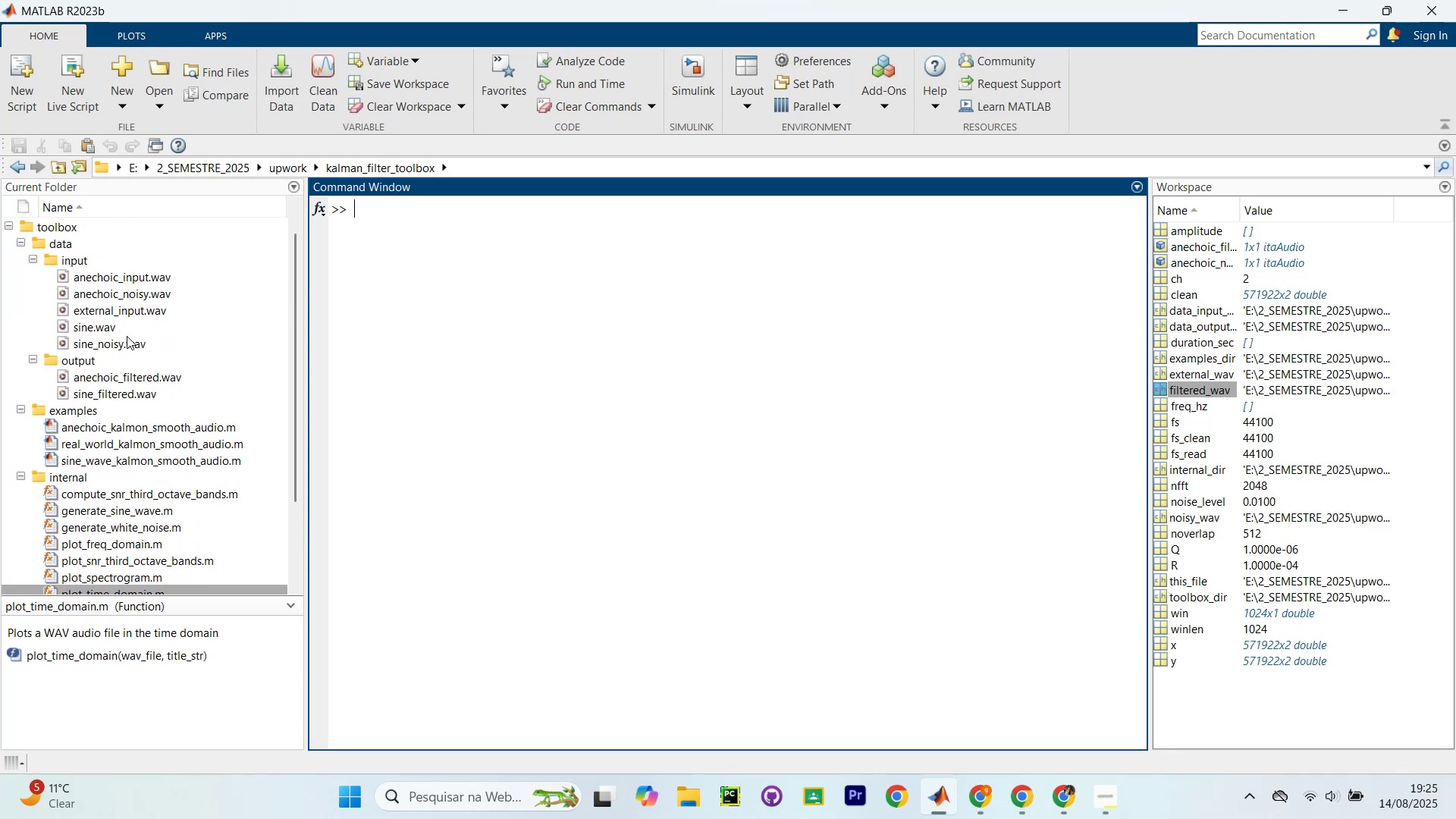 
left_click([30, 256])
 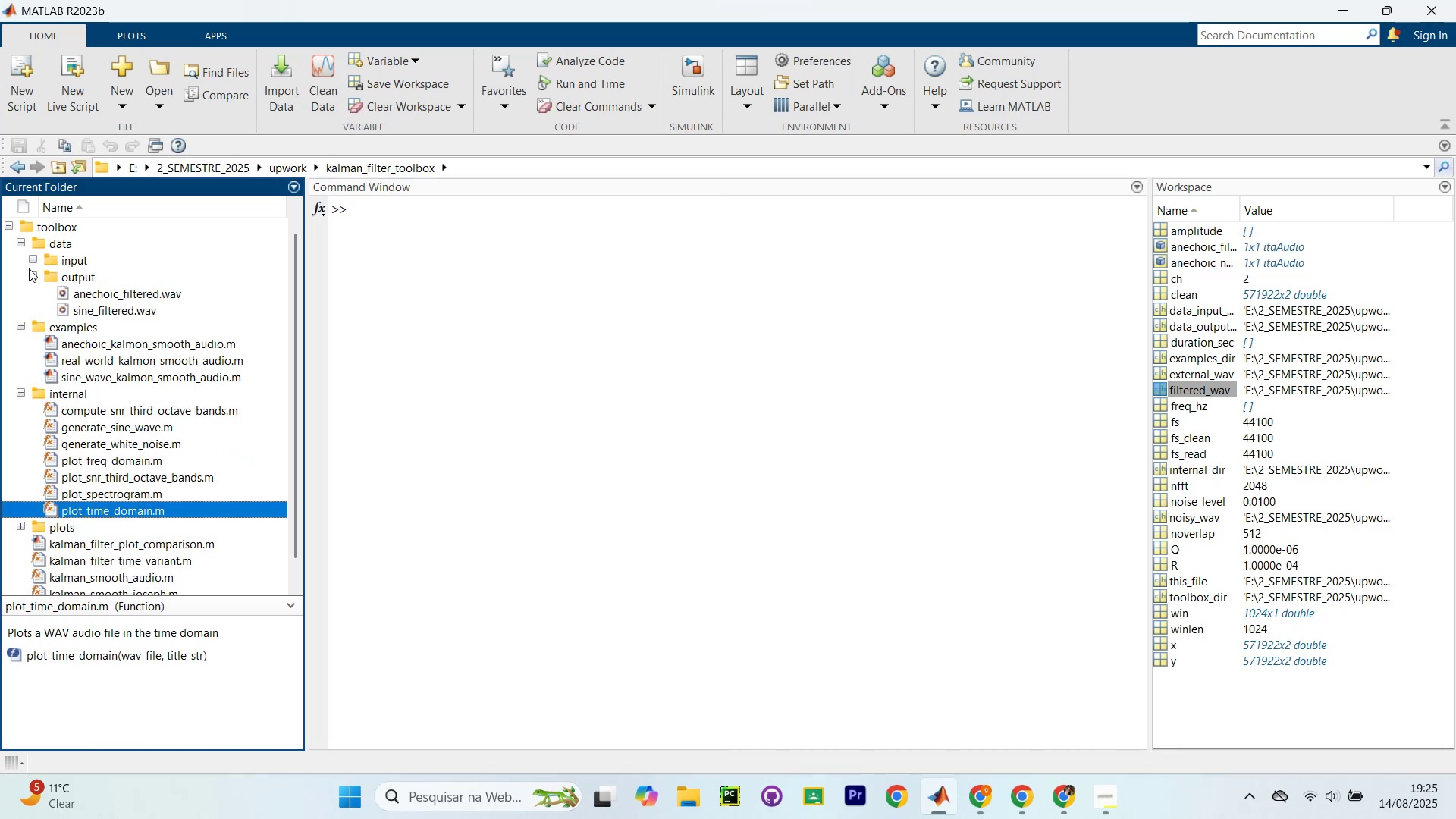 
left_click([29, 271])
 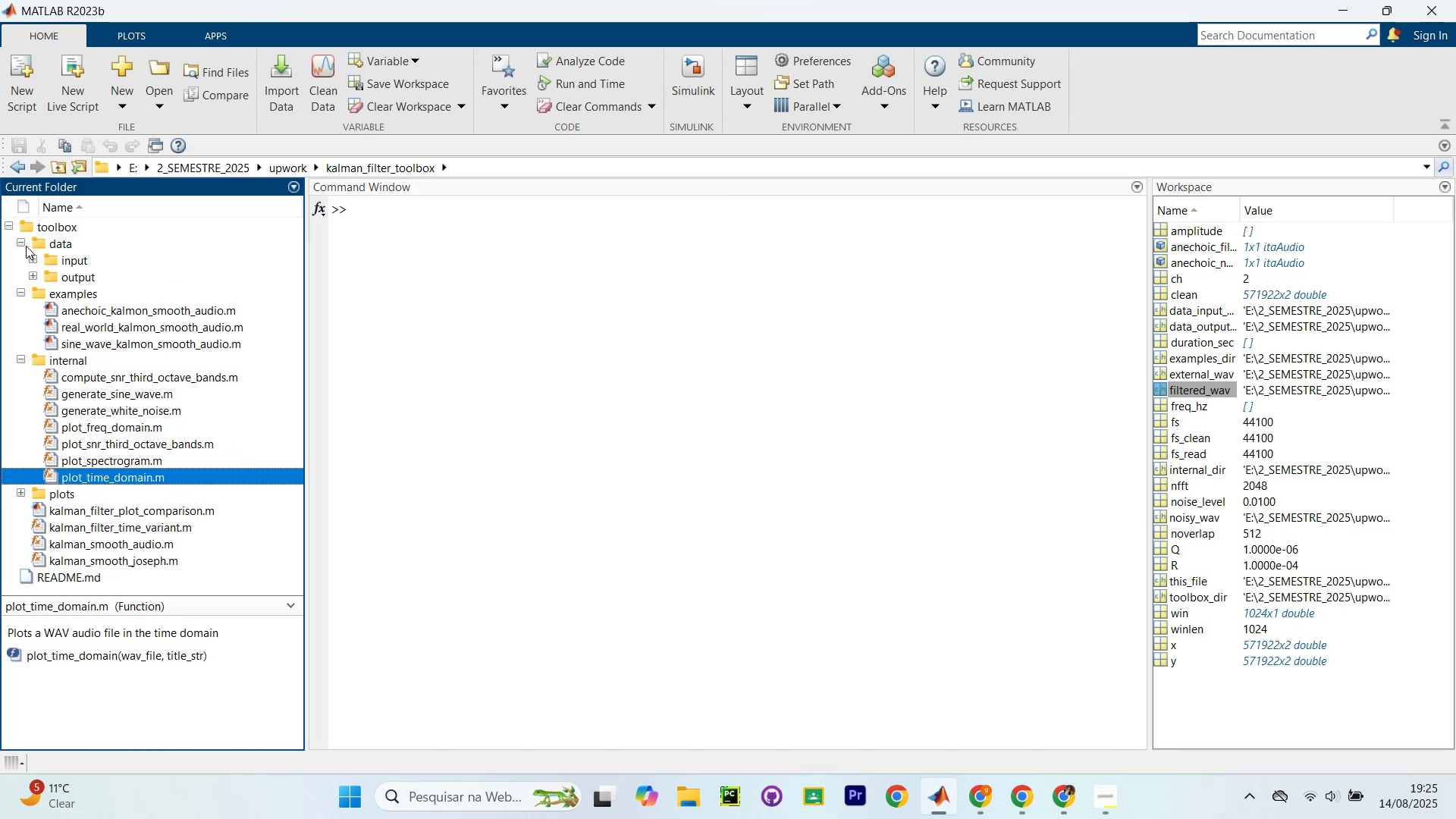 
left_click([23, 243])
 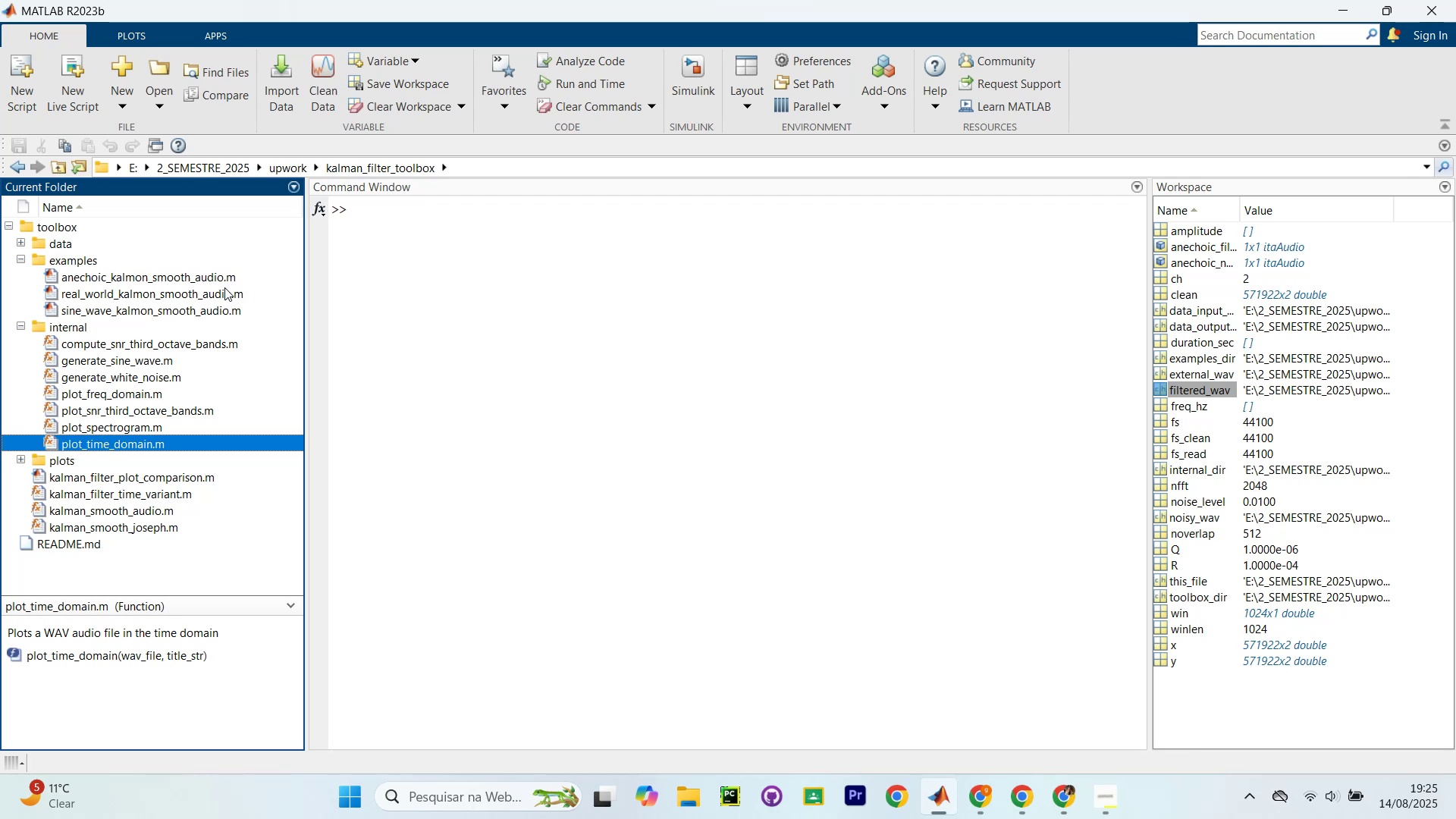 
wait(9.56)
 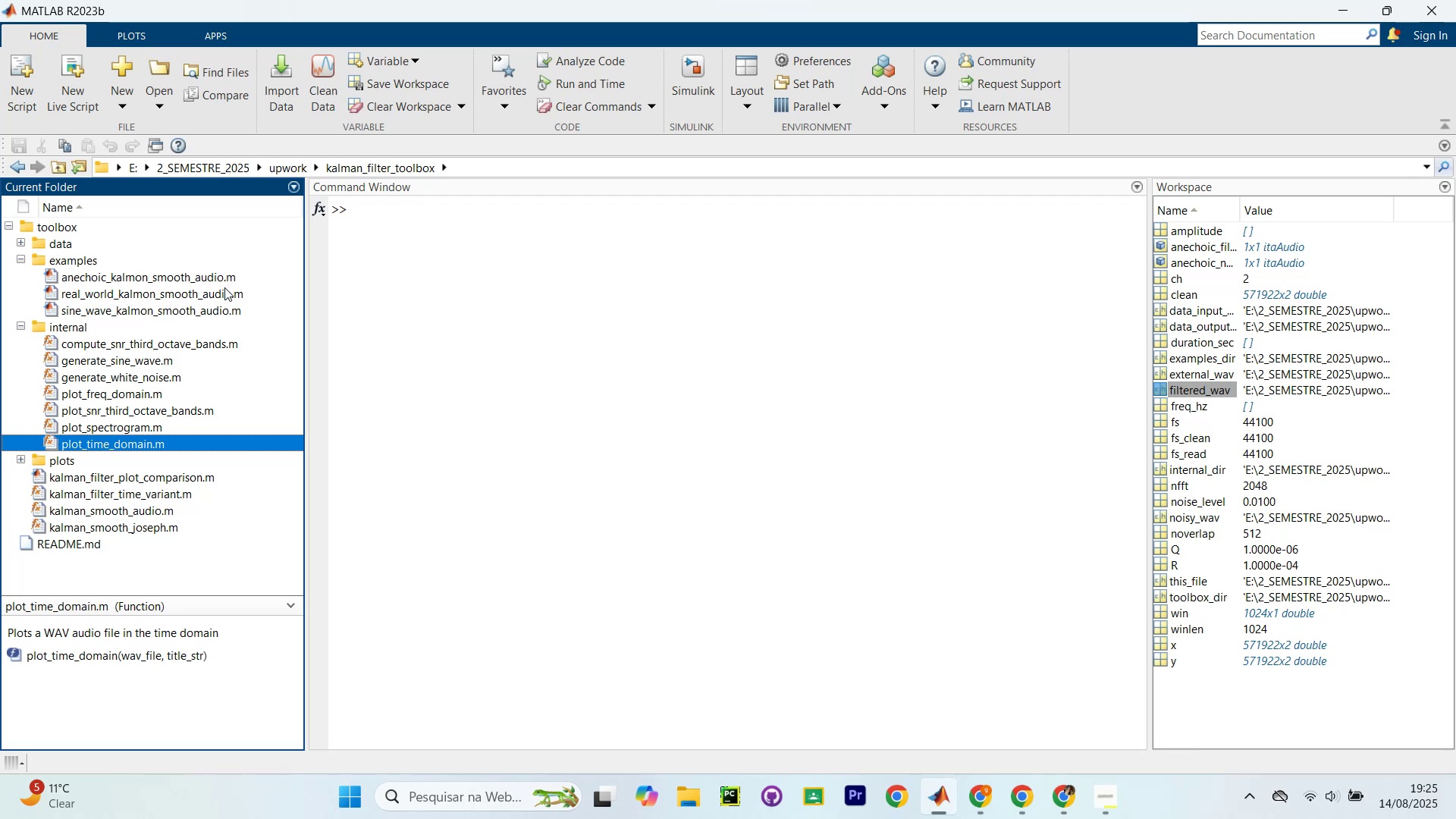 
left_click([19, 325])
 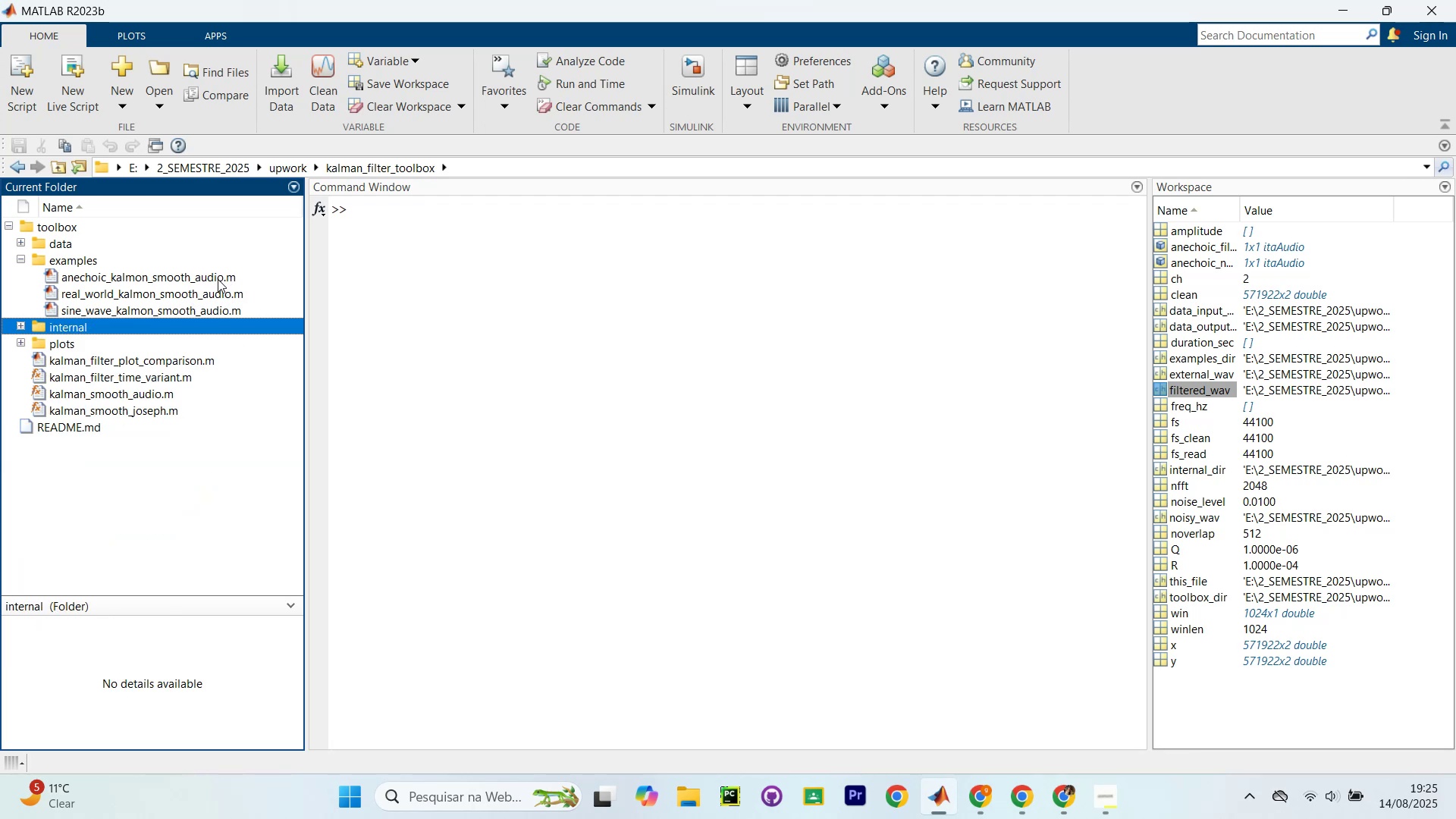 
left_click([221, 279])
 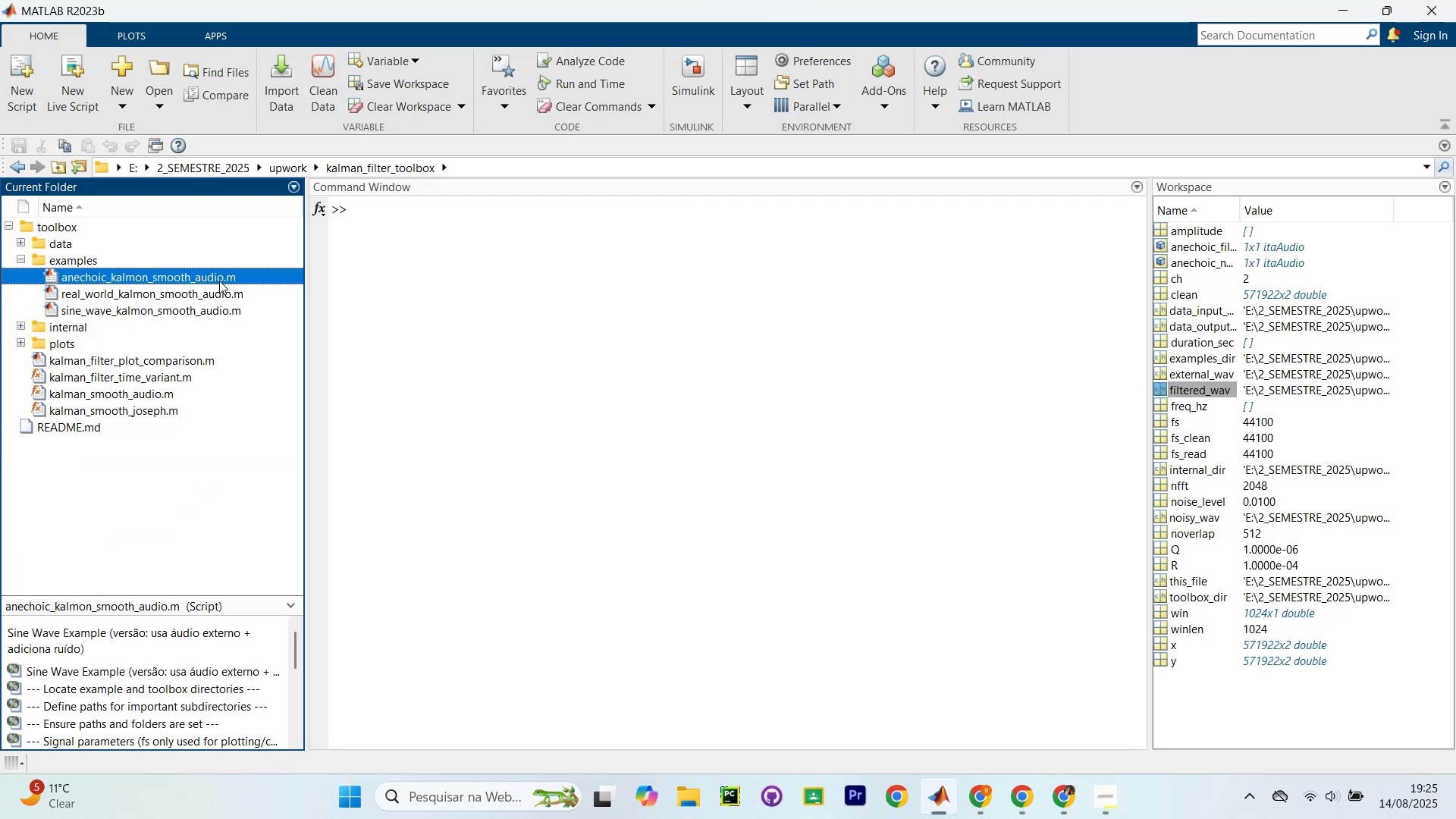 
double_click([216, 278])
 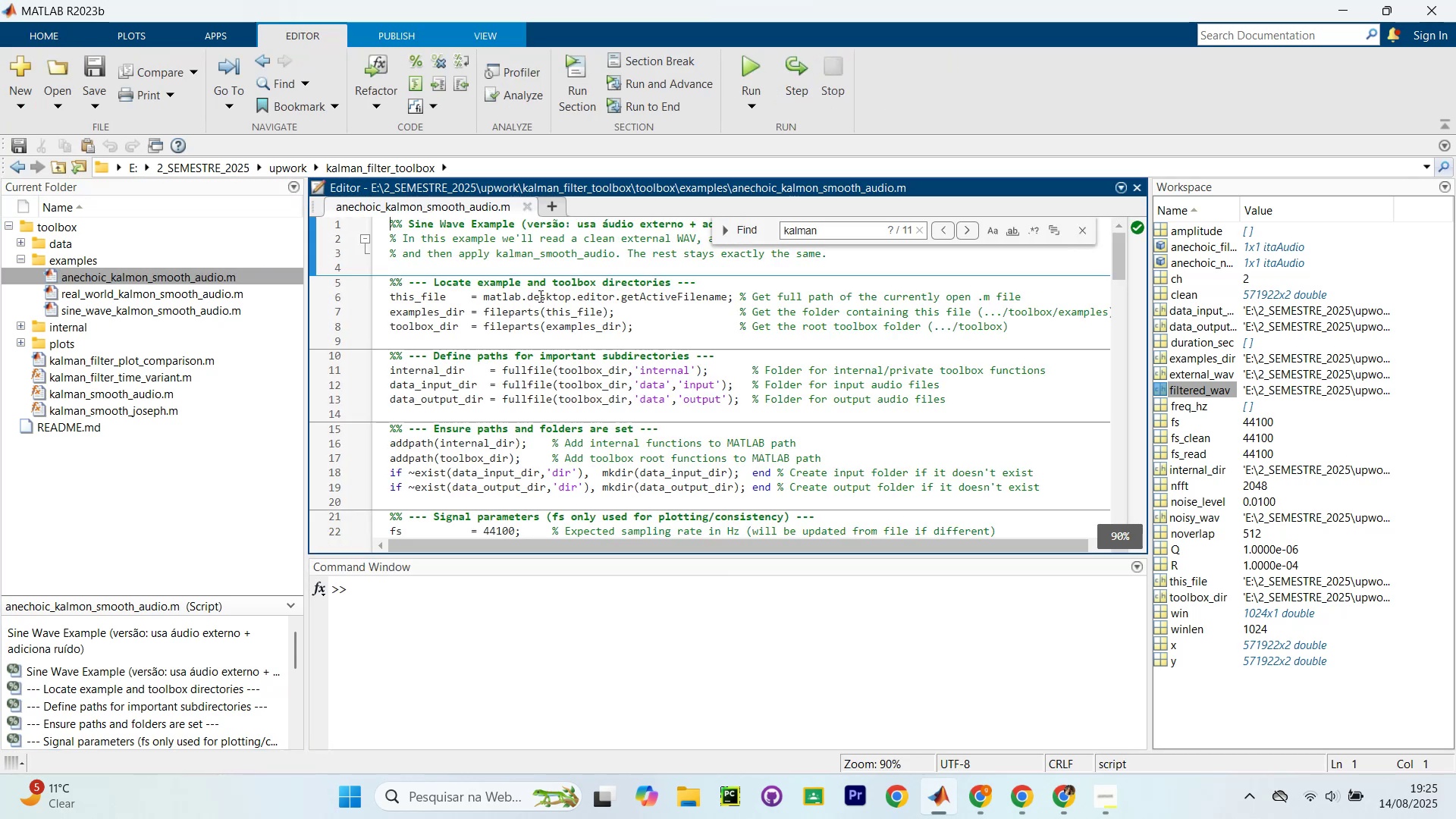 
key(Control+F)
 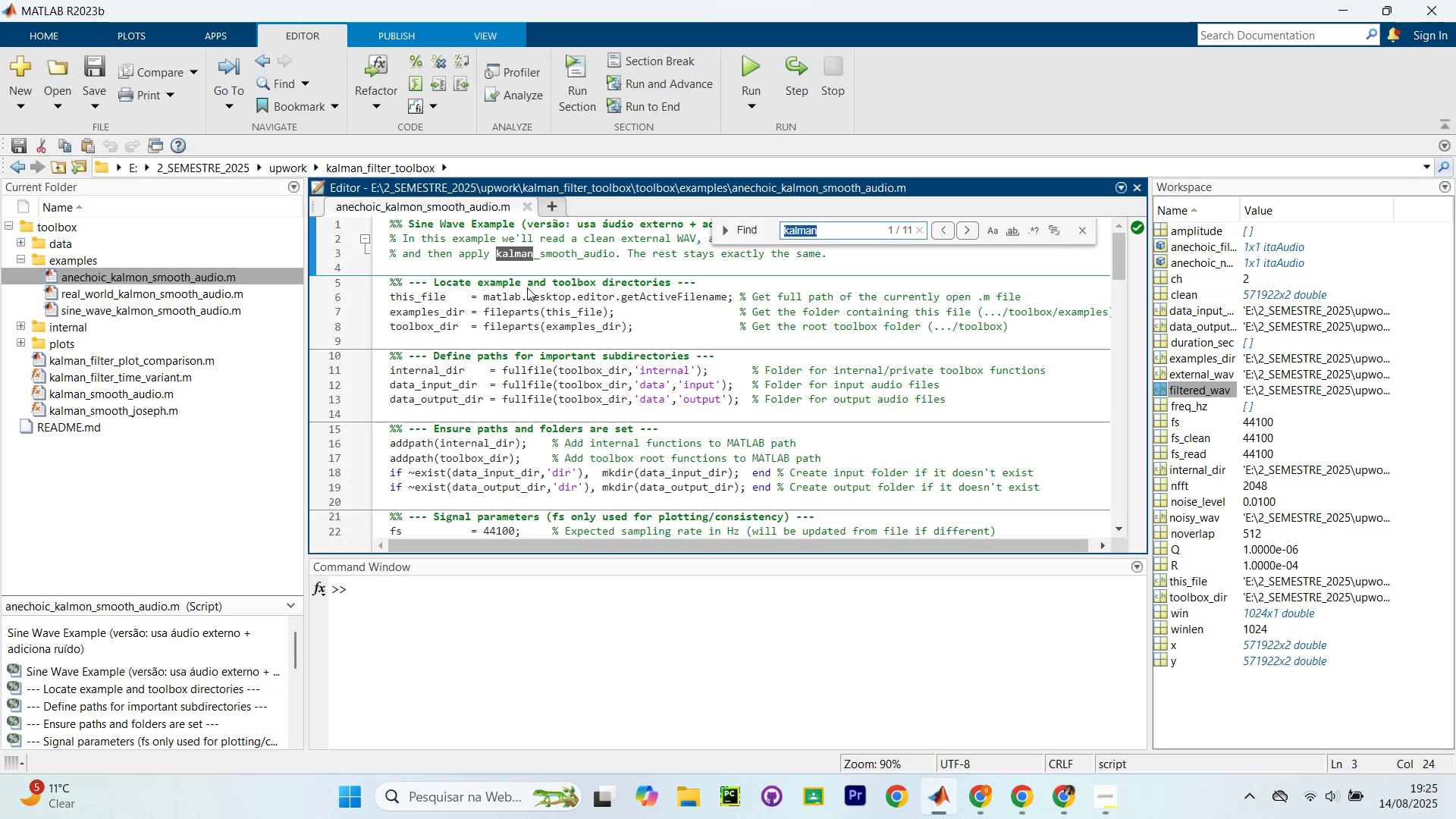 
type(kalman)
 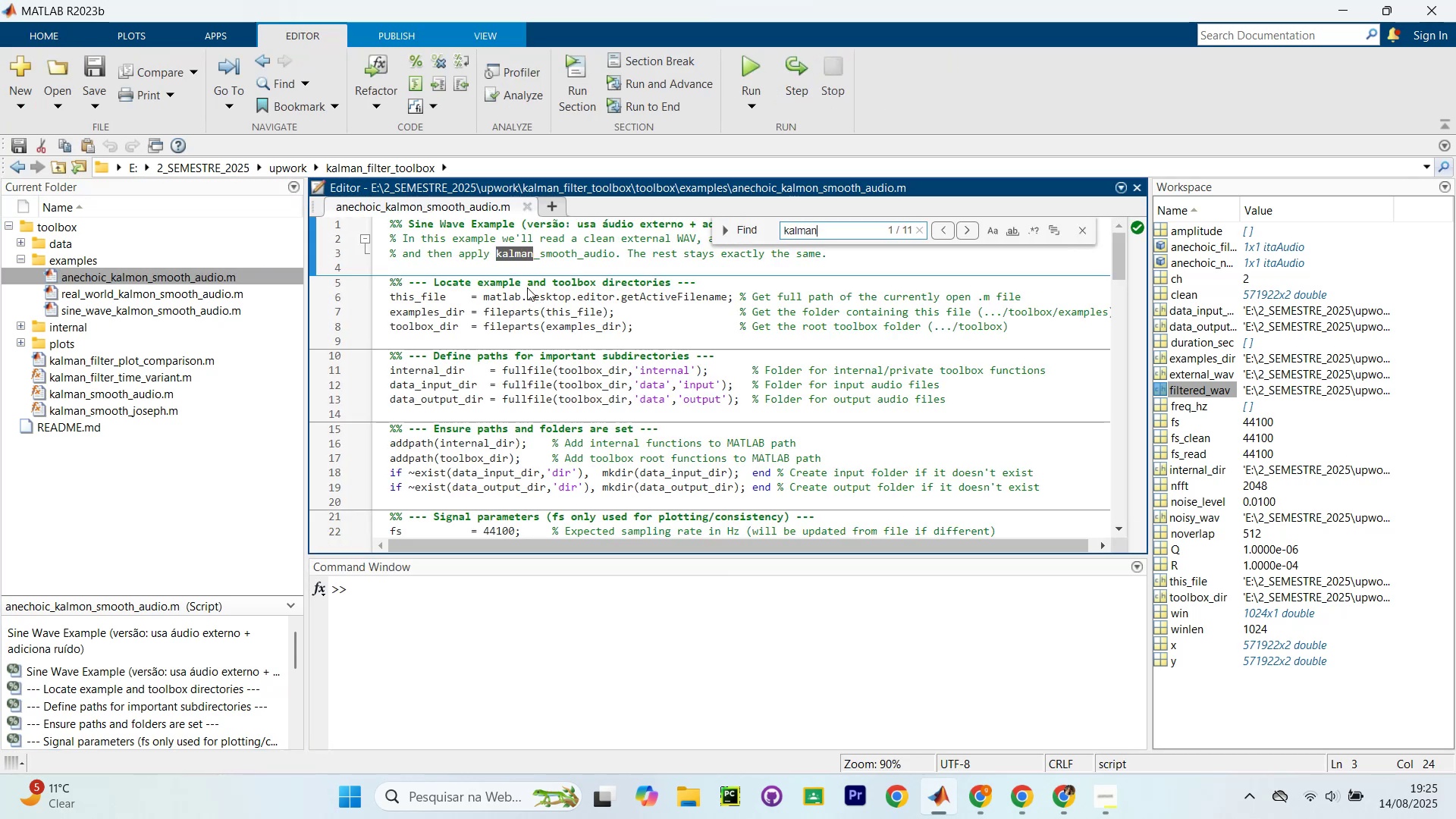 
key(Enter)
 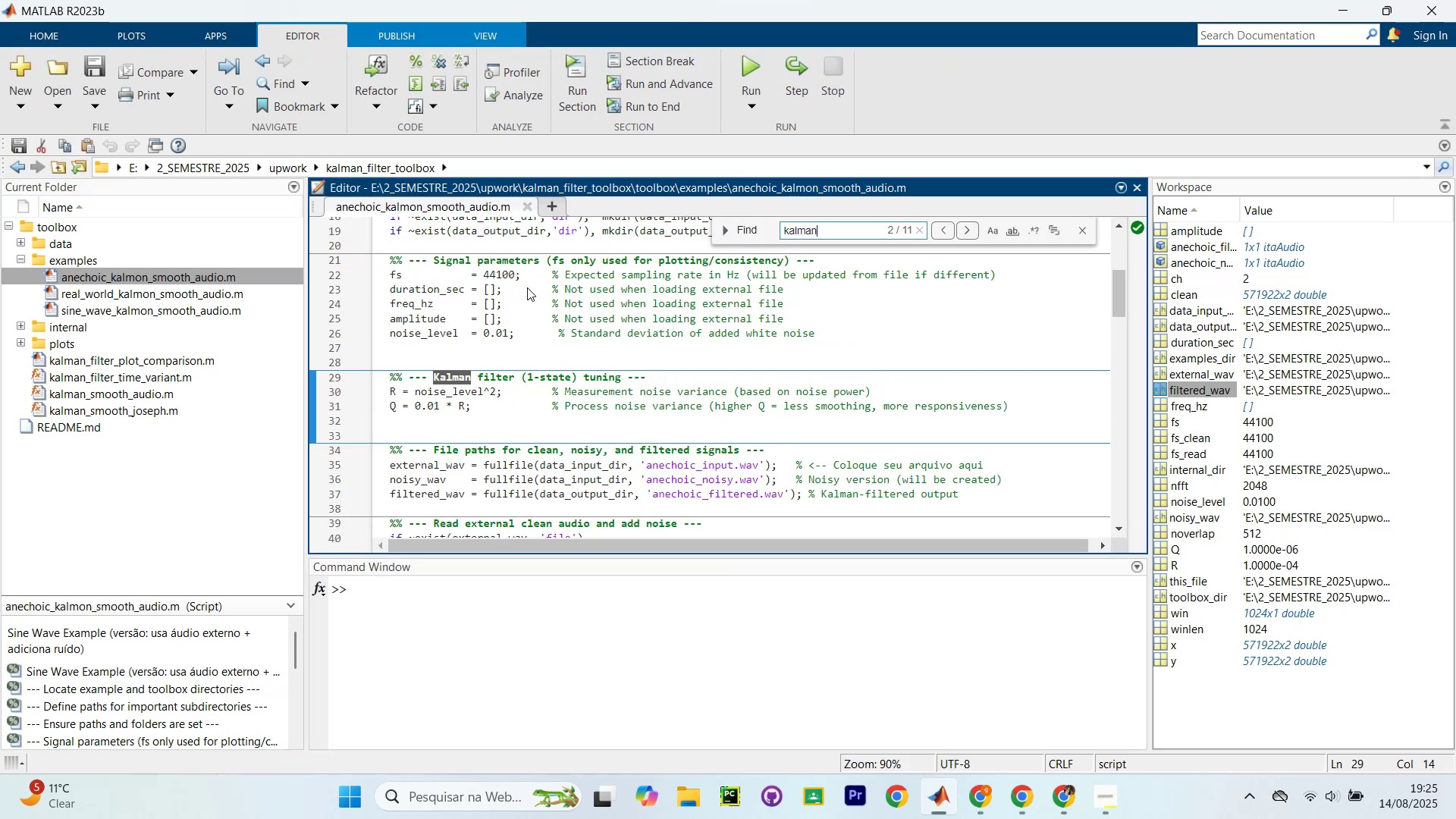 
key(Enter)
 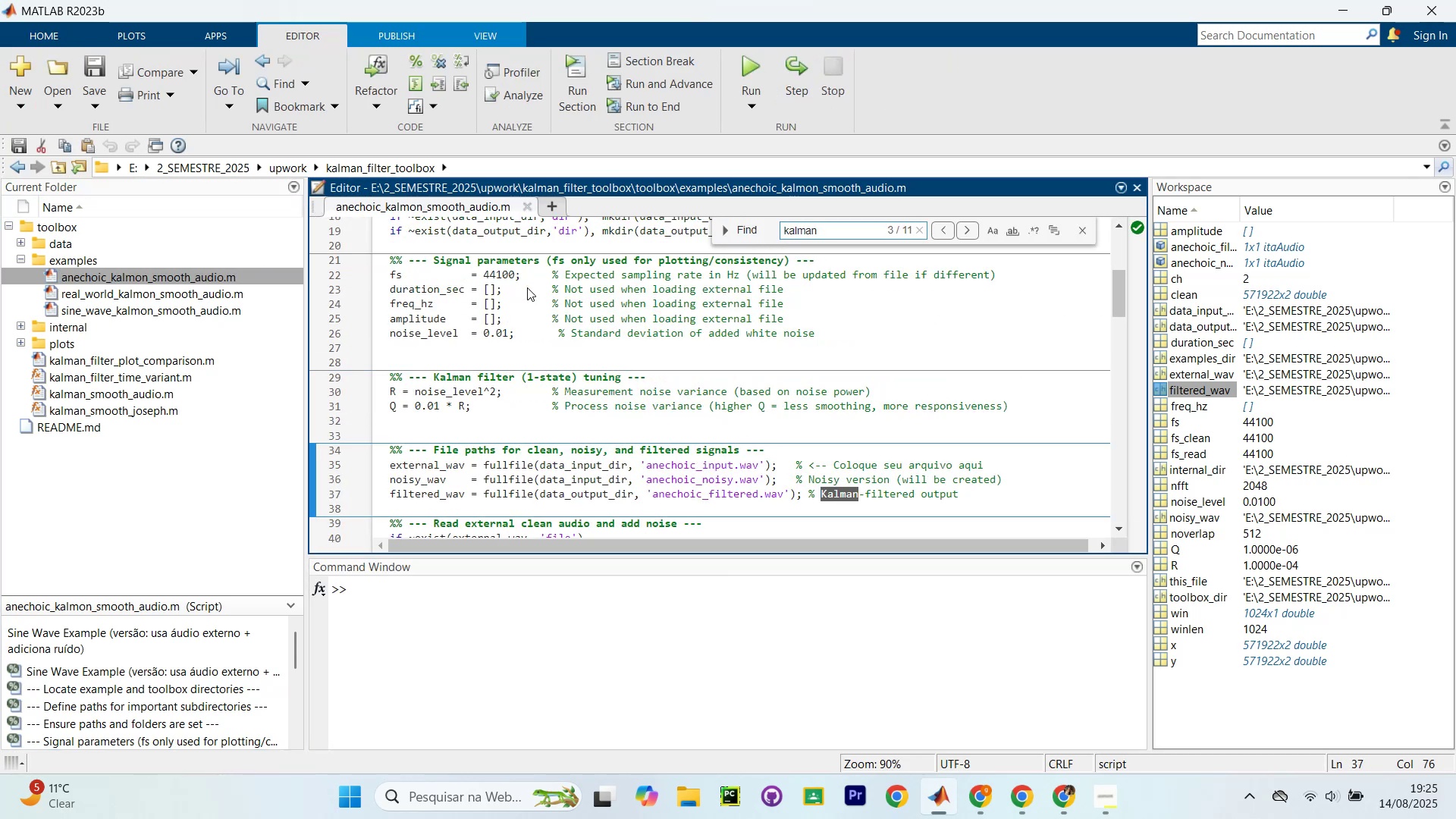 
key(Enter)
 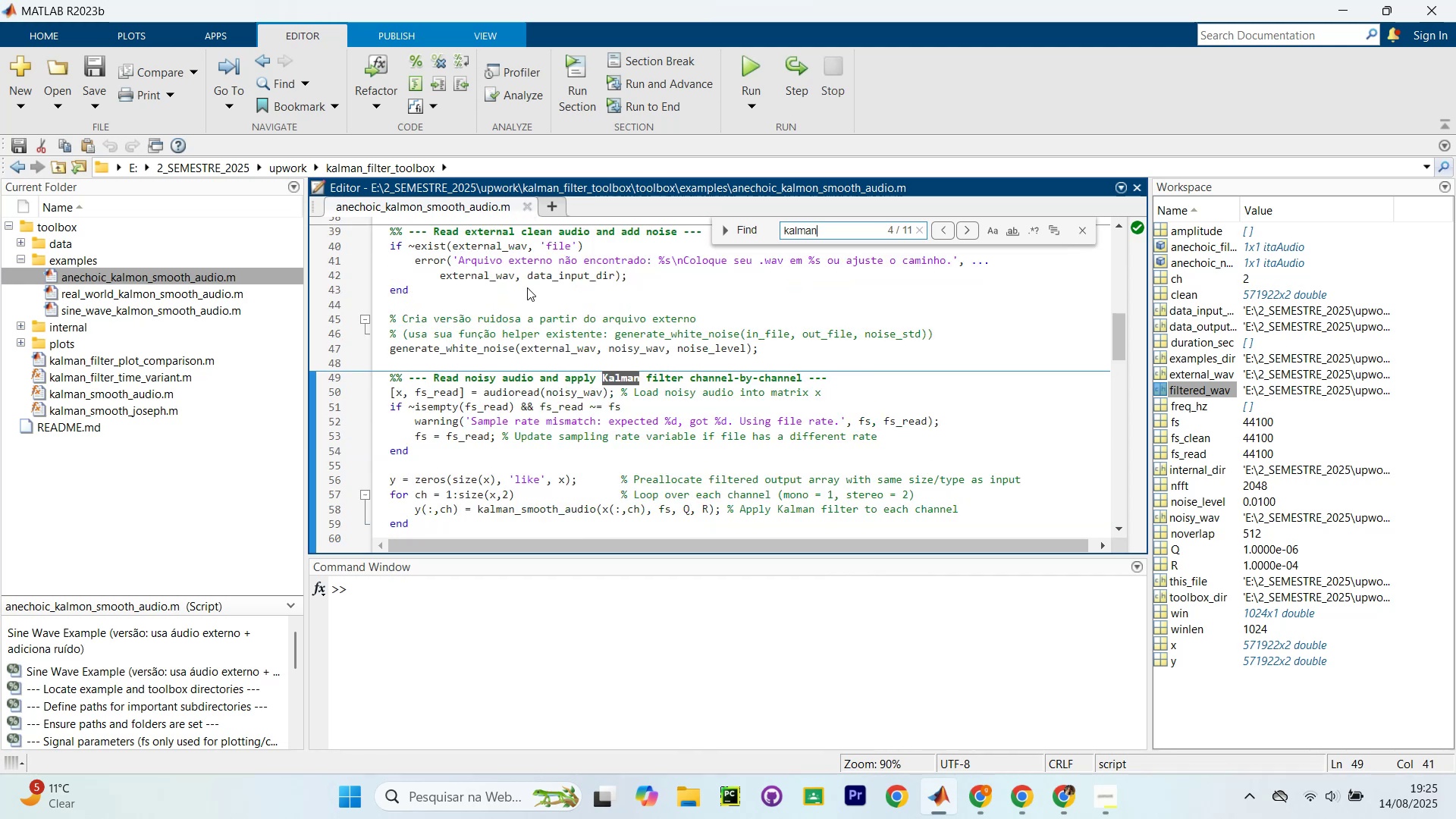 
key(Enter)
 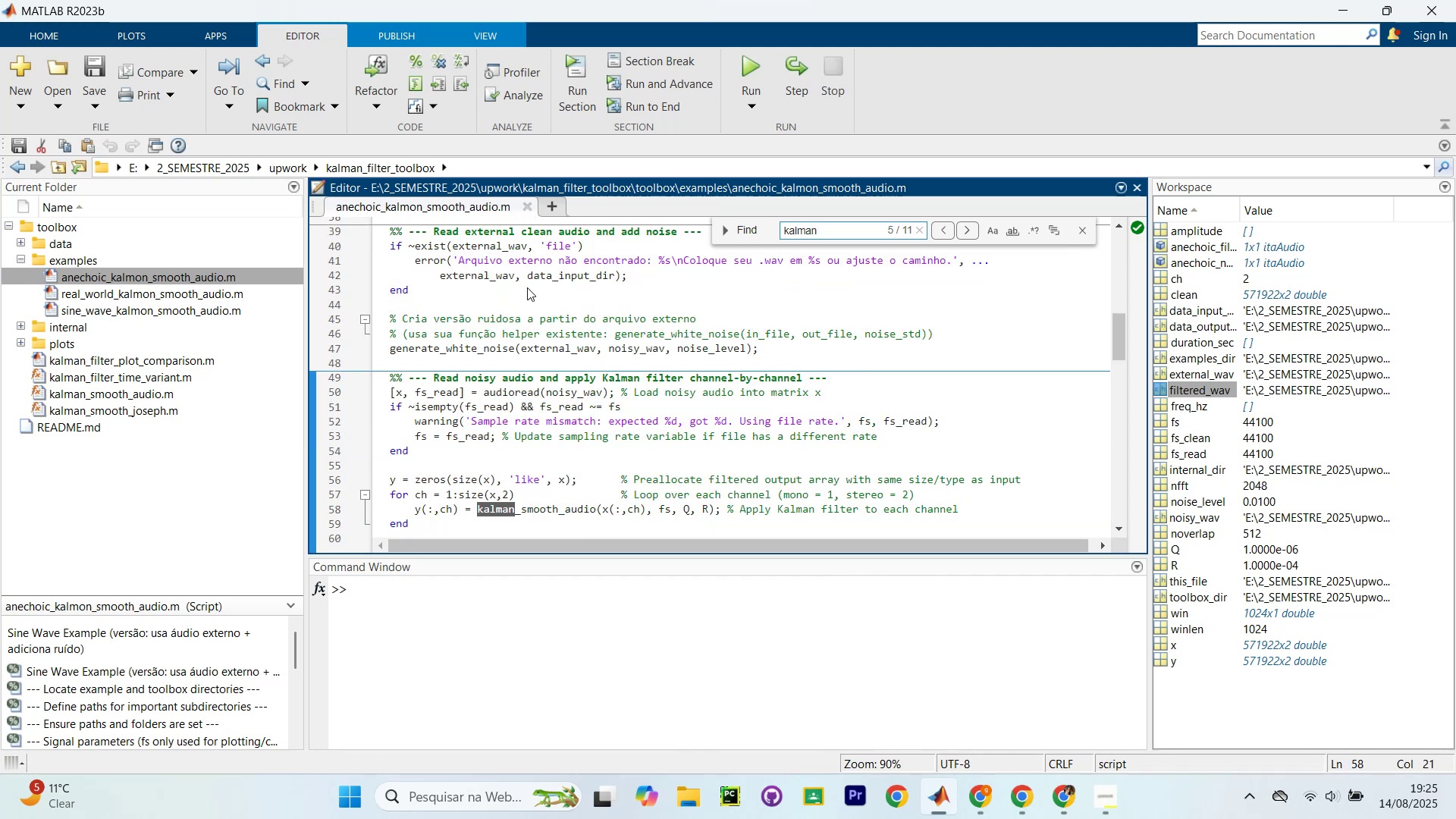 
key(Enter)
 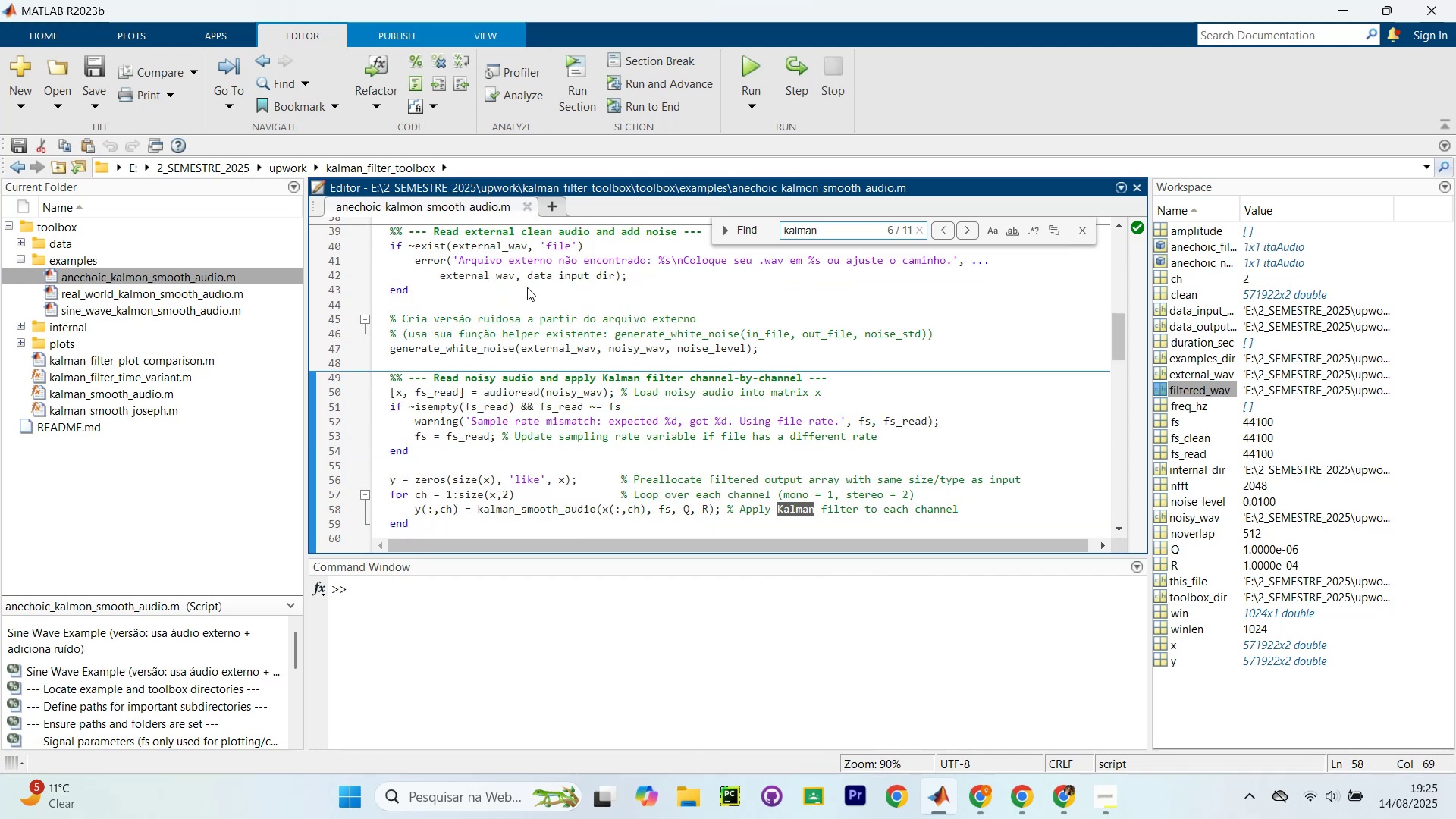 
key(Enter)
 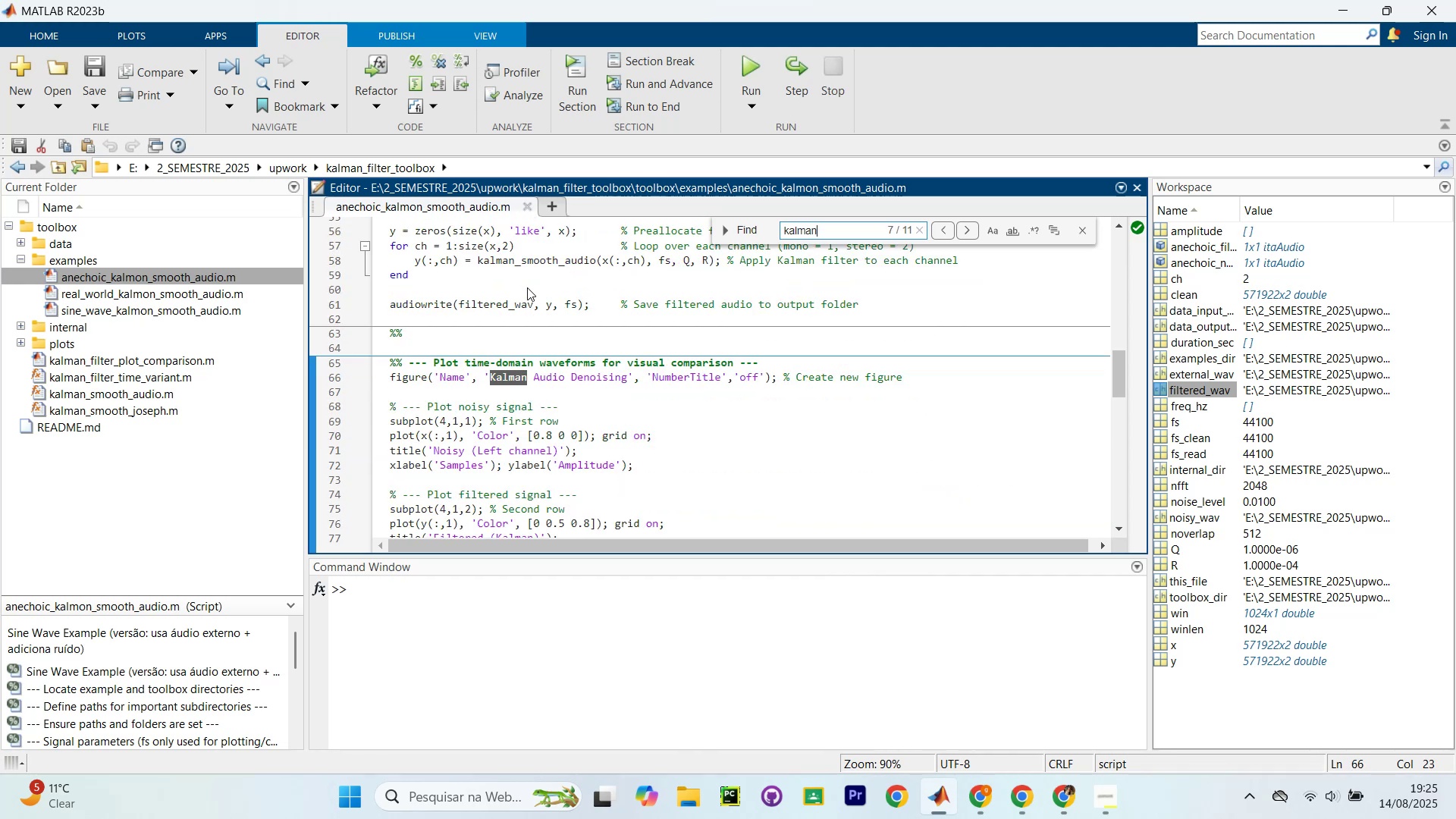 
key(Enter)
 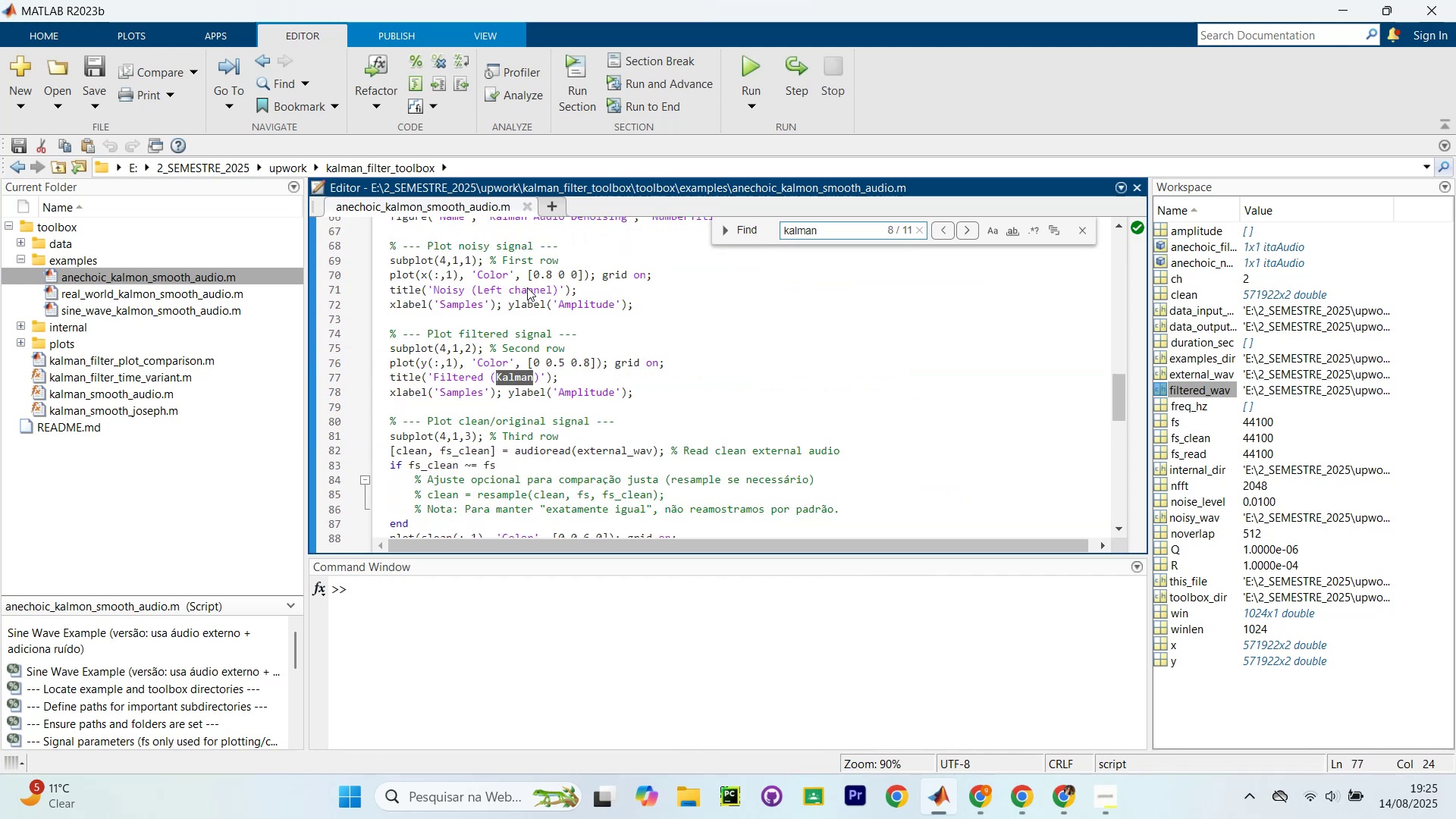 
key(Enter)
 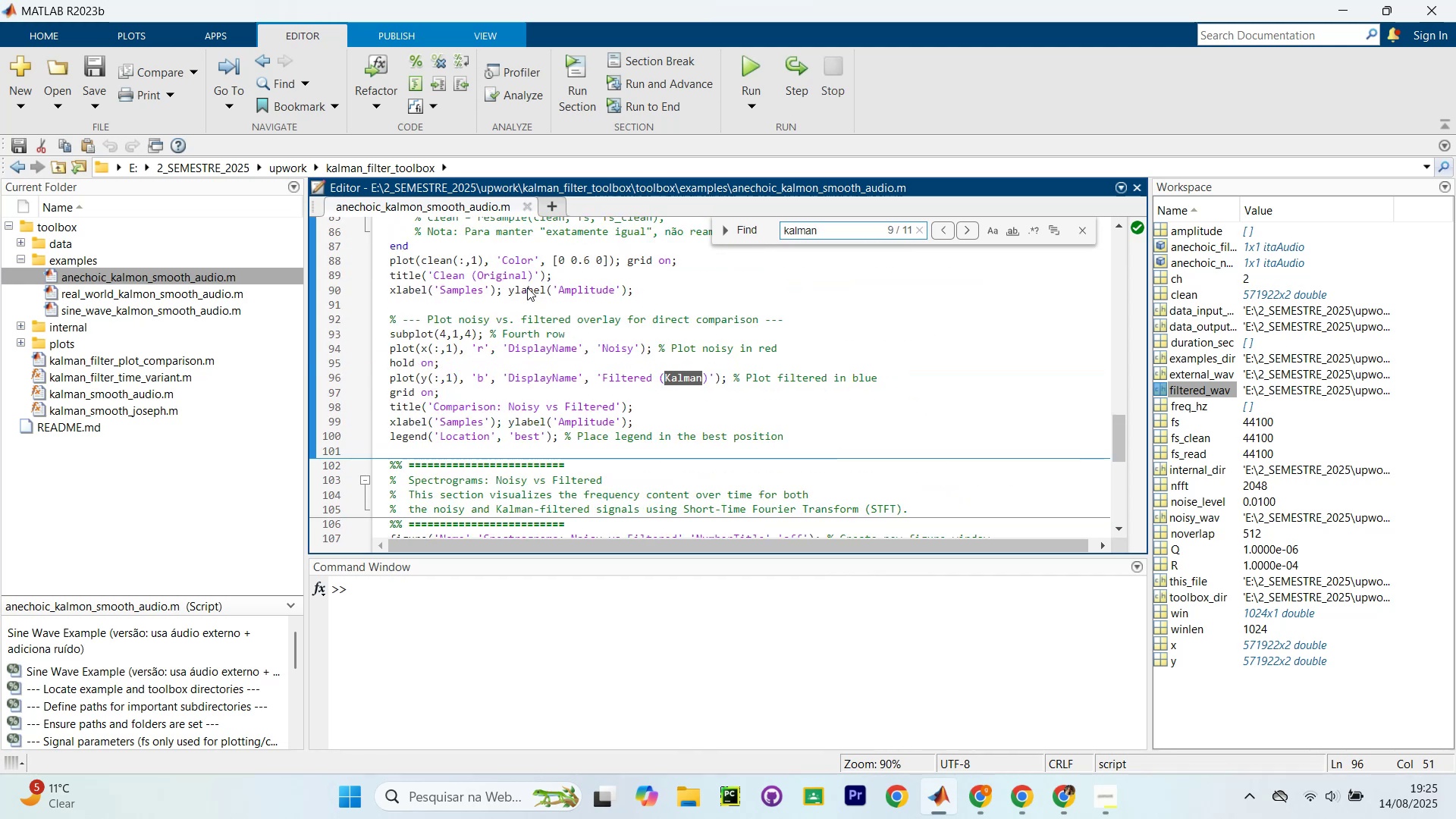 
key(Enter)
 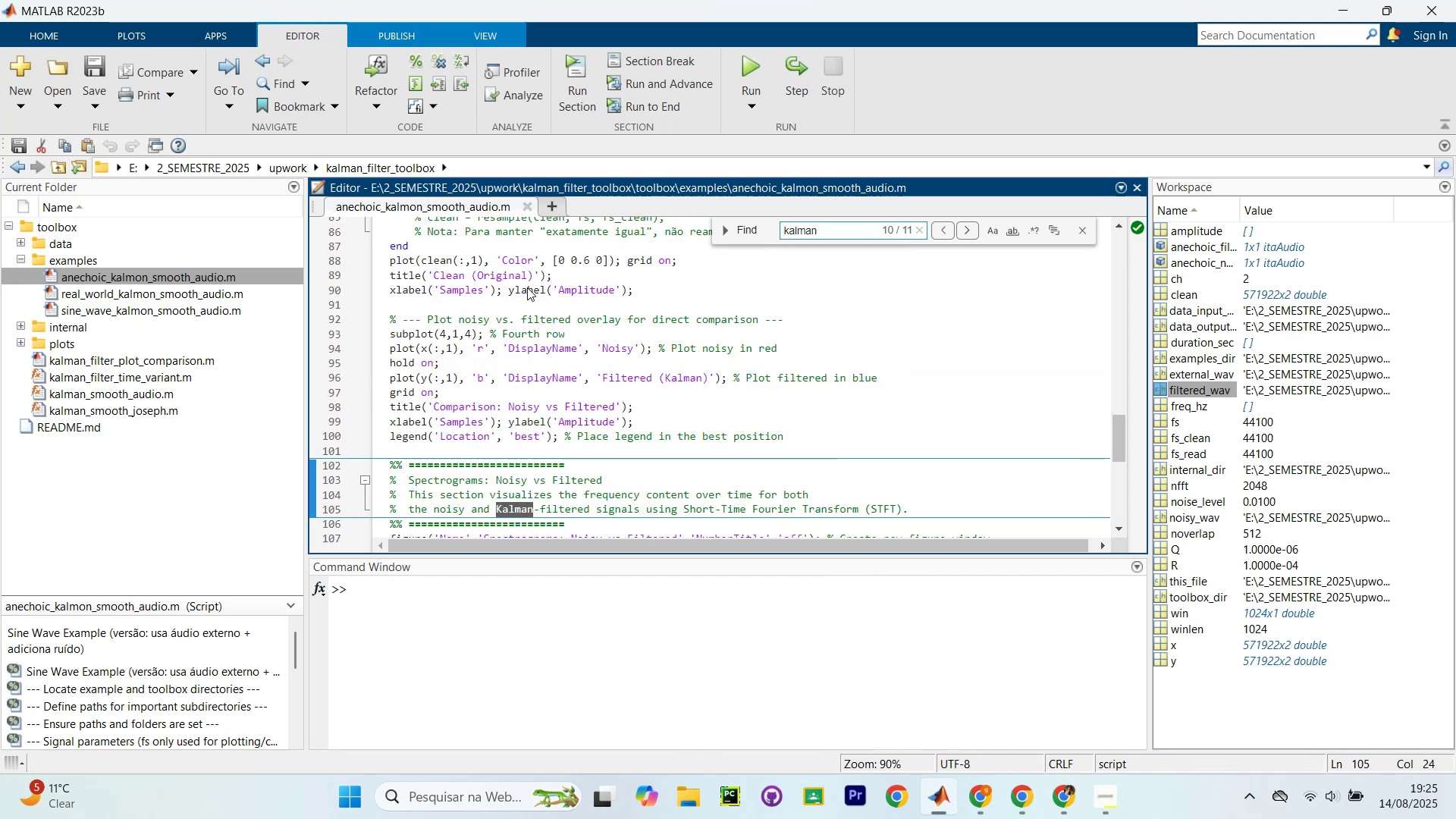 
key(Enter)
 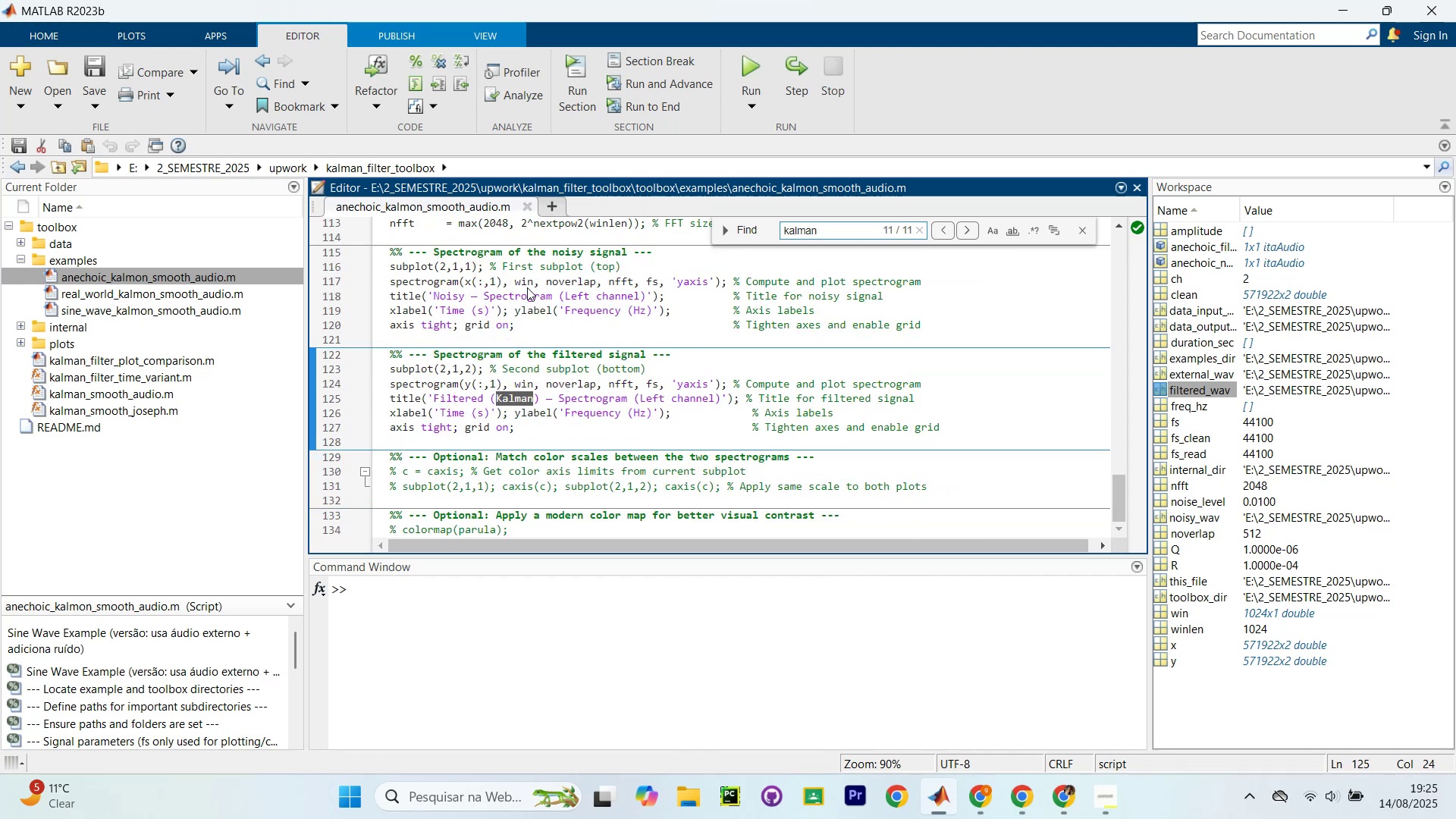 
key(Enter)
 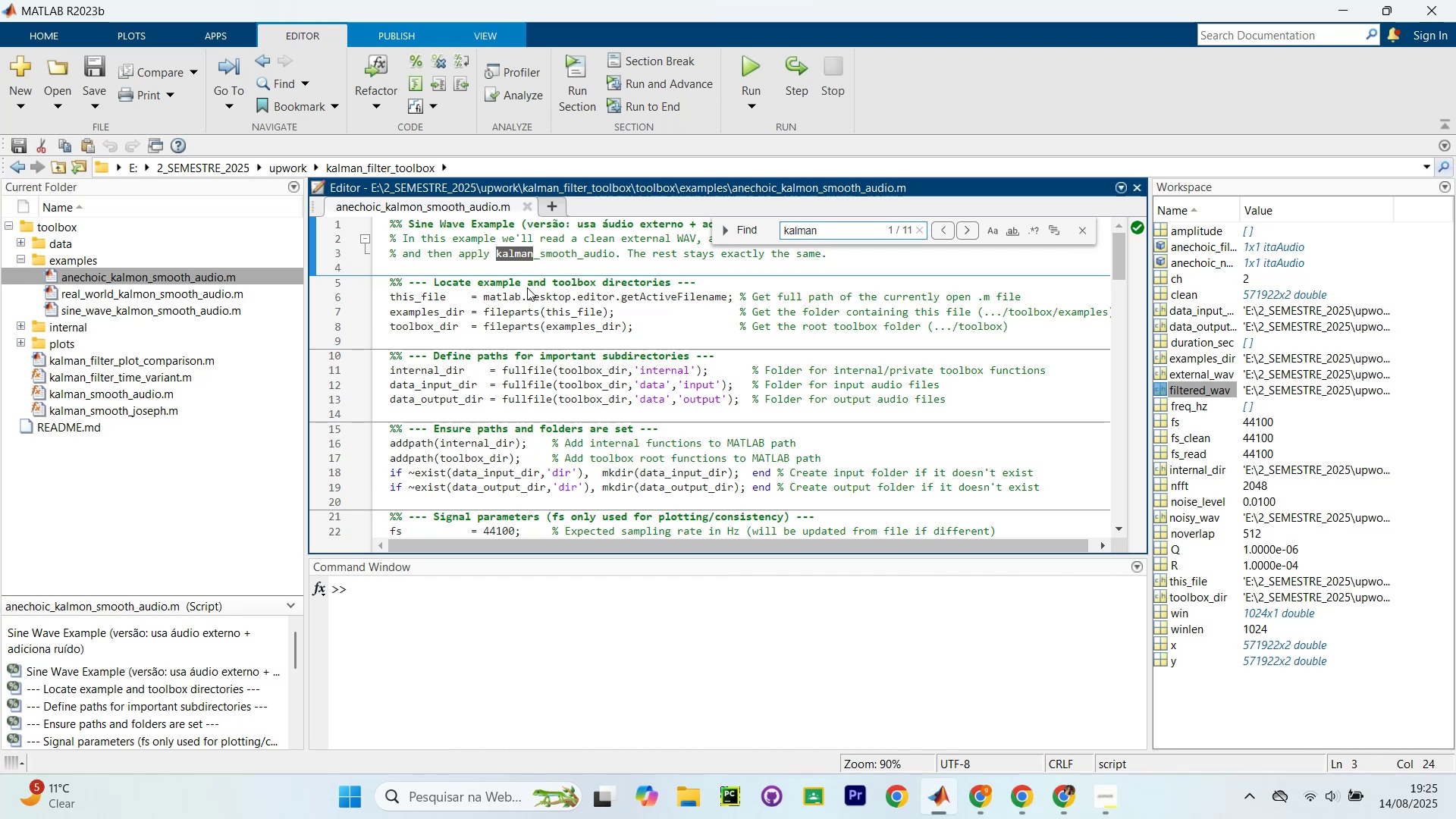 
wait(6.93)
 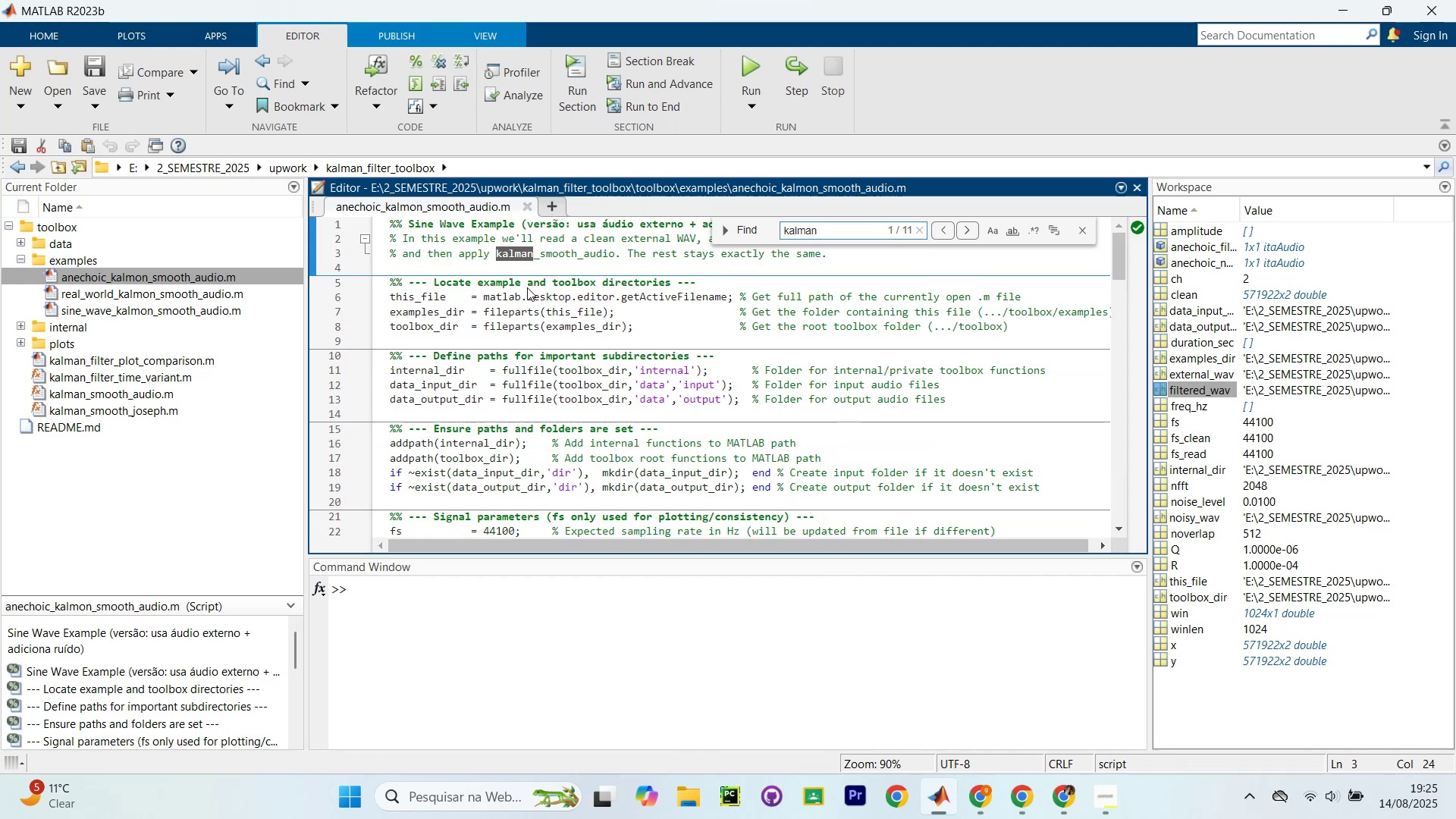 
left_click([541, 250])
 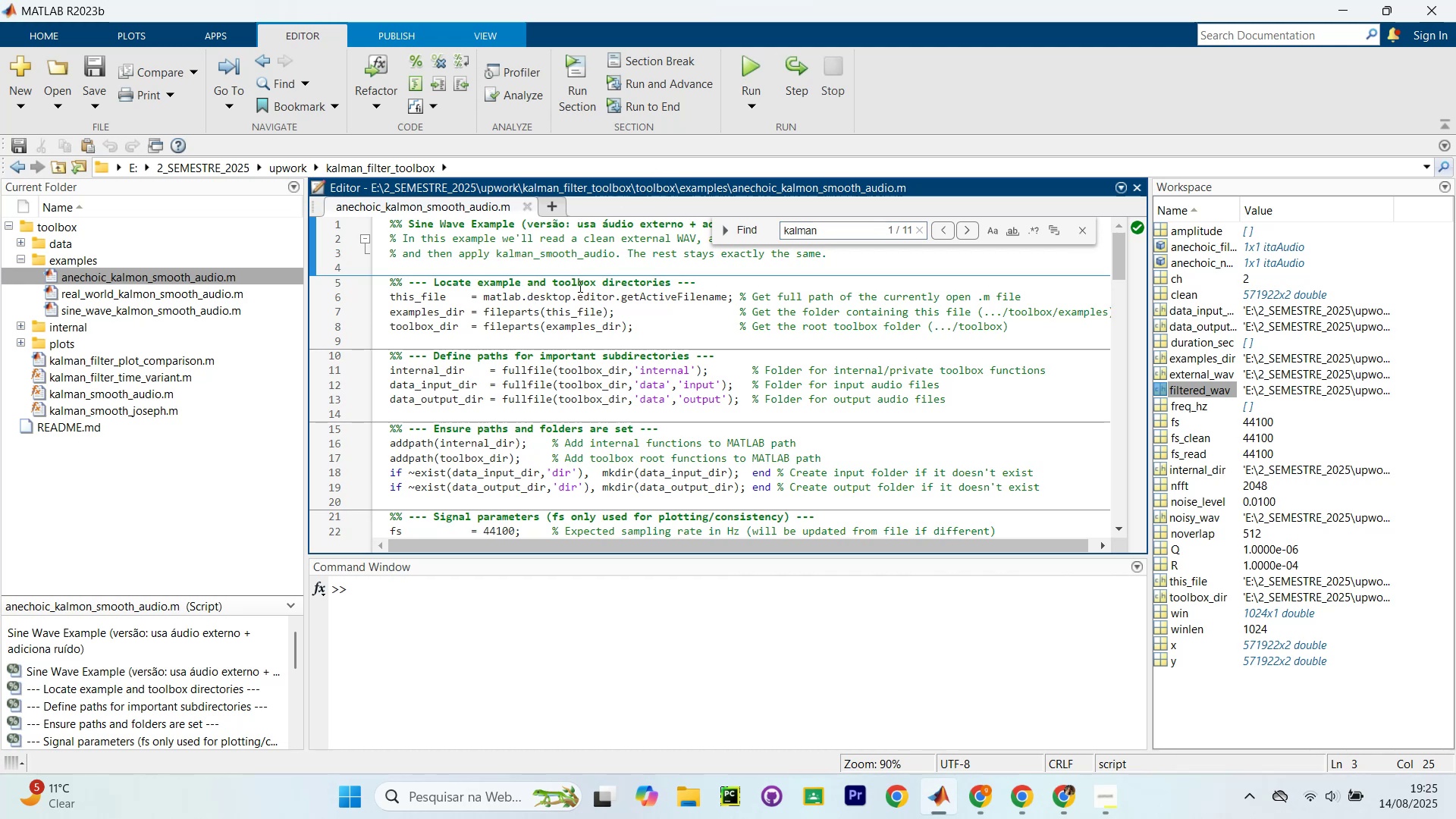 
type(filter_)
 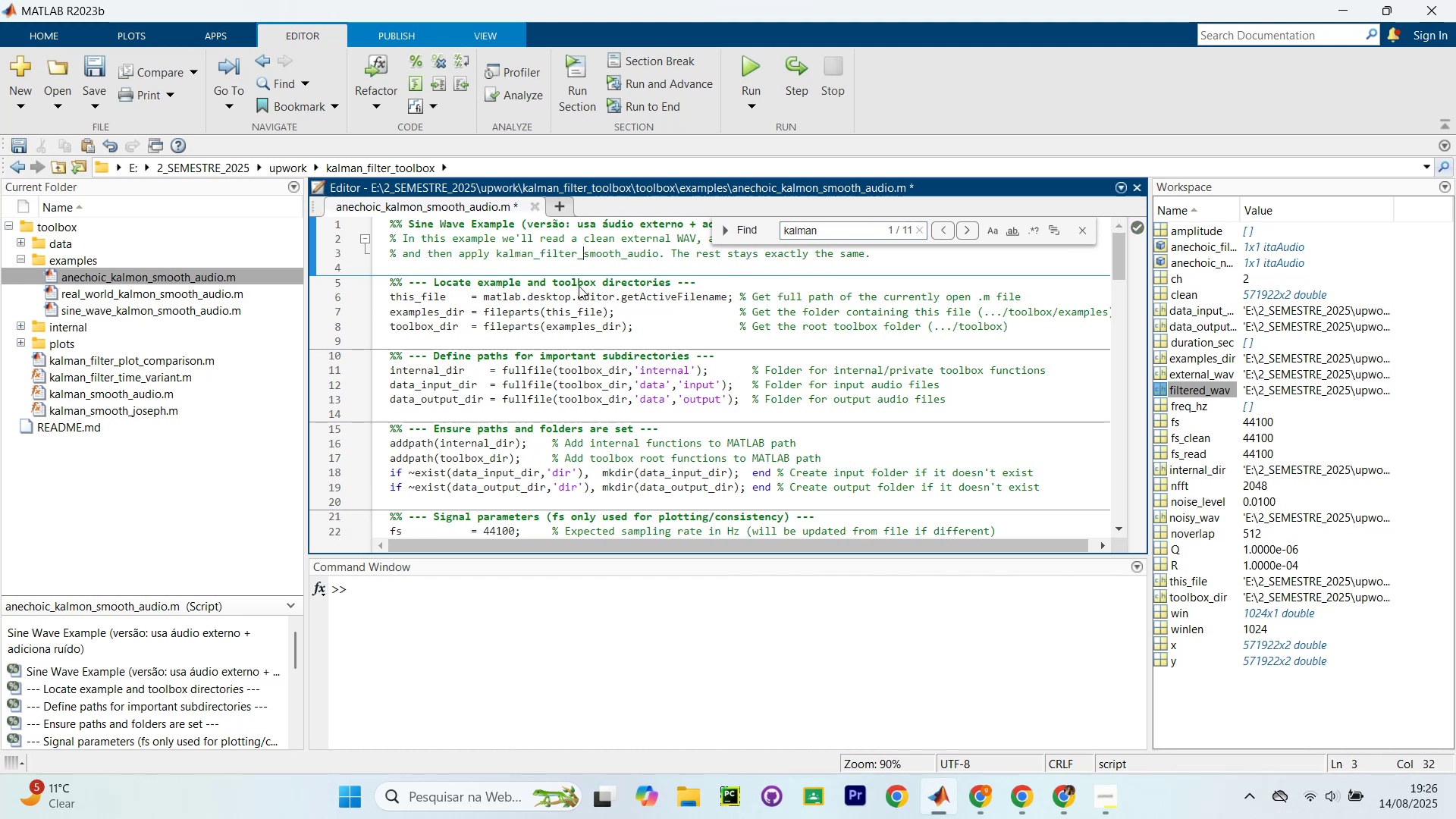 
left_click([821, 229])
 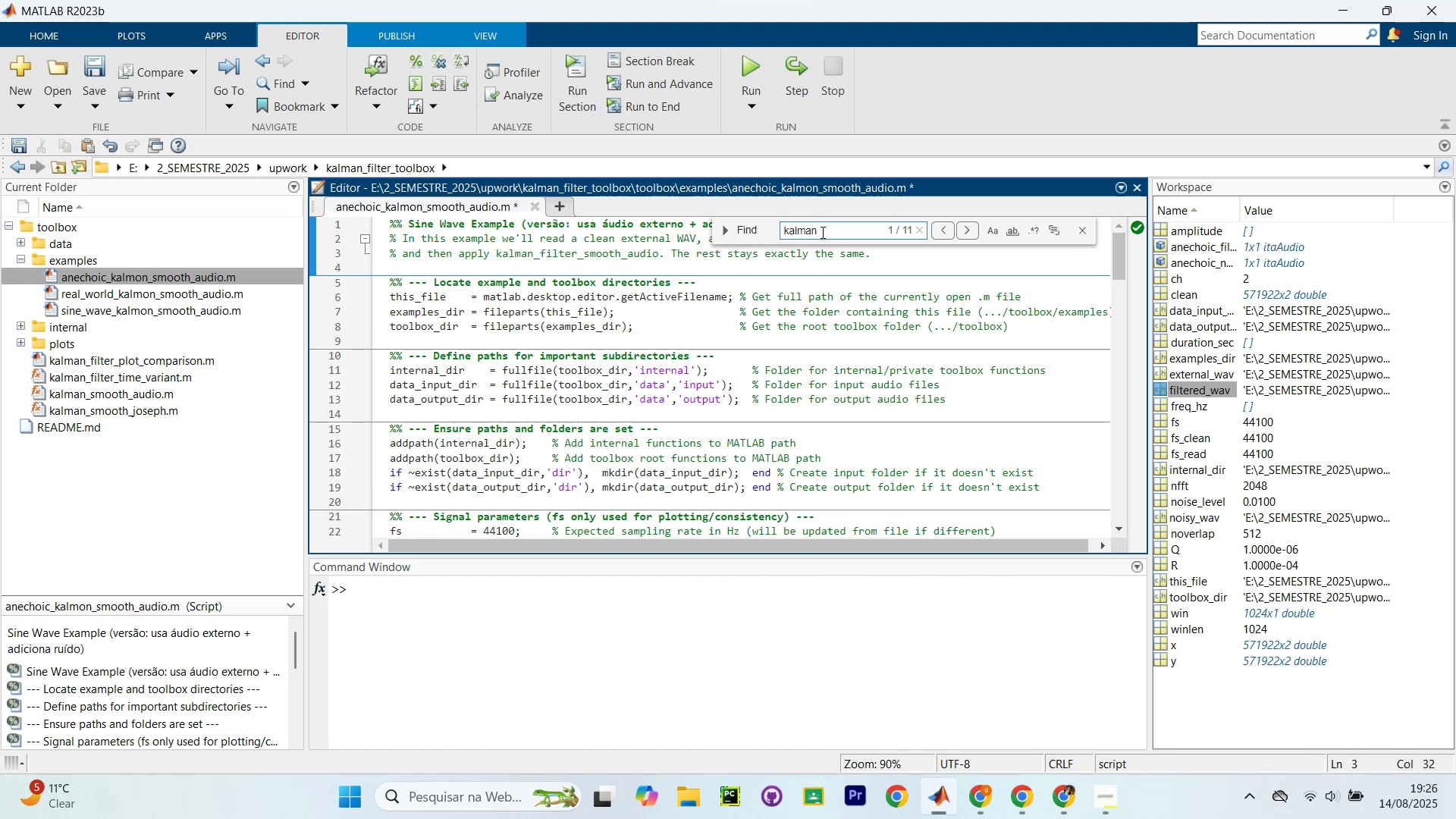 
key(Enter)
 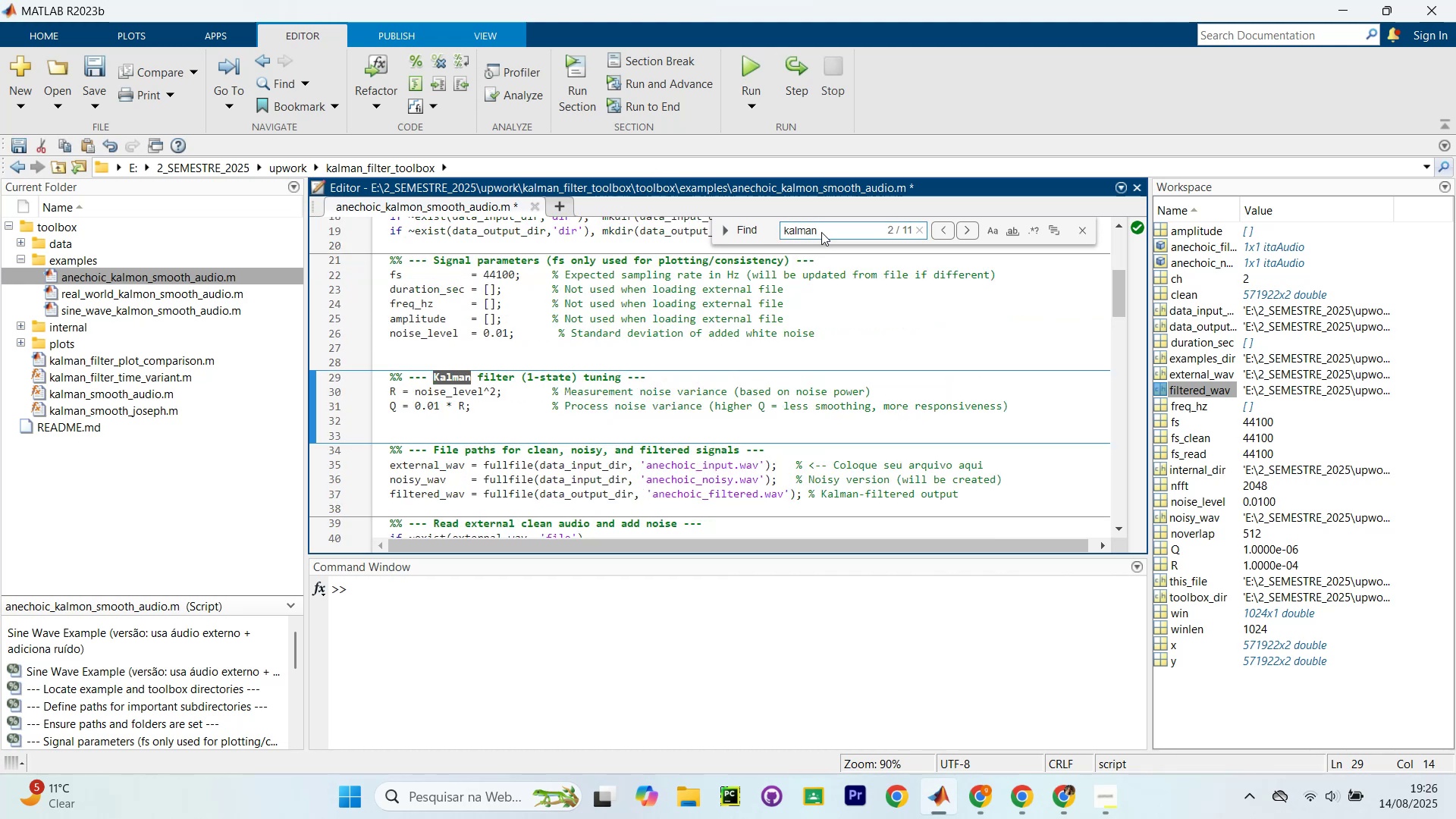 
key(Shift+ShiftLeft)
 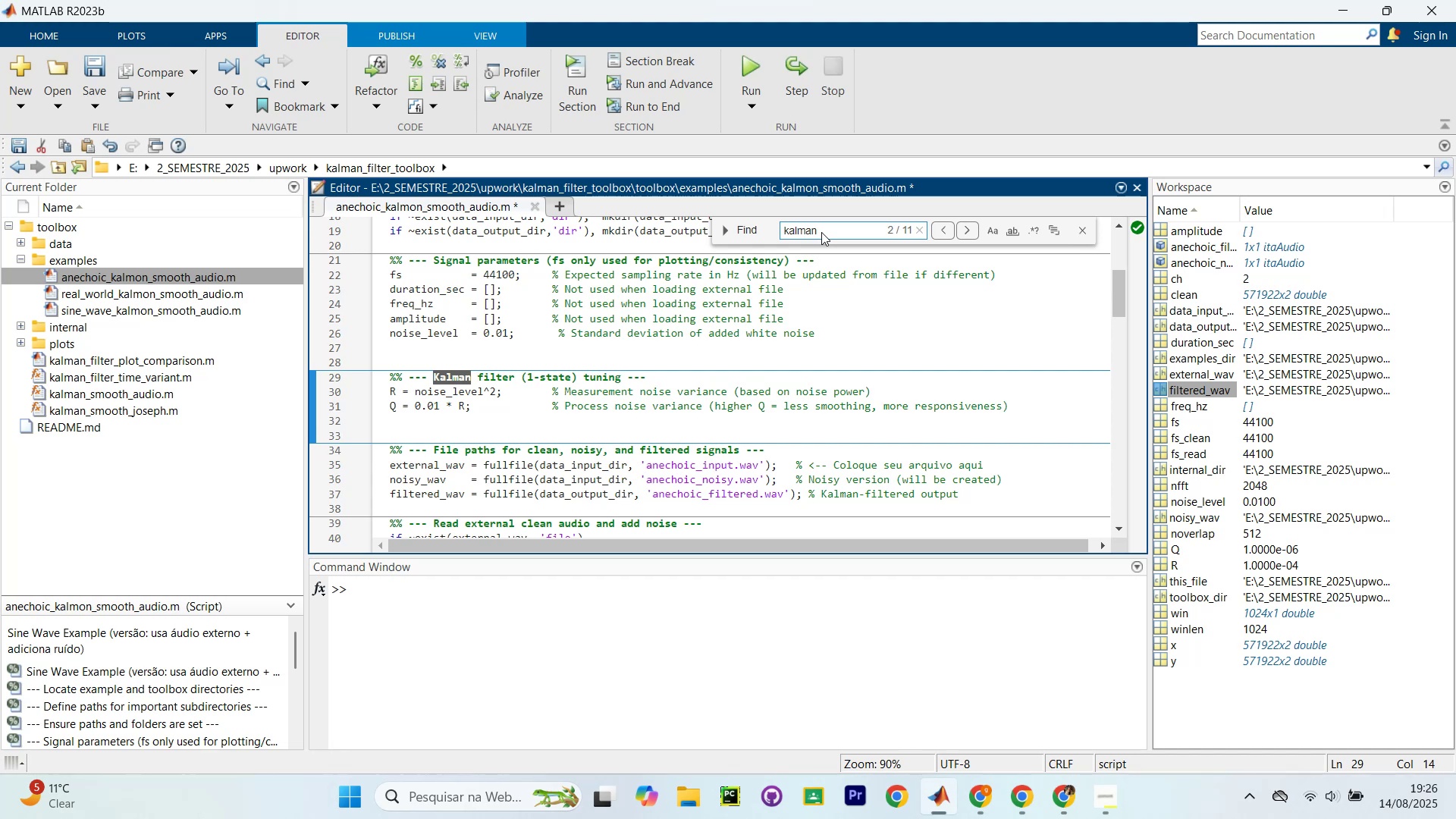 
key(Shift+Enter)
 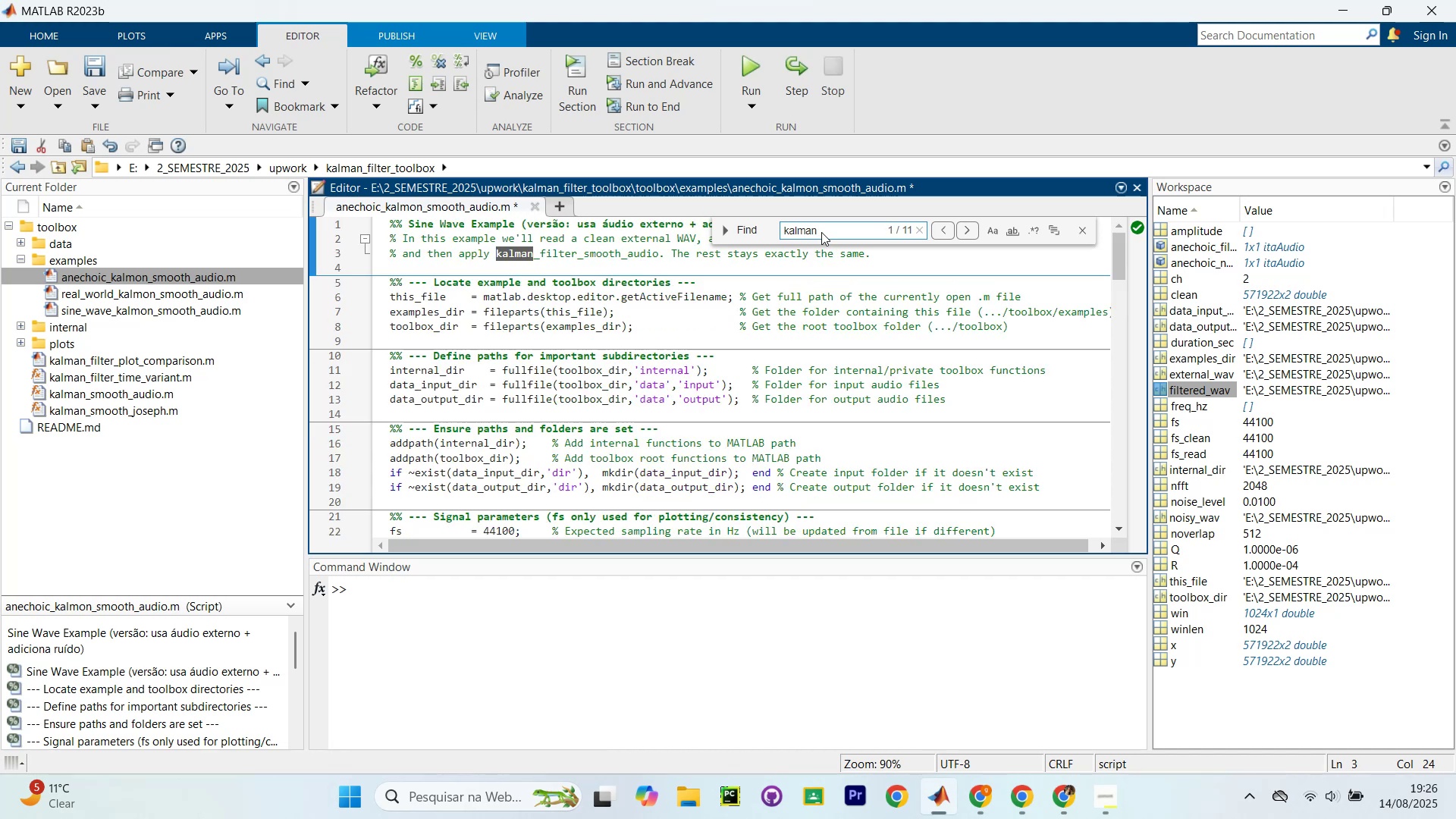 
key(Enter)
 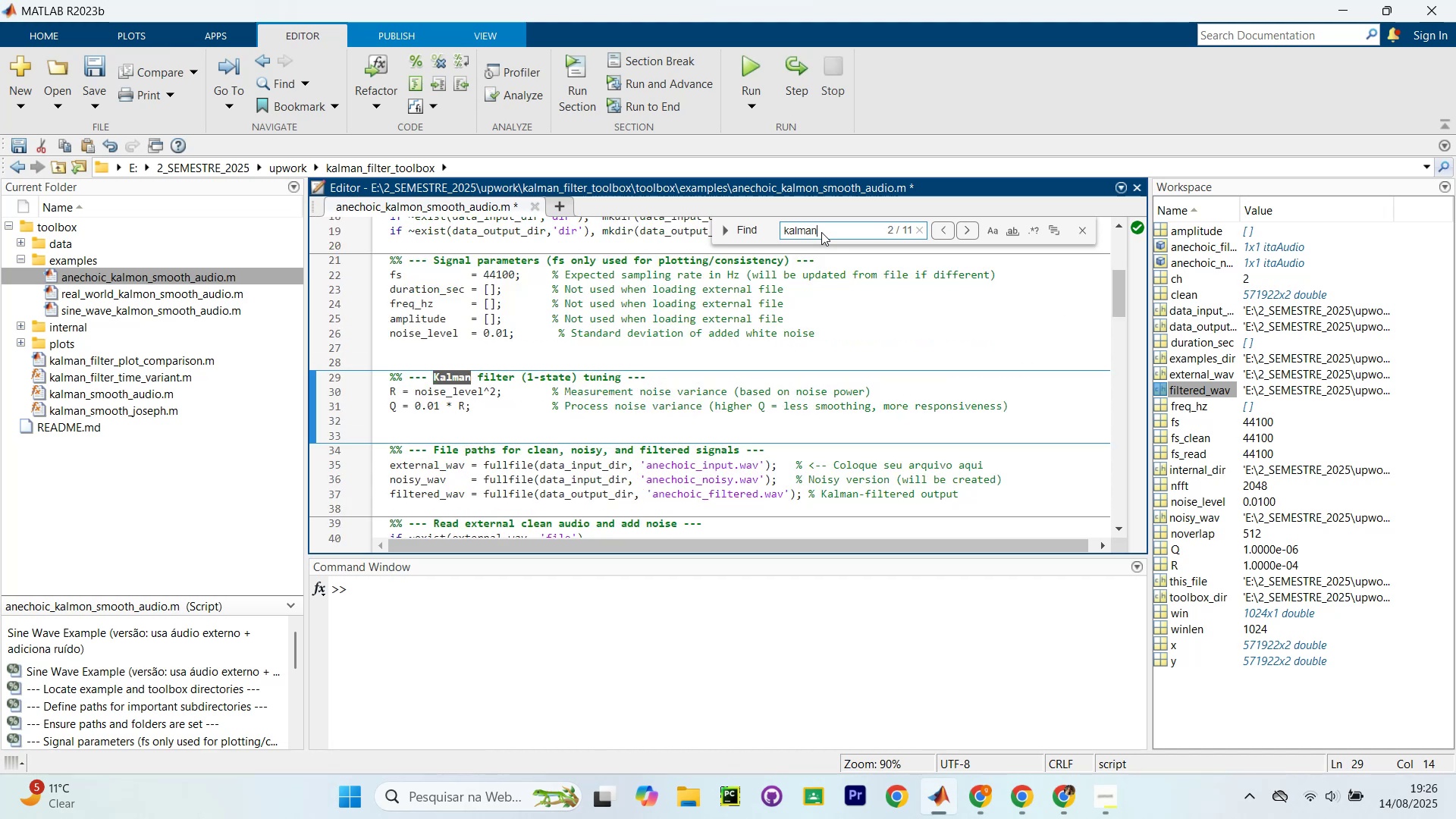 
key(Enter)
 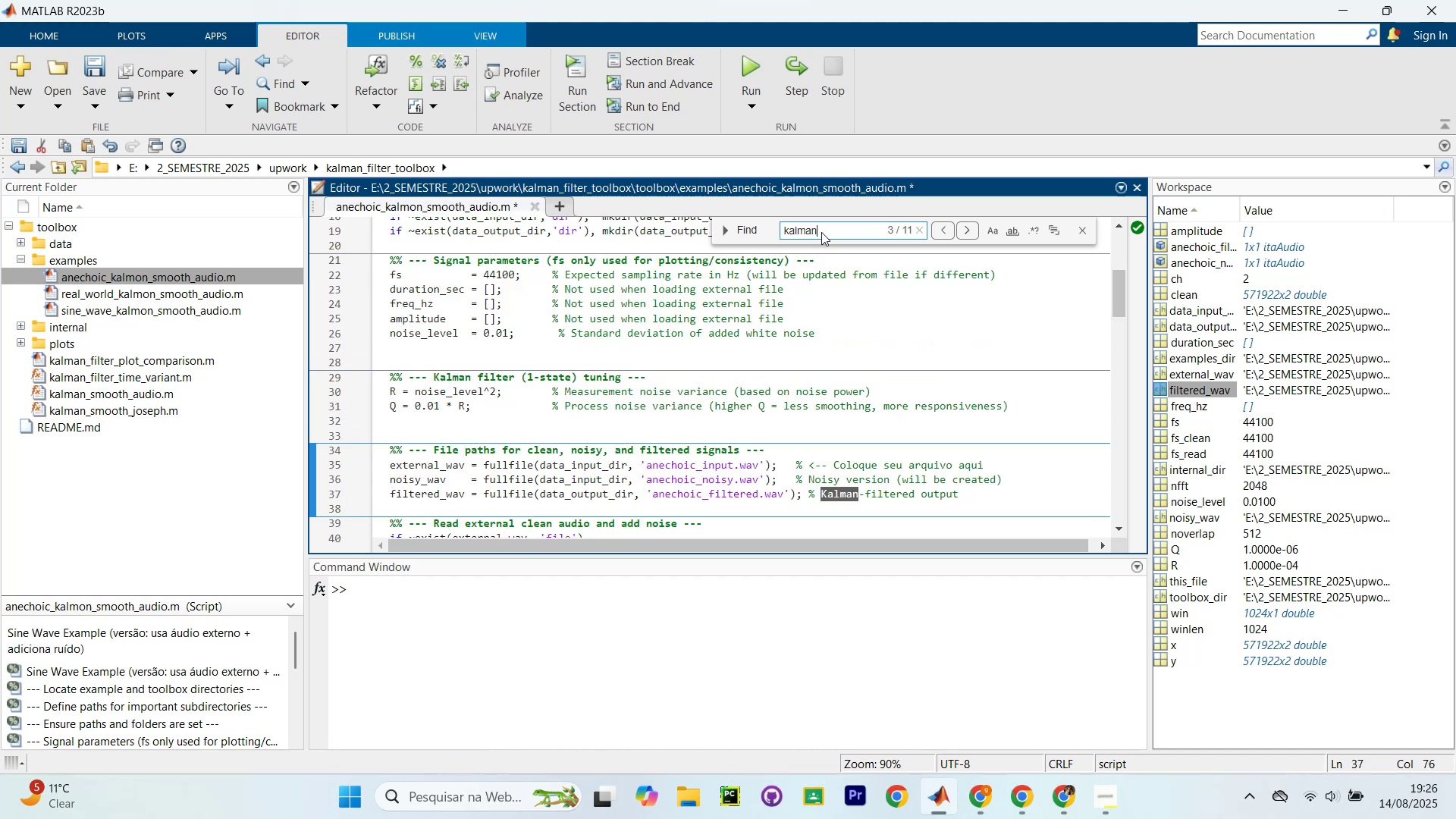 
key(Enter)
 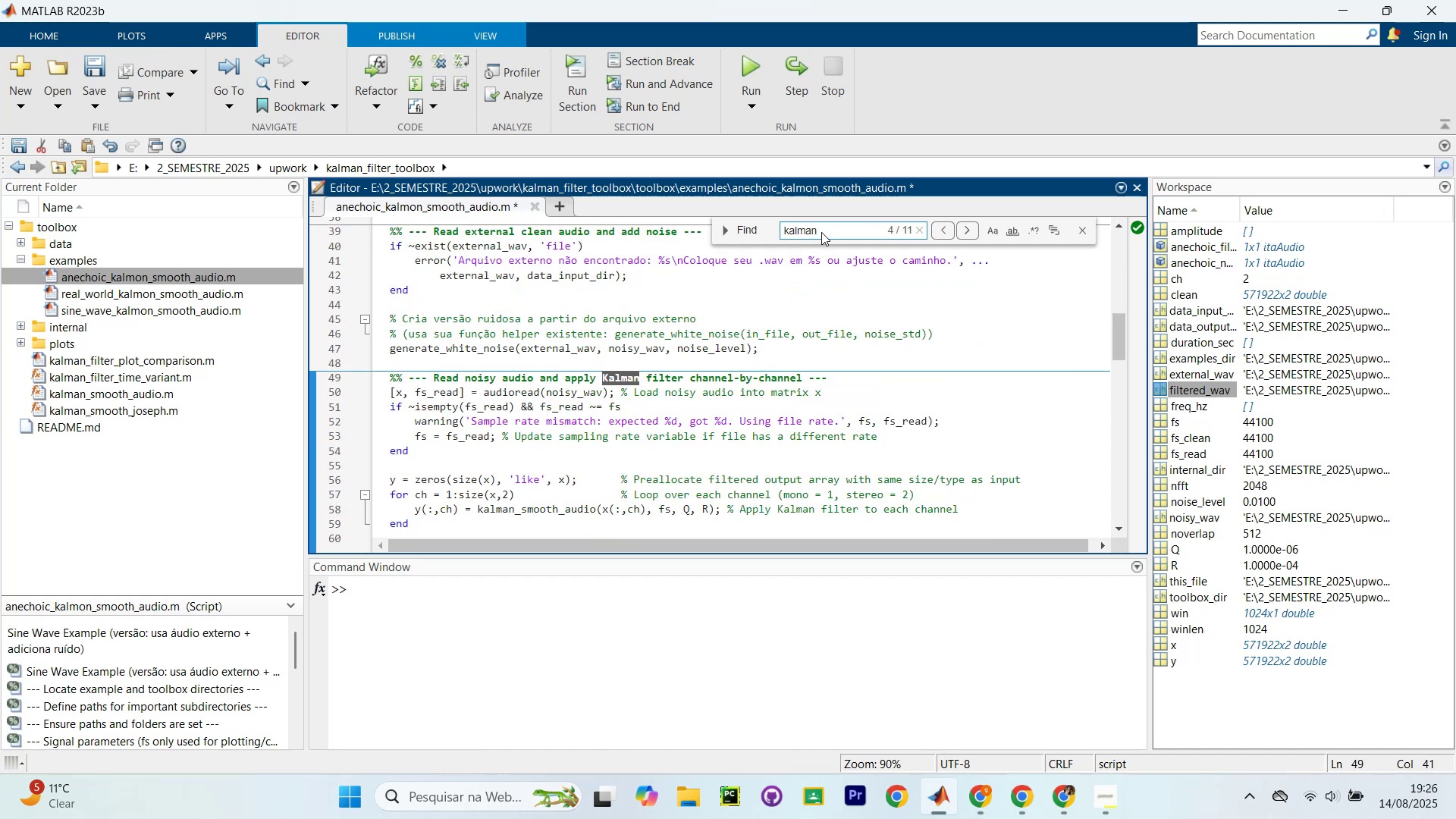 
key(Enter)
 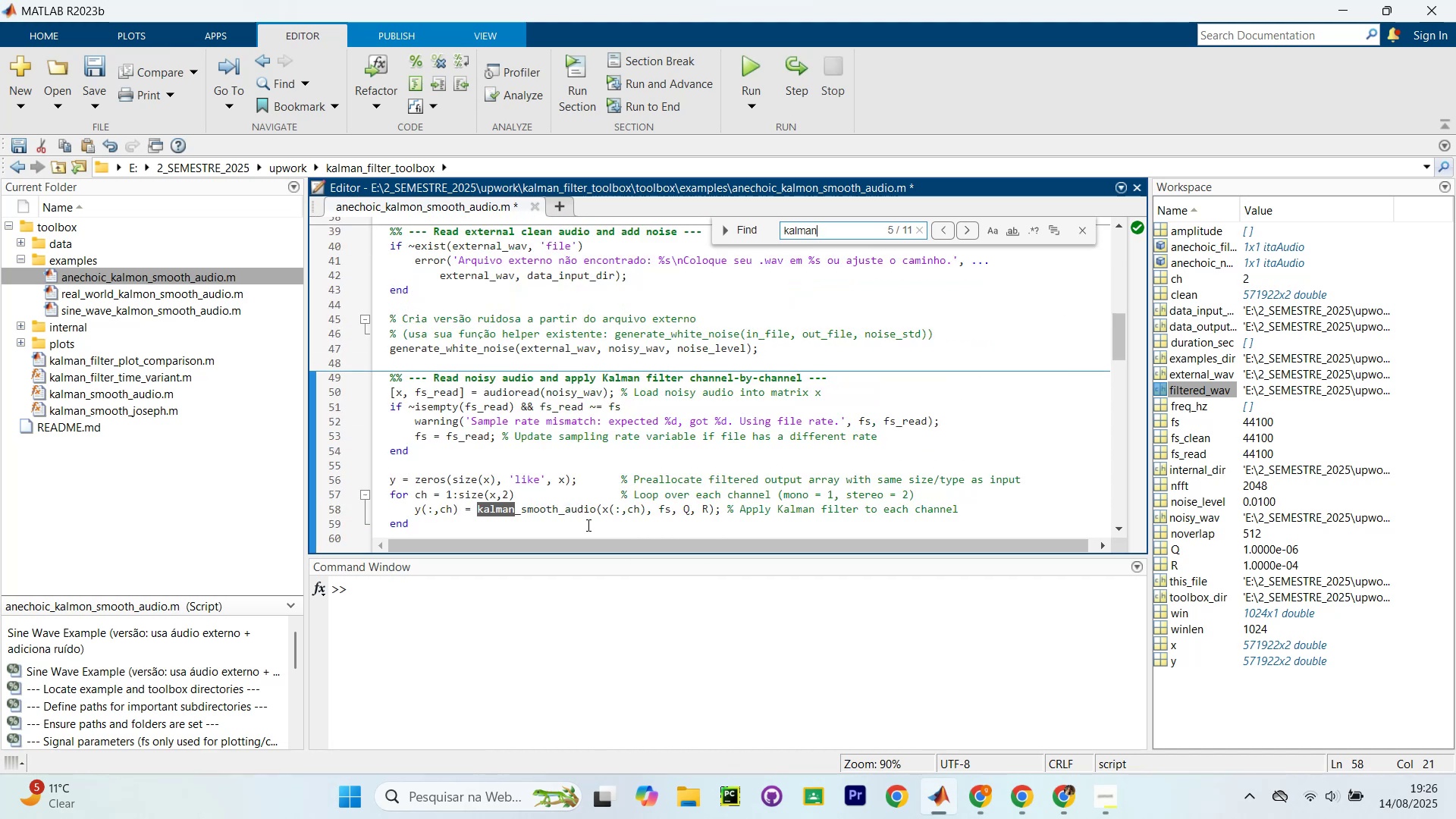 
left_click([520, 510])
 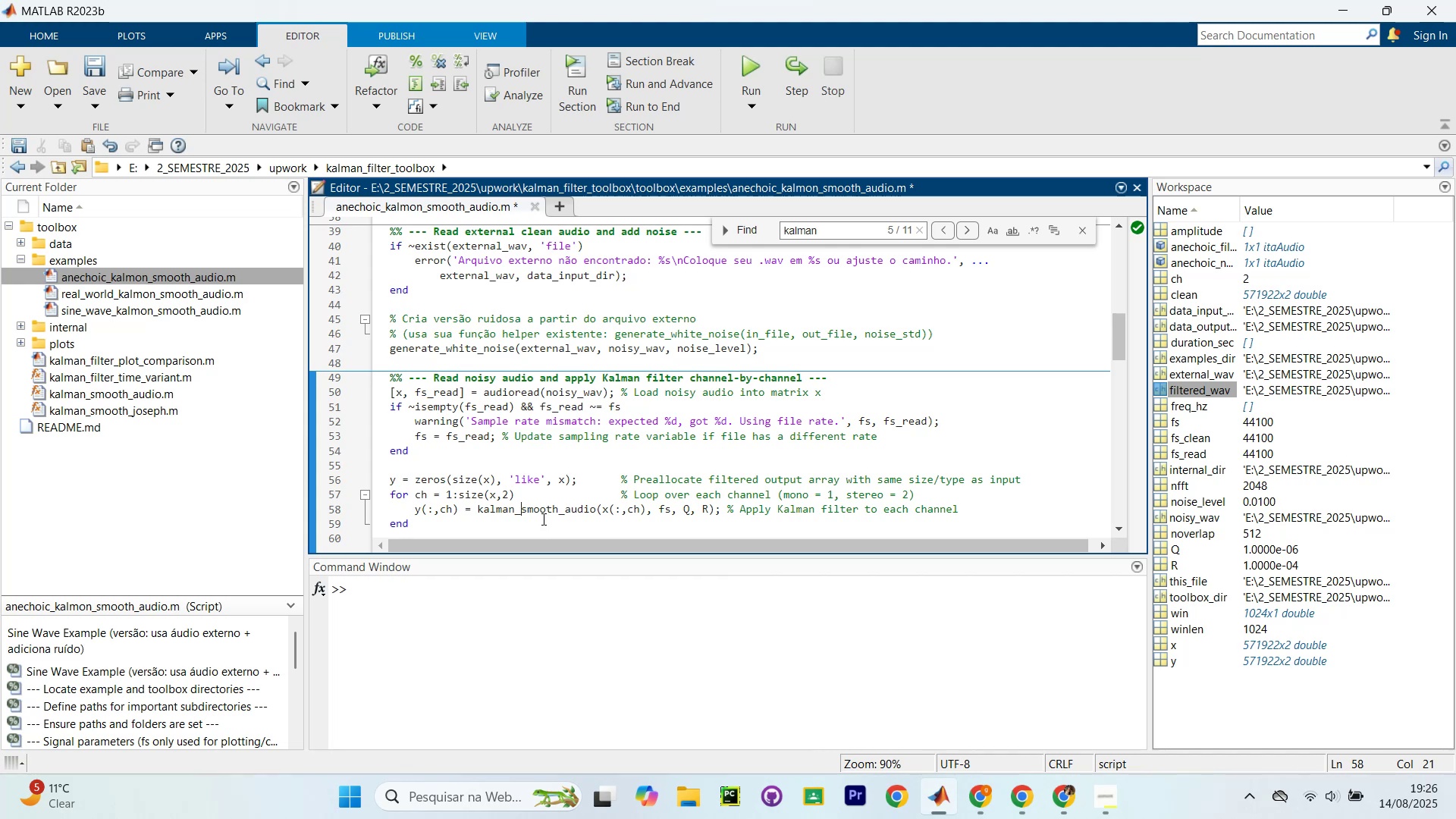 
type(filter_)
 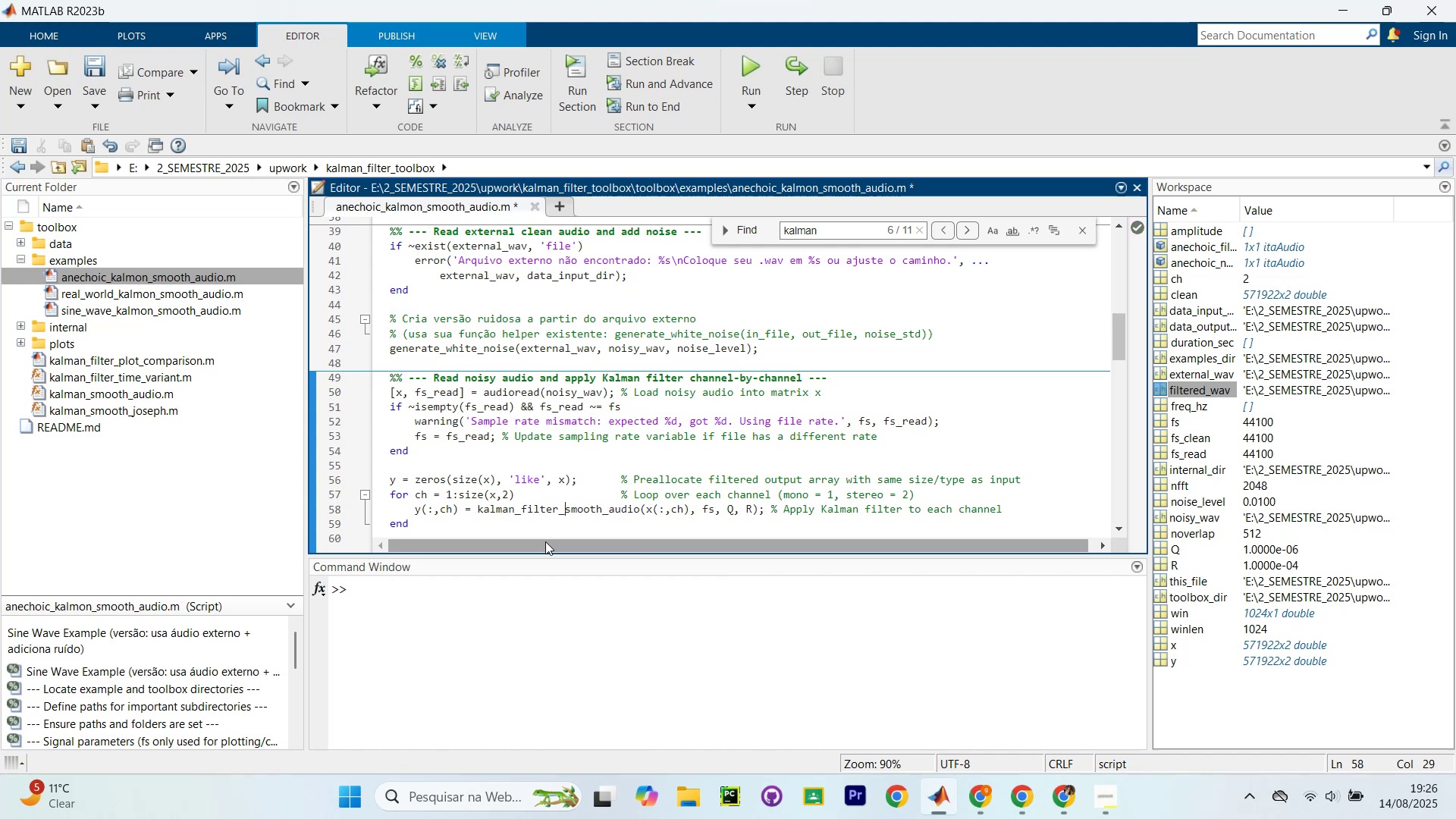 
wait(8.08)
 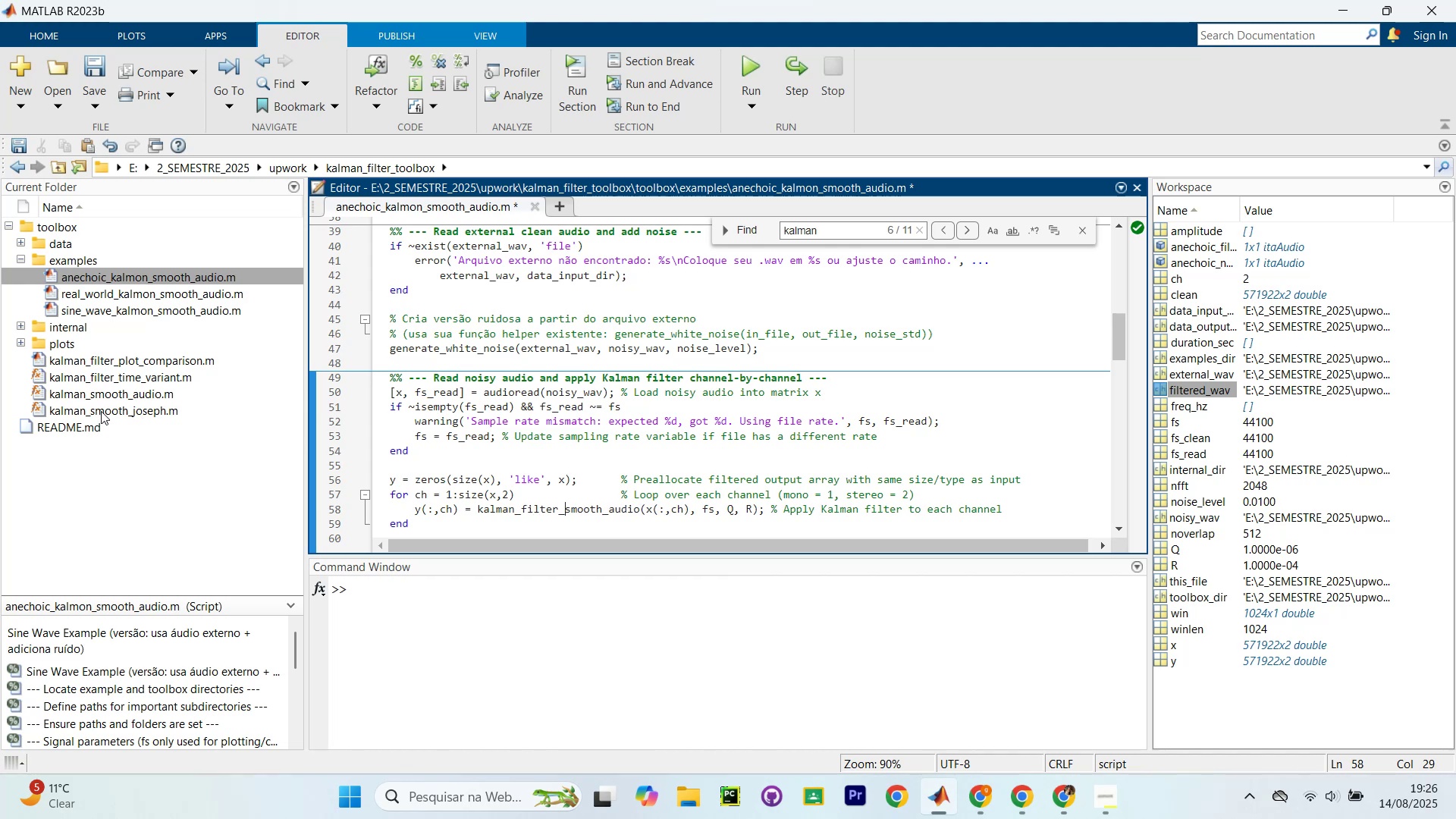 
left_click([864, 229])
 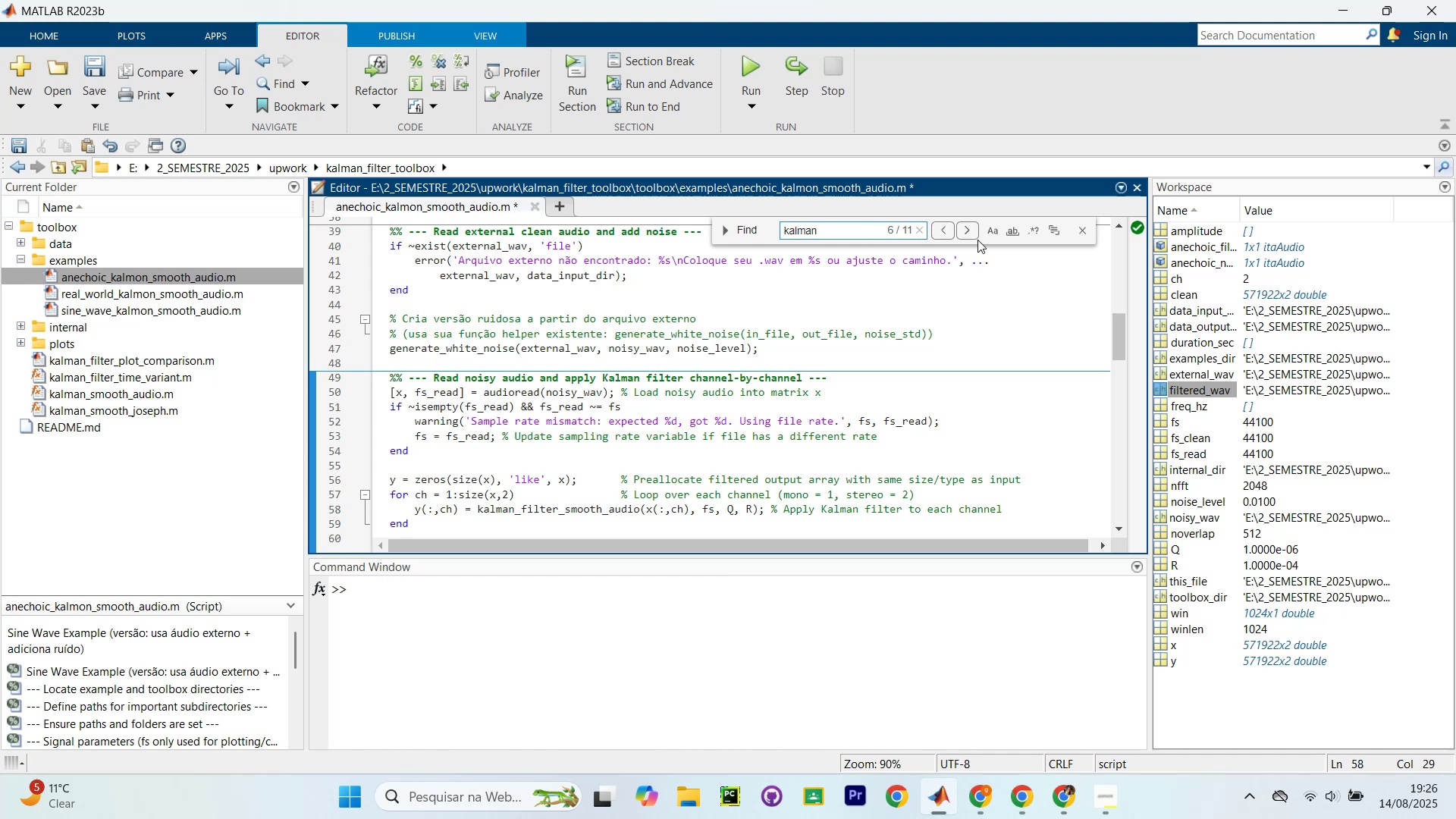 
left_click([972, 234])
 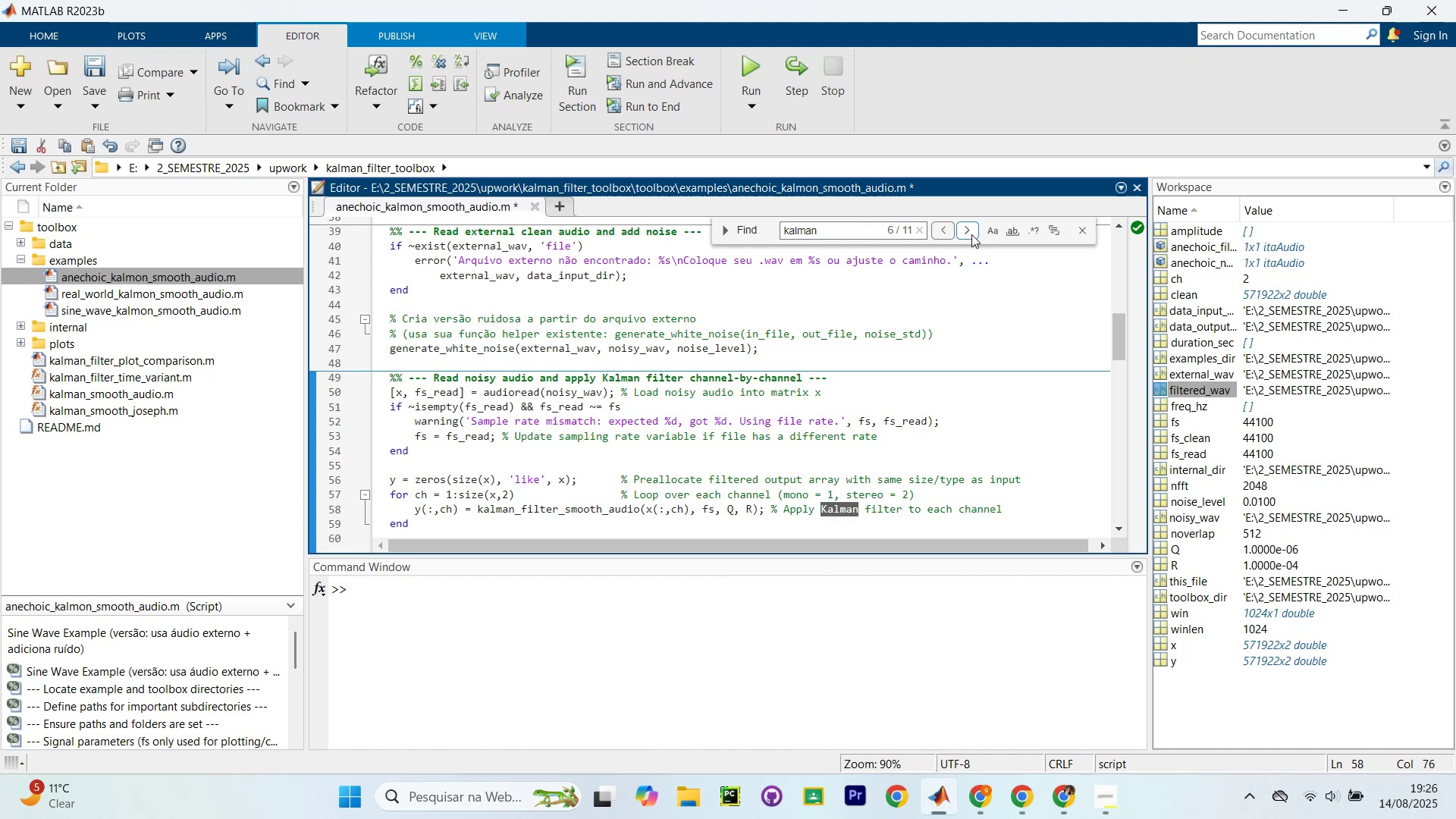 
left_click([971, 234])
 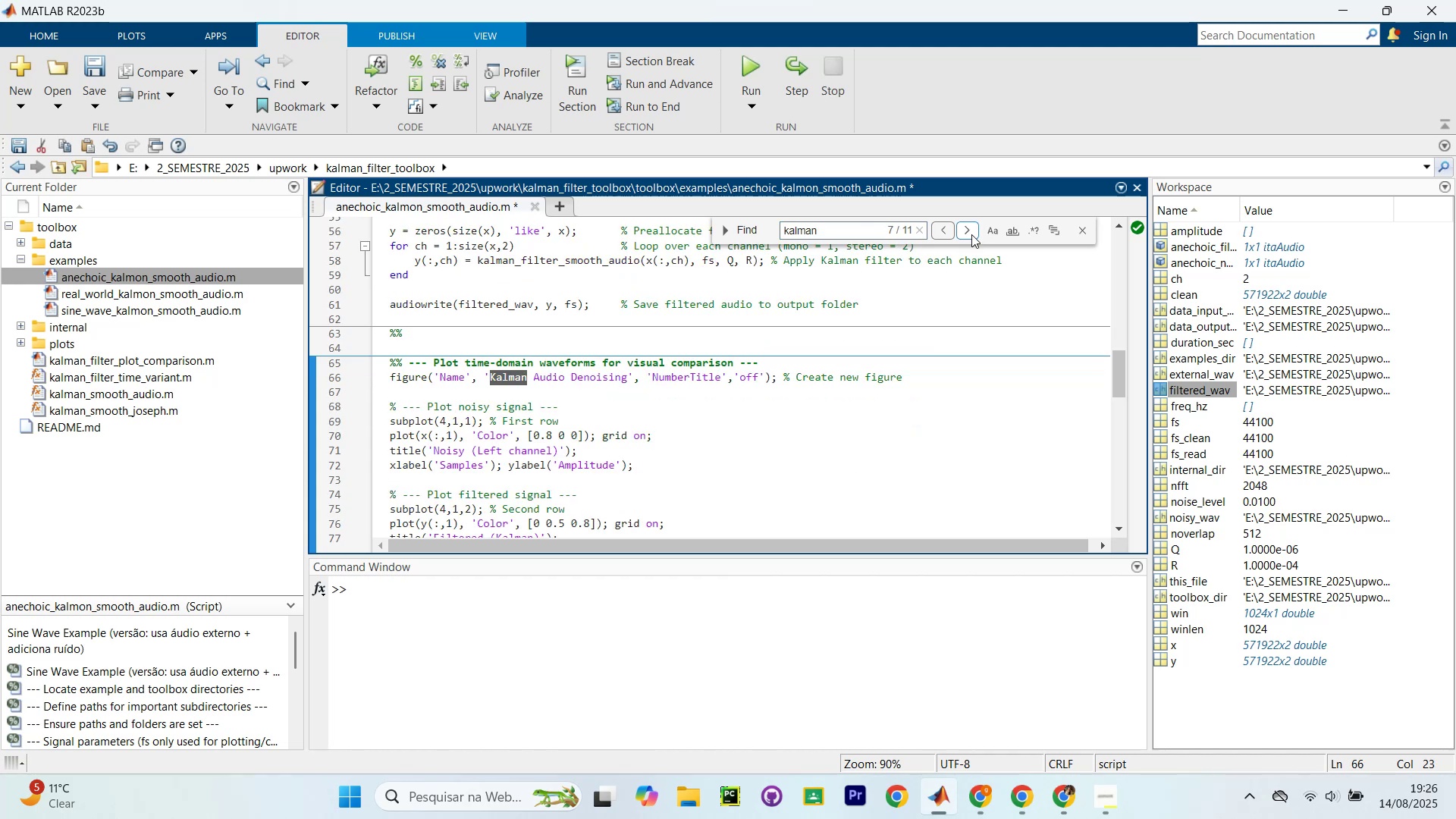 
left_click([971, 234])
 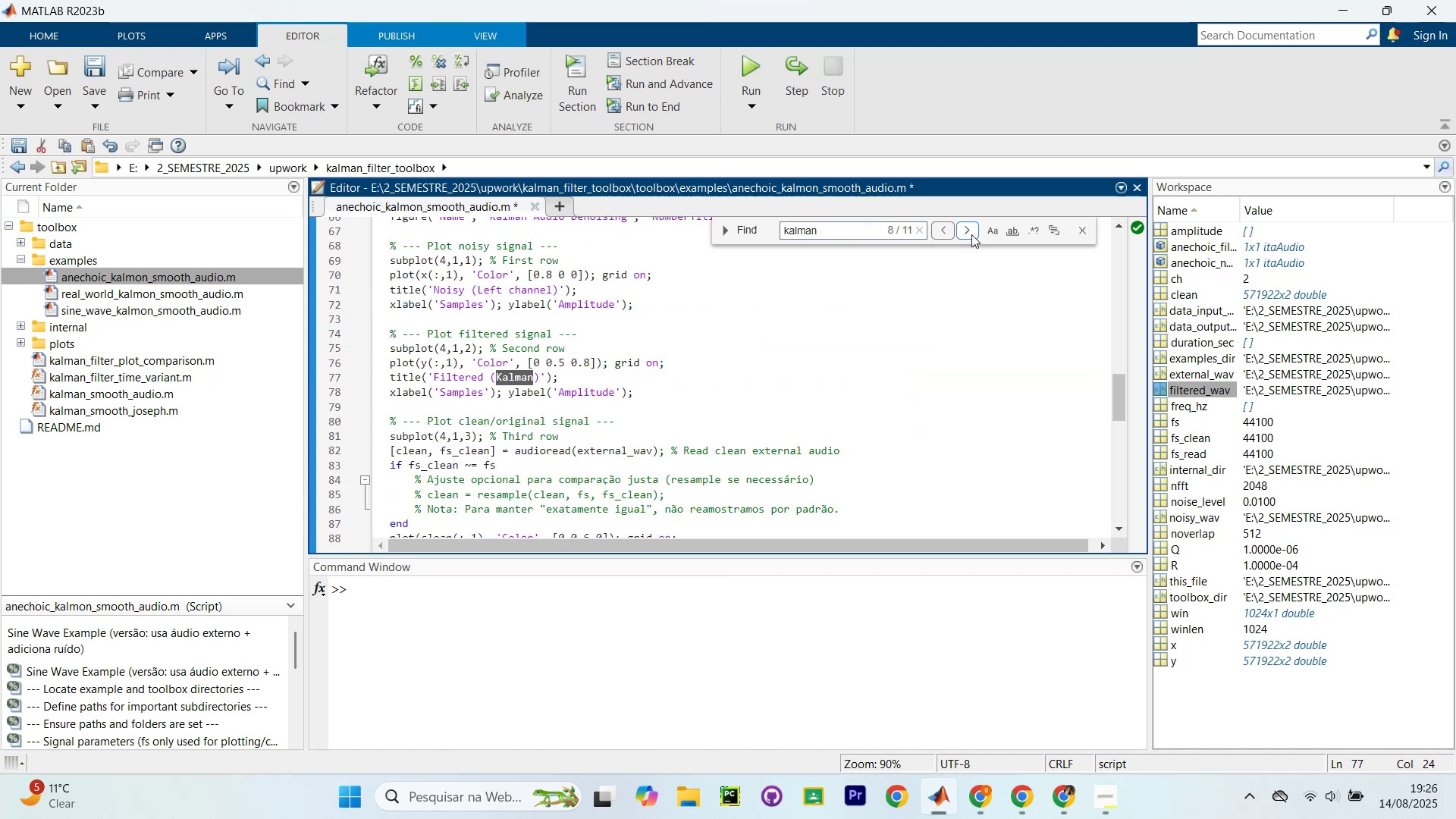 
left_click([971, 234])
 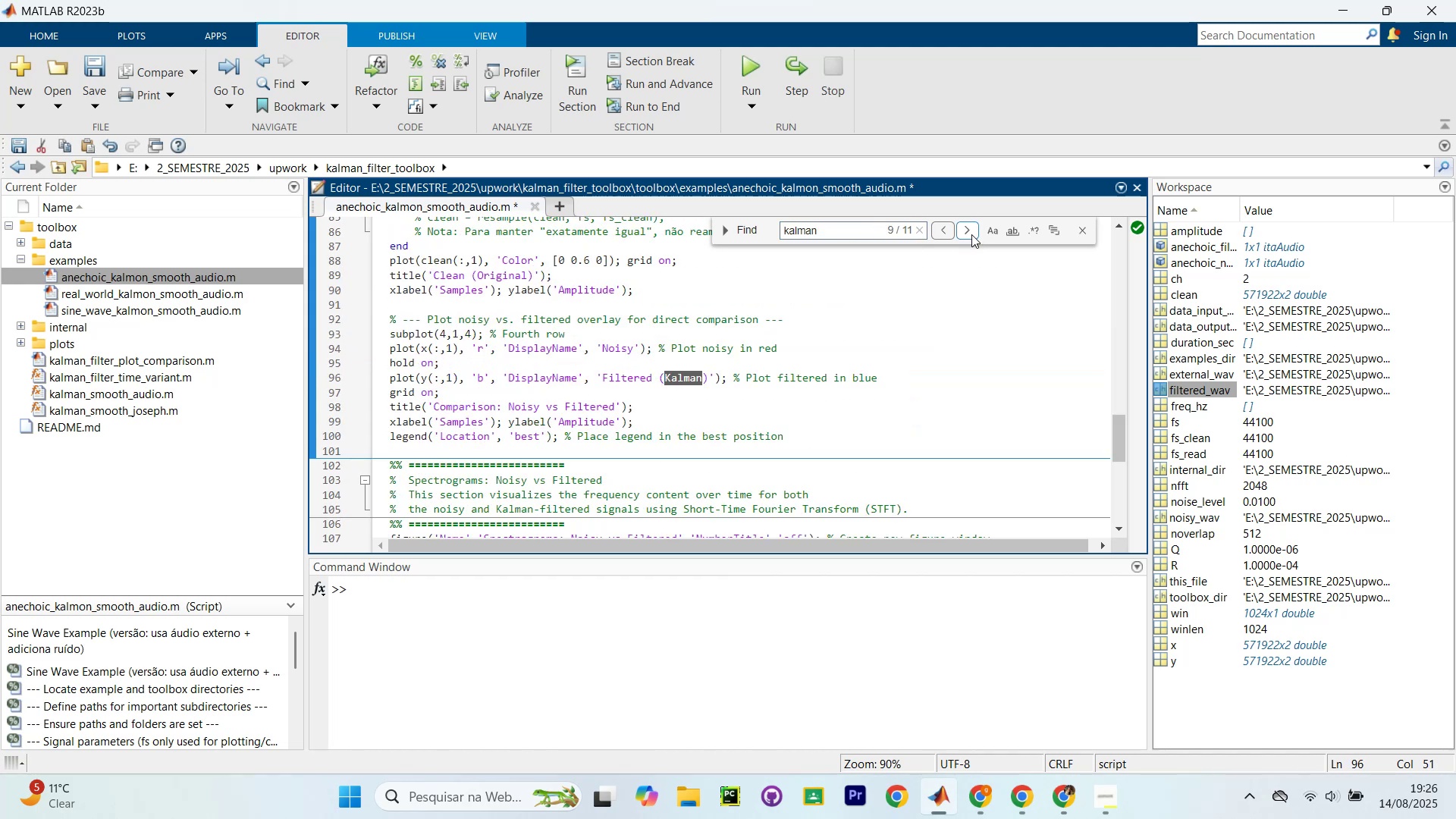 
left_click([971, 234])
 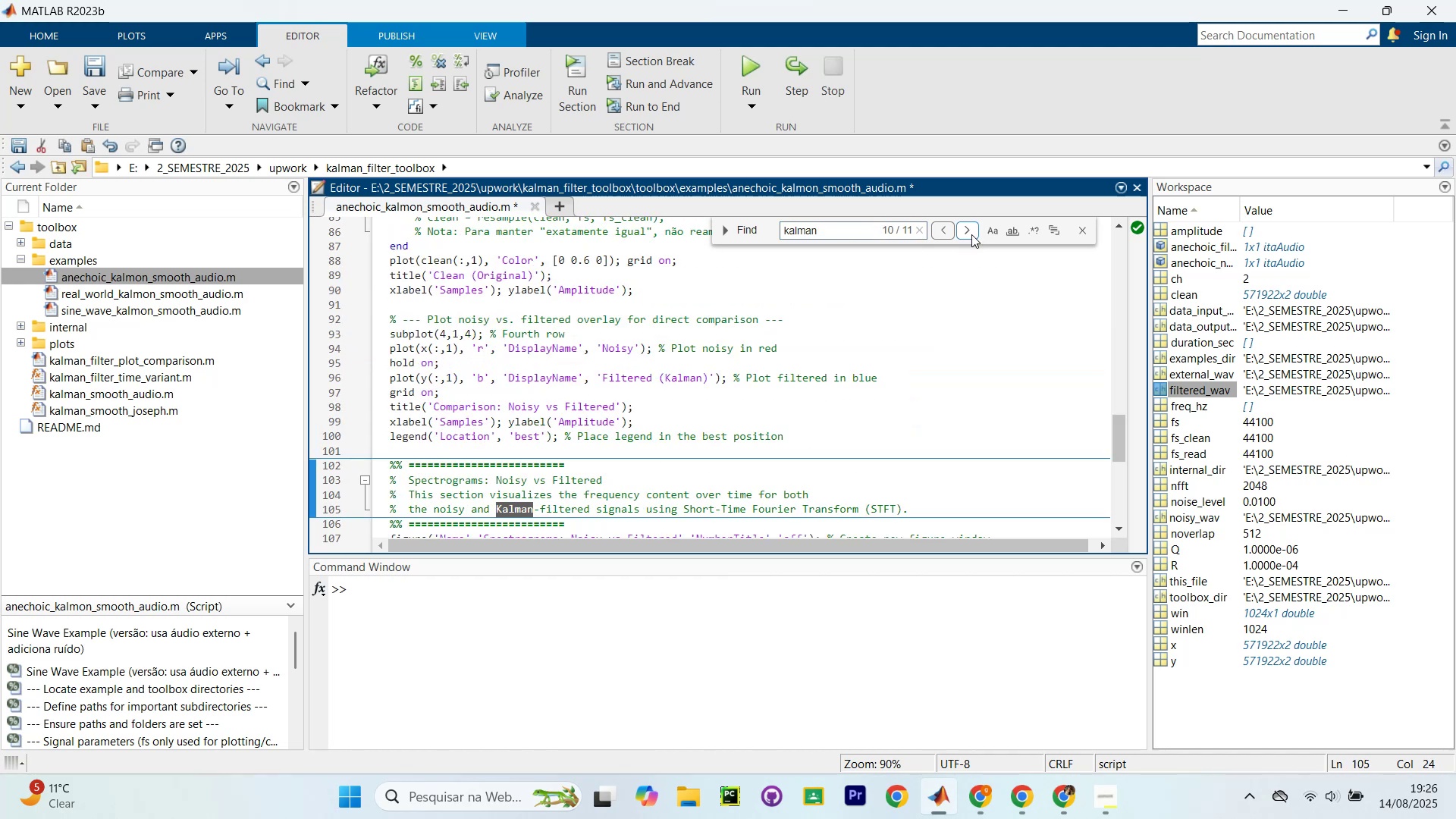 
left_click([971, 234])
 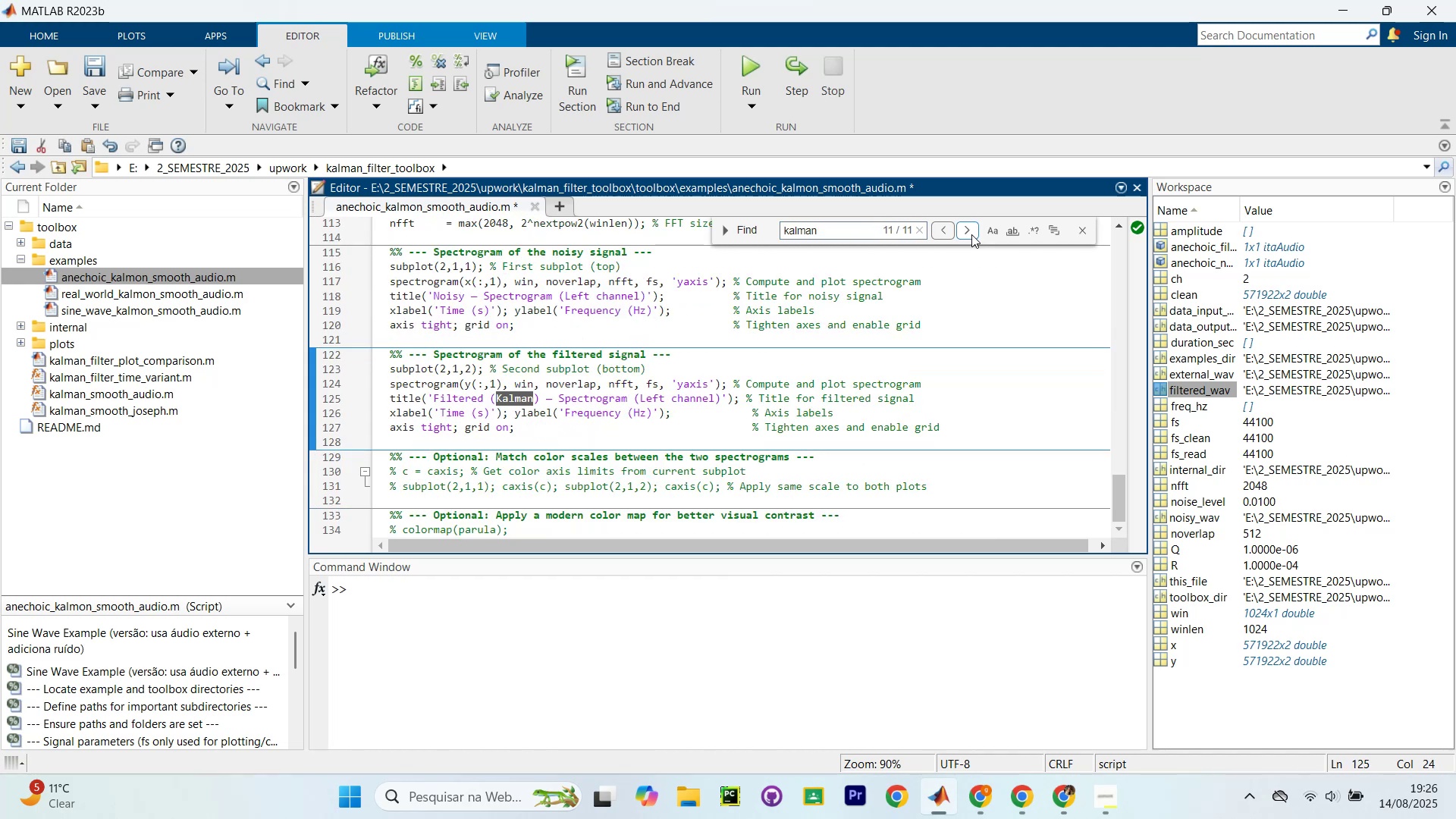 
left_click([635, 363])
 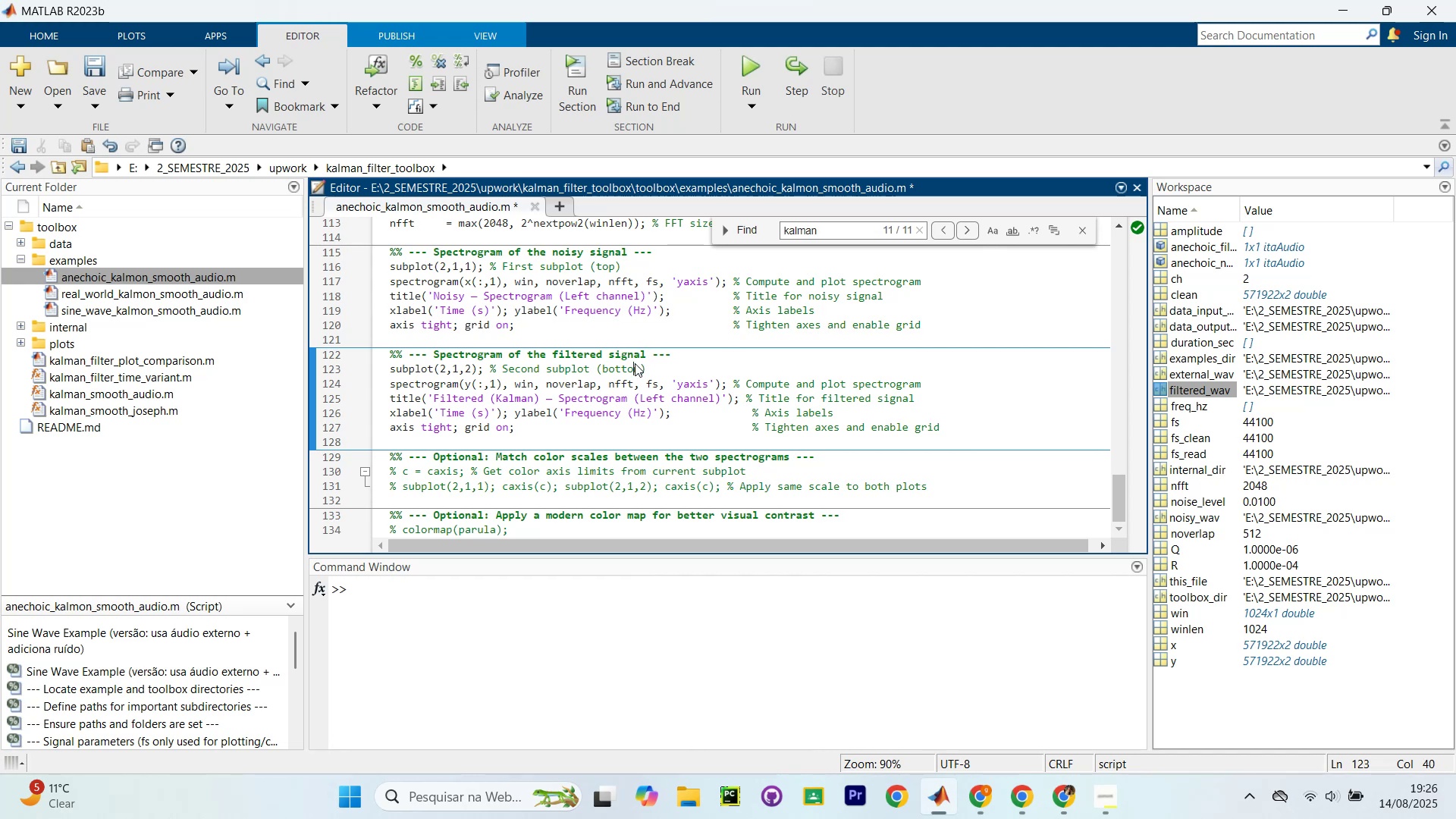 
key(Control+S)
 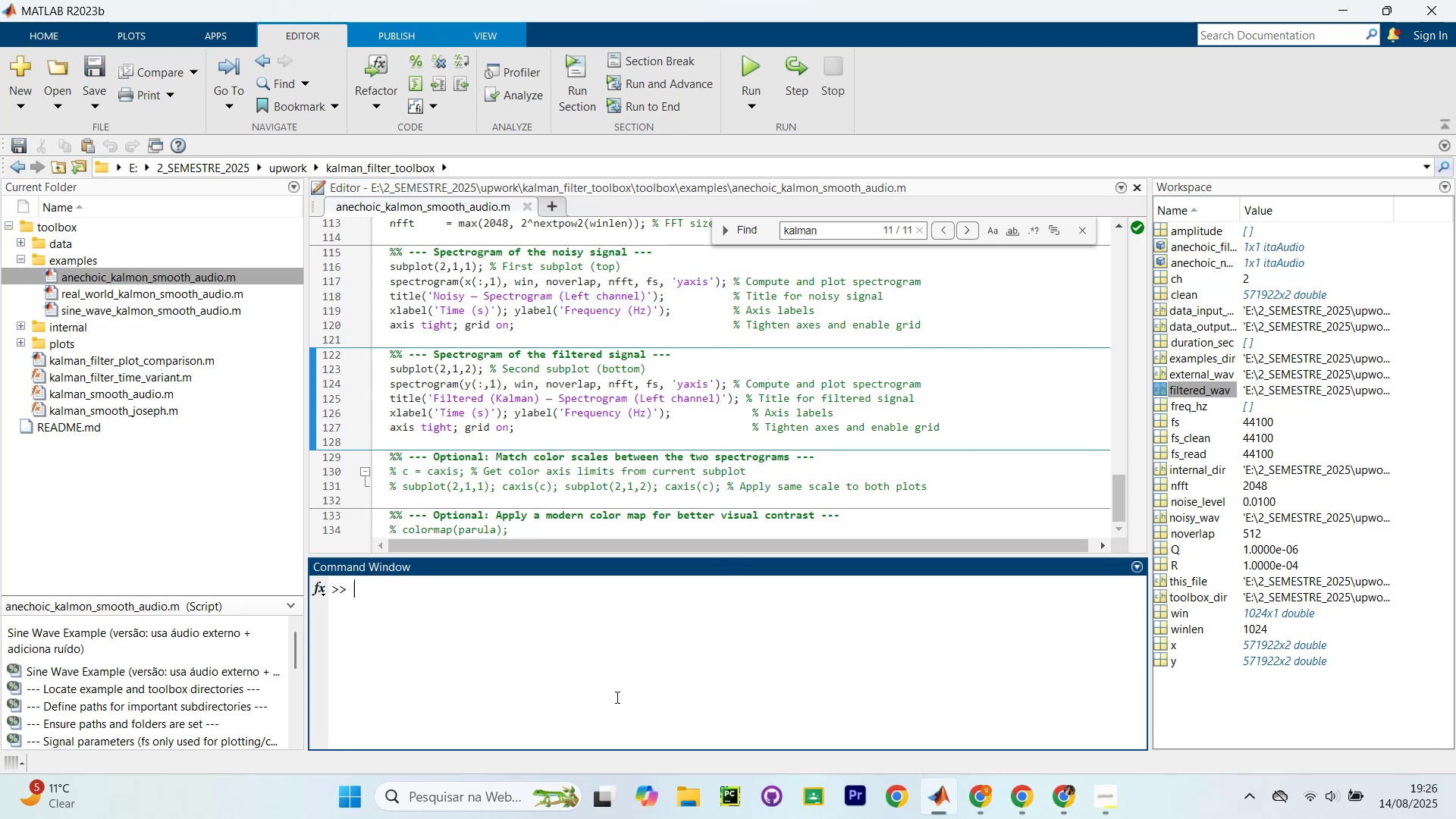 
type(cccx)
key(Backspace)
key(Backspace)
type(x)
 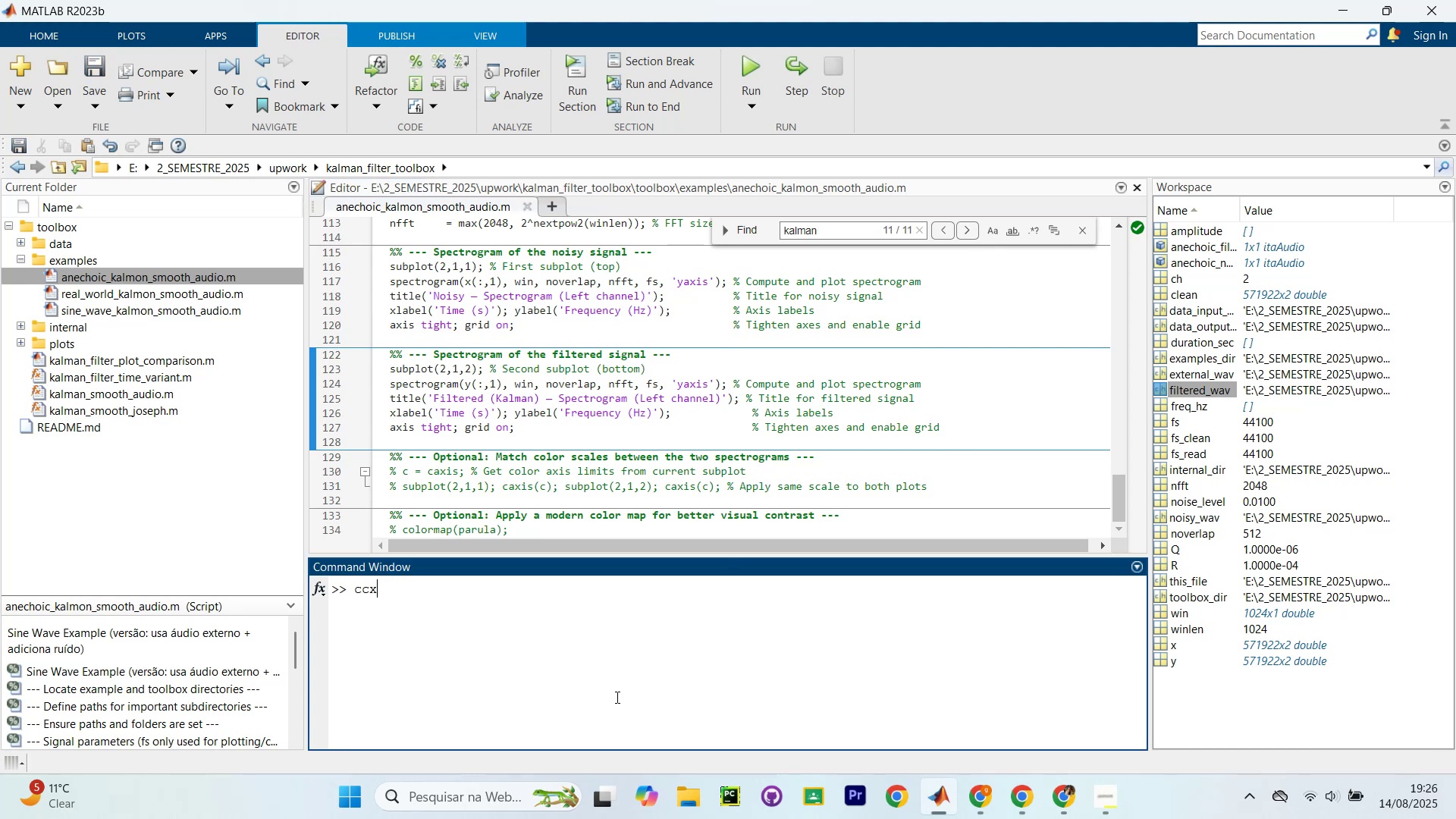 
key(Enter)
 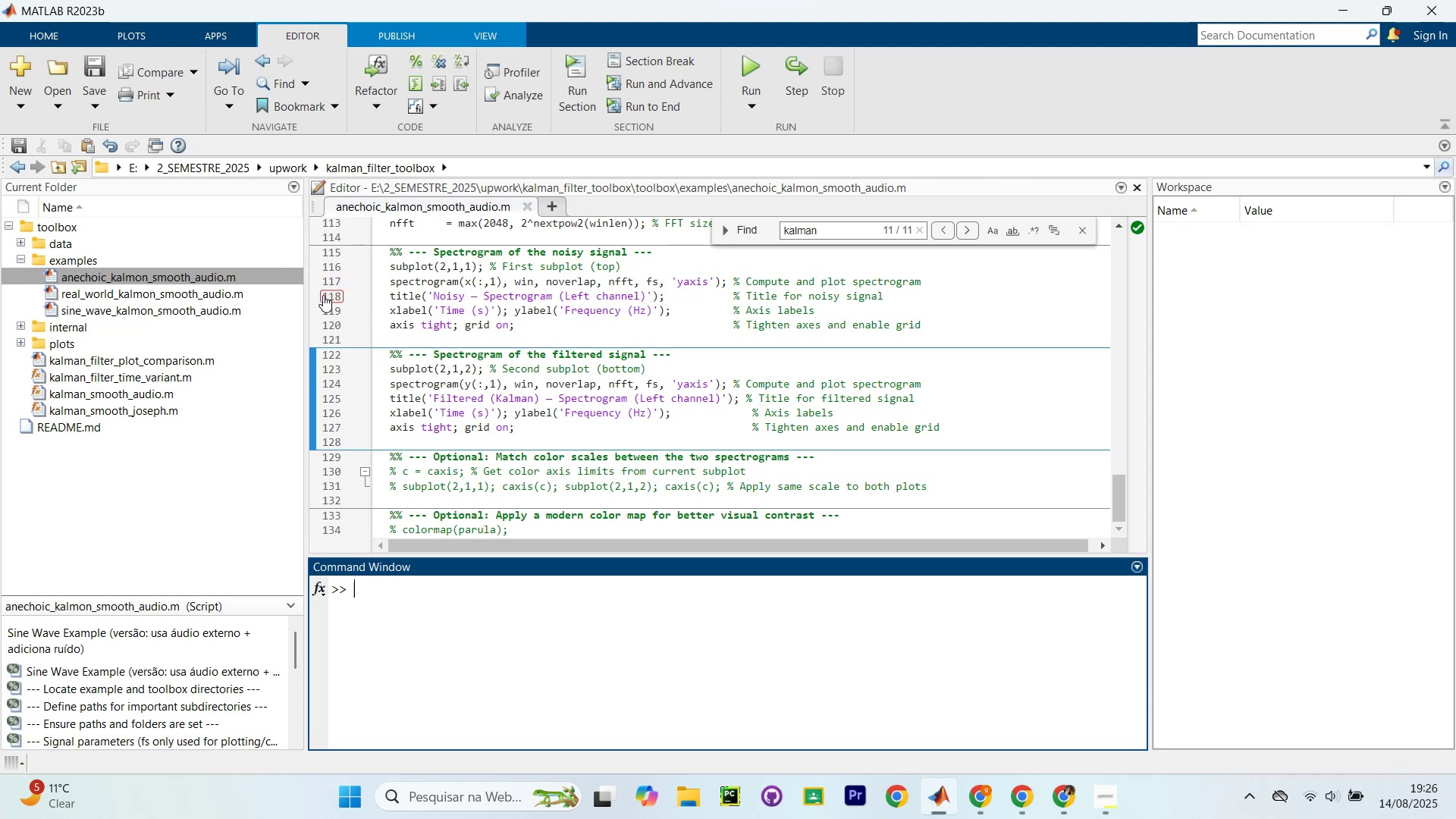 
wait(10.9)
 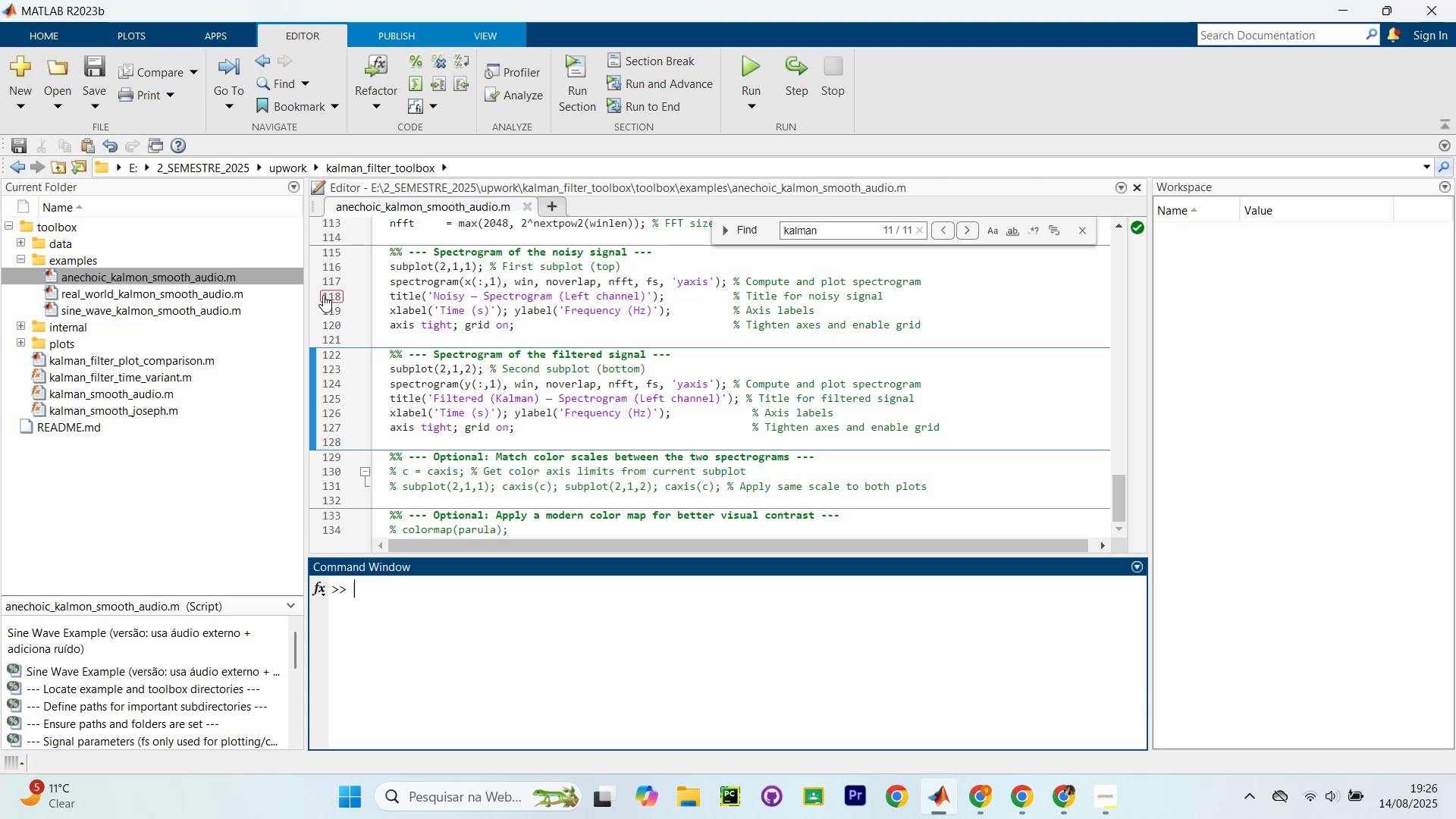 
left_click([161, 390])
 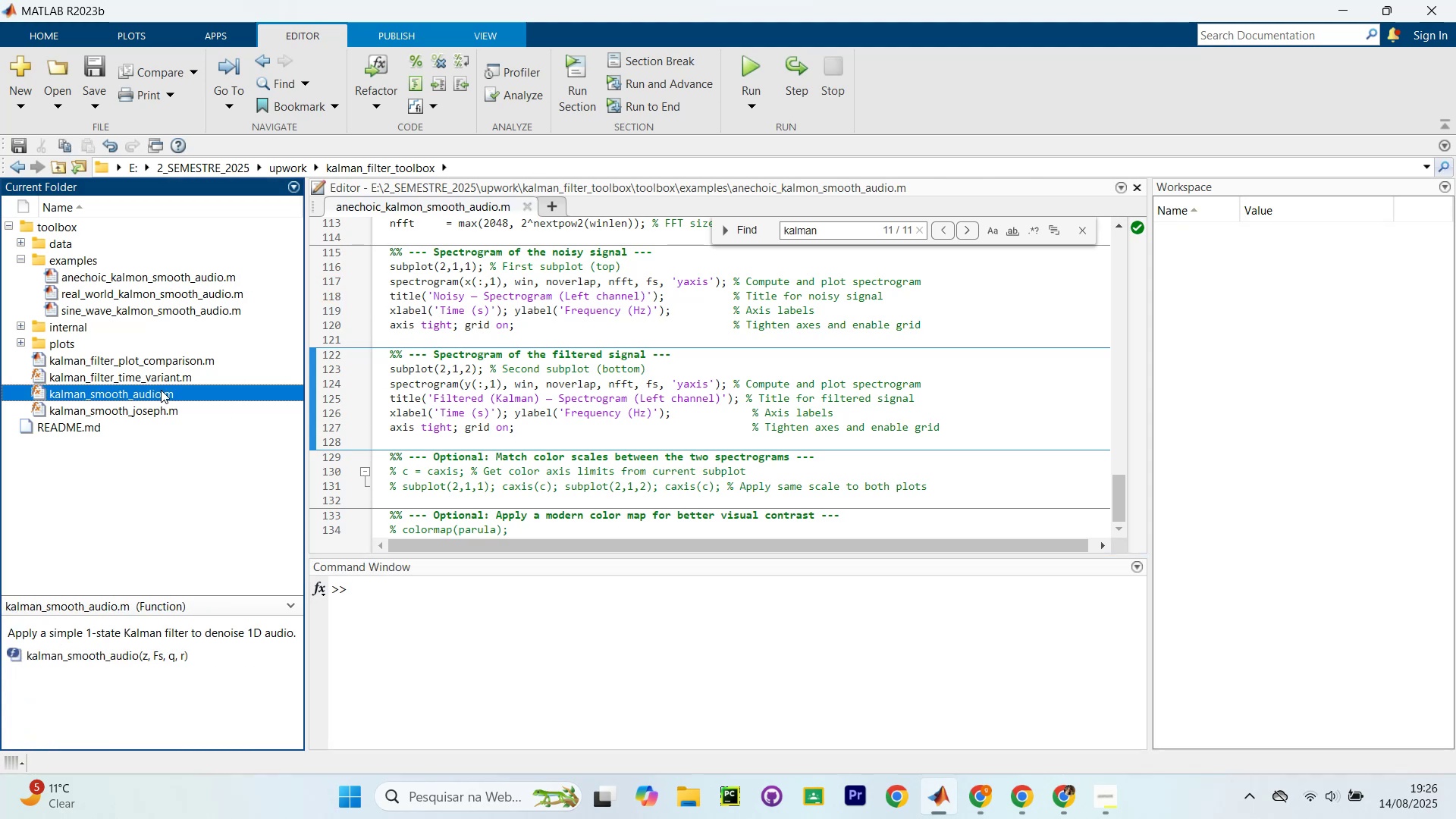 
right_click([161, 390])
 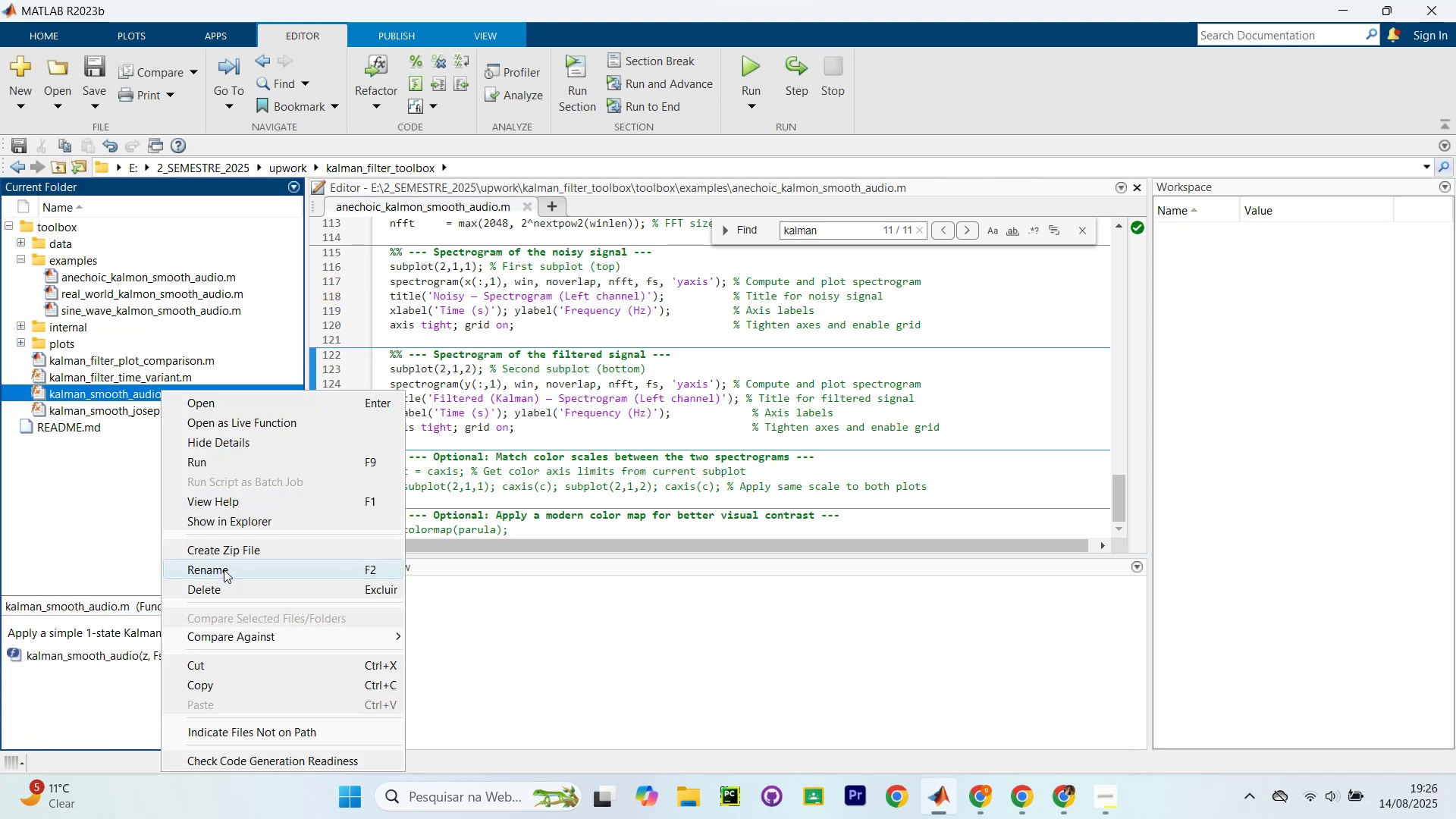 
left_click([224, 570])
 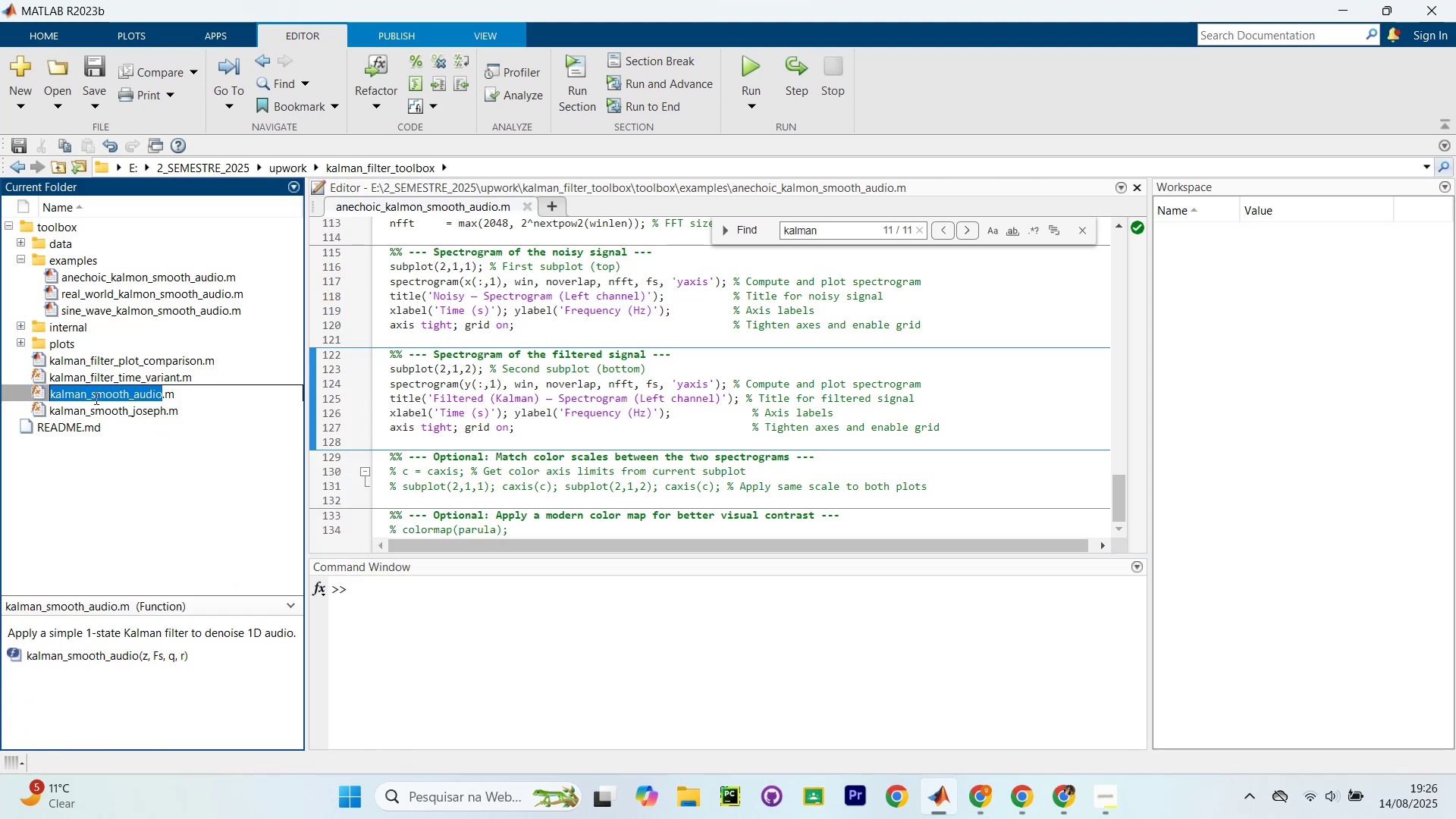 
double_click([84, 394])
 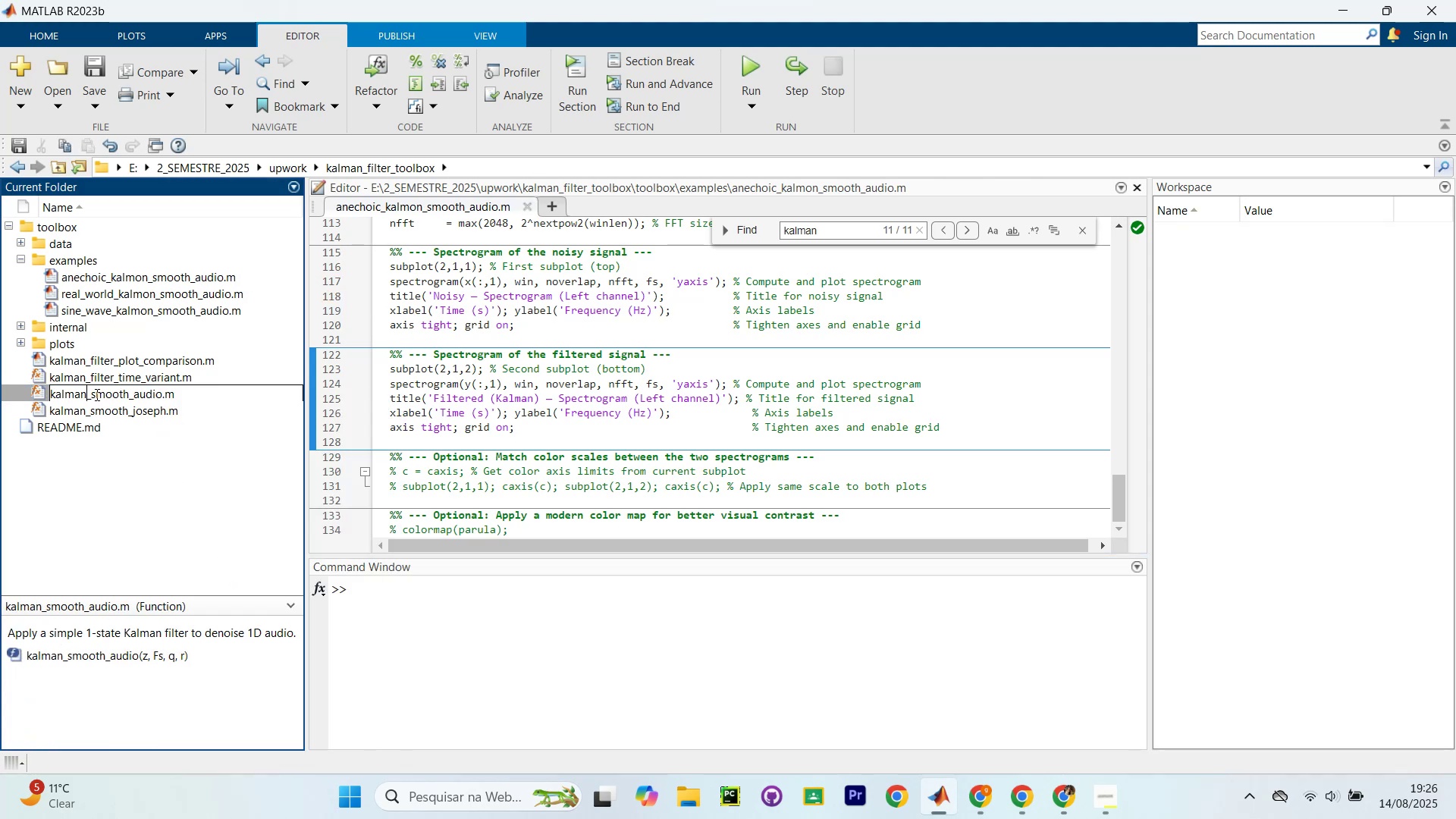 
left_click([93, 394])
 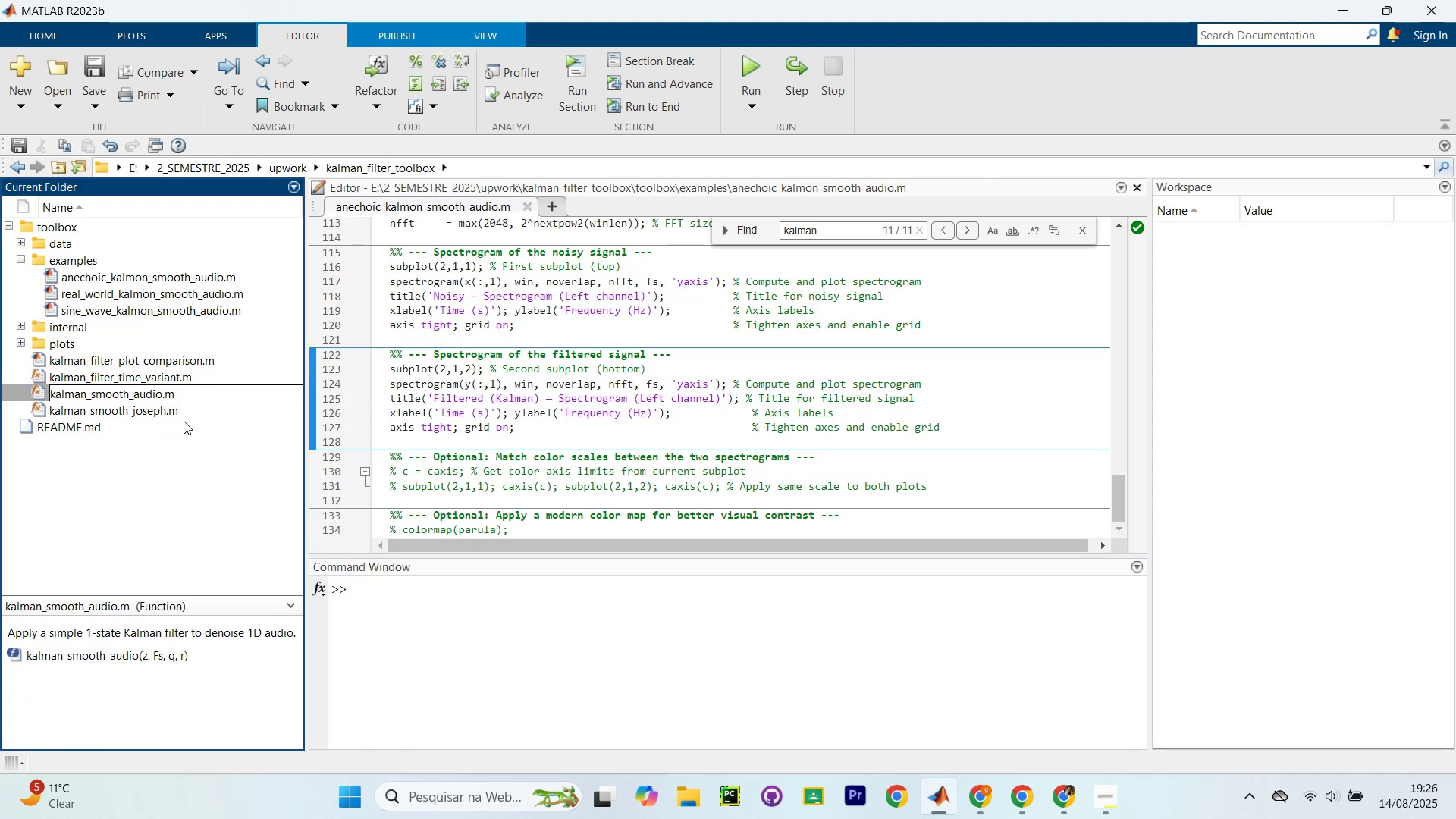 
key(ArrowLeft)
 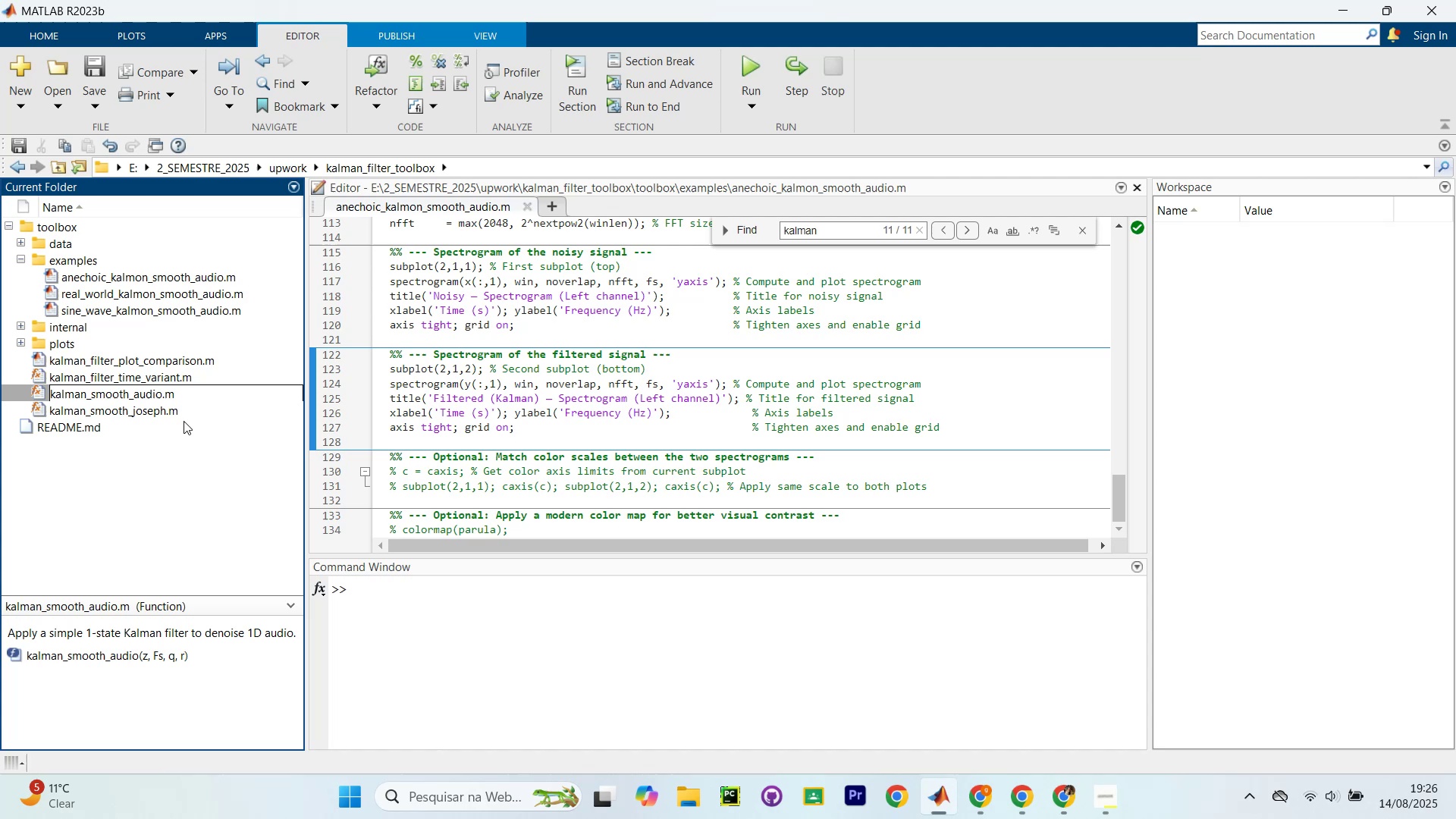 
type(filter)
key(Backspace)
key(Backspace)
key(Backspace)
key(Backspace)
key(Backspace)
type(f)
key(Backspace)
key(Backspace)
type(filter_)
 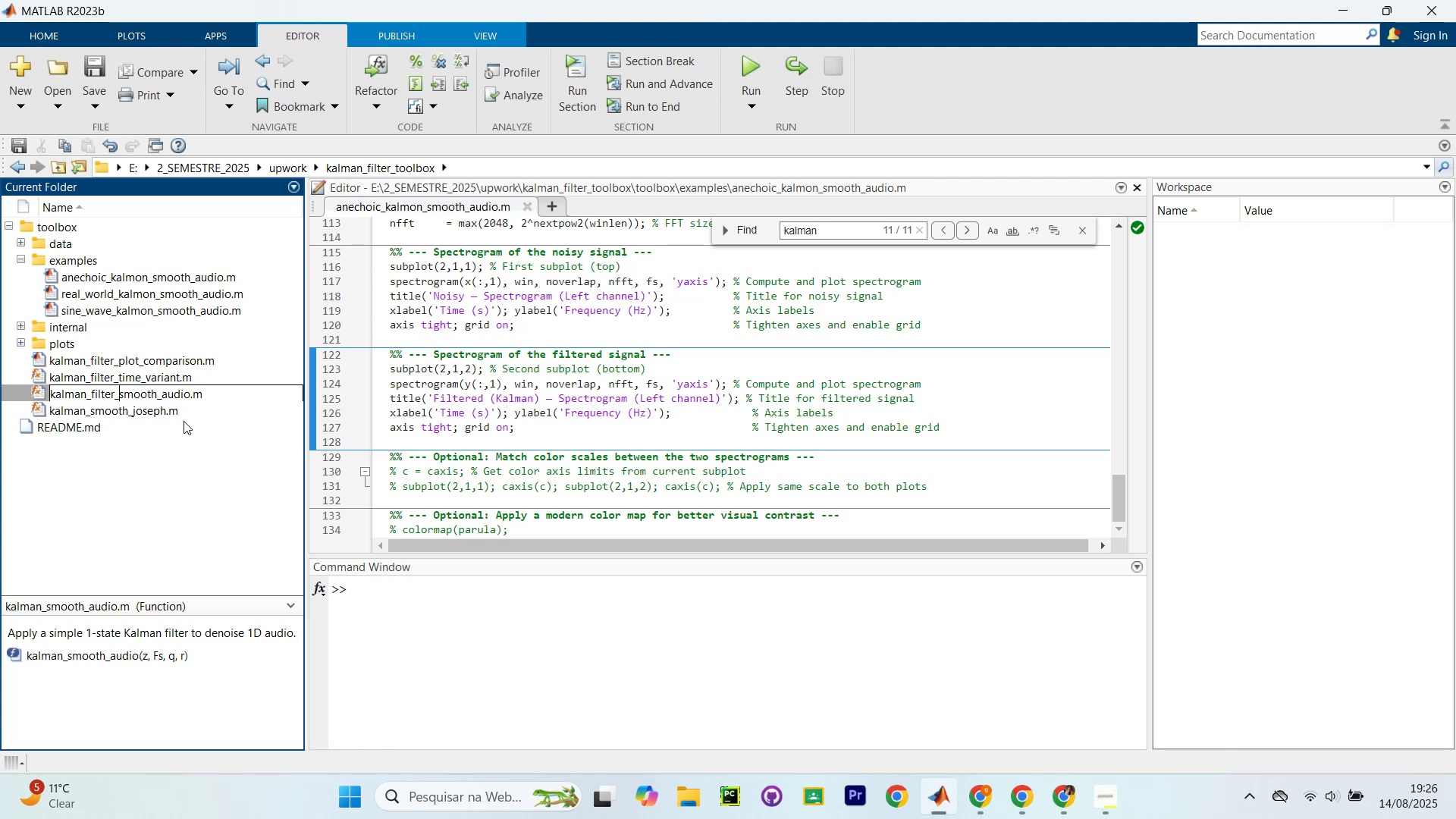 
key(Enter)
 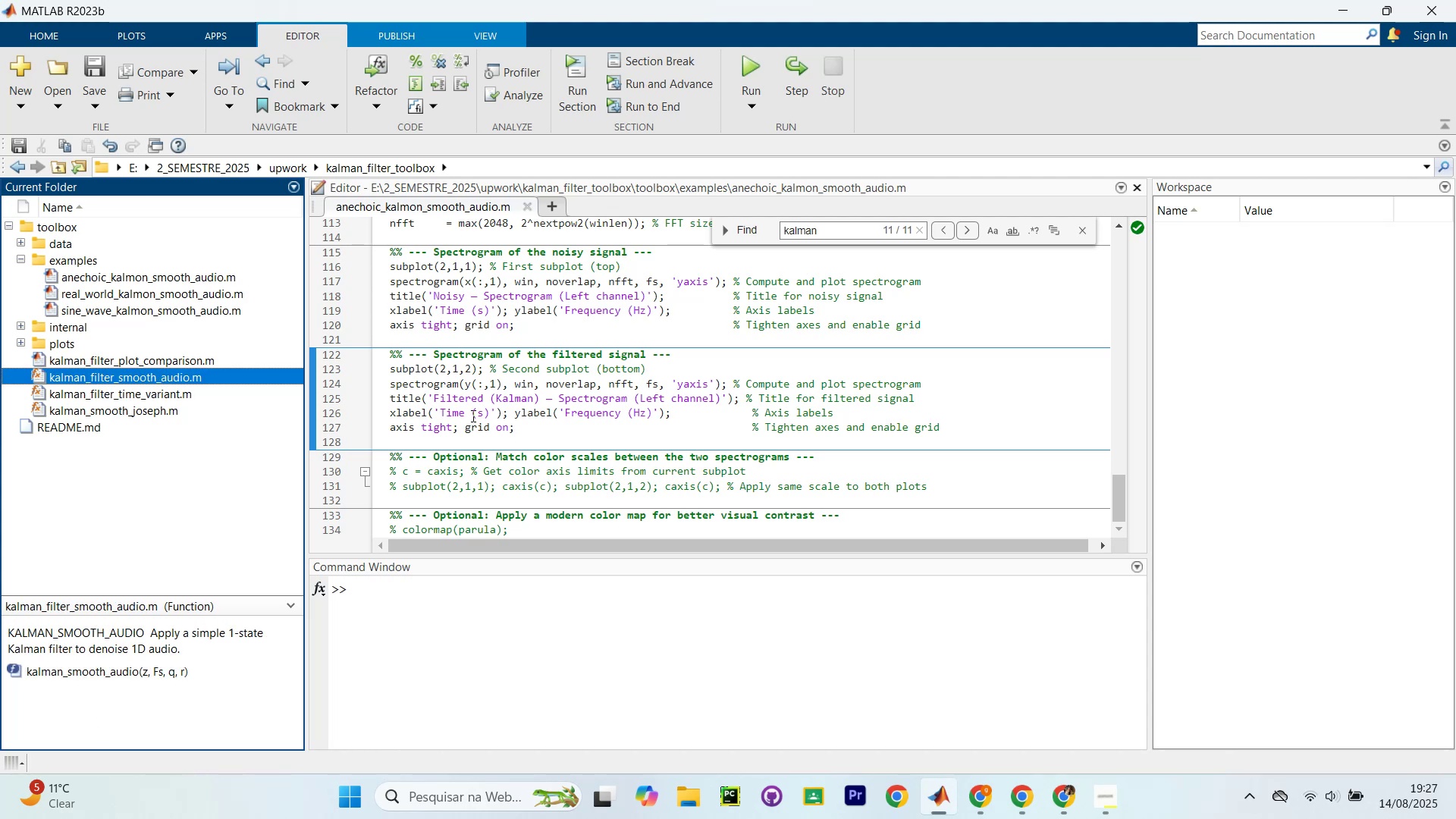 
wait(9.01)
 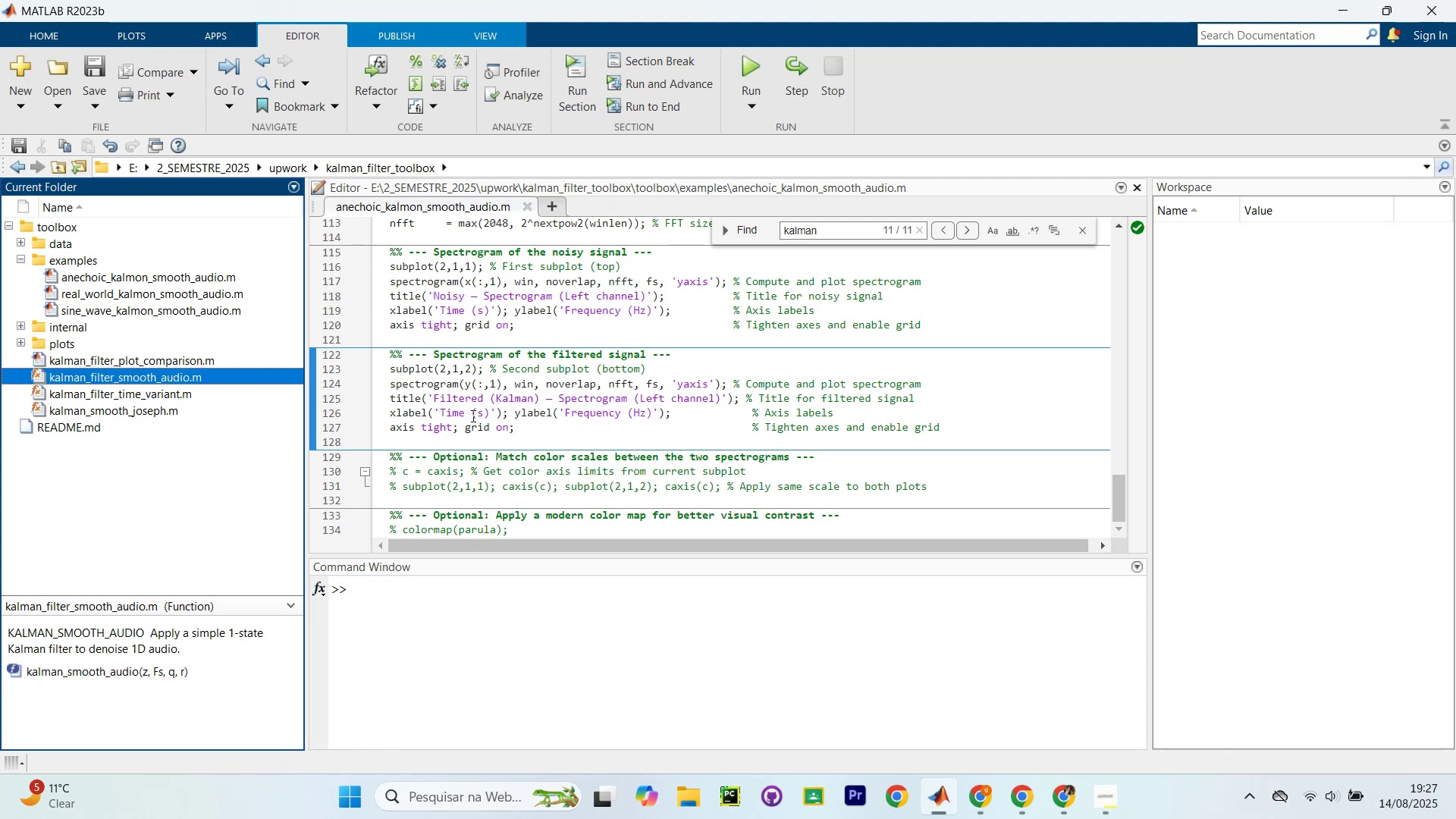 
left_click([533, 277])
 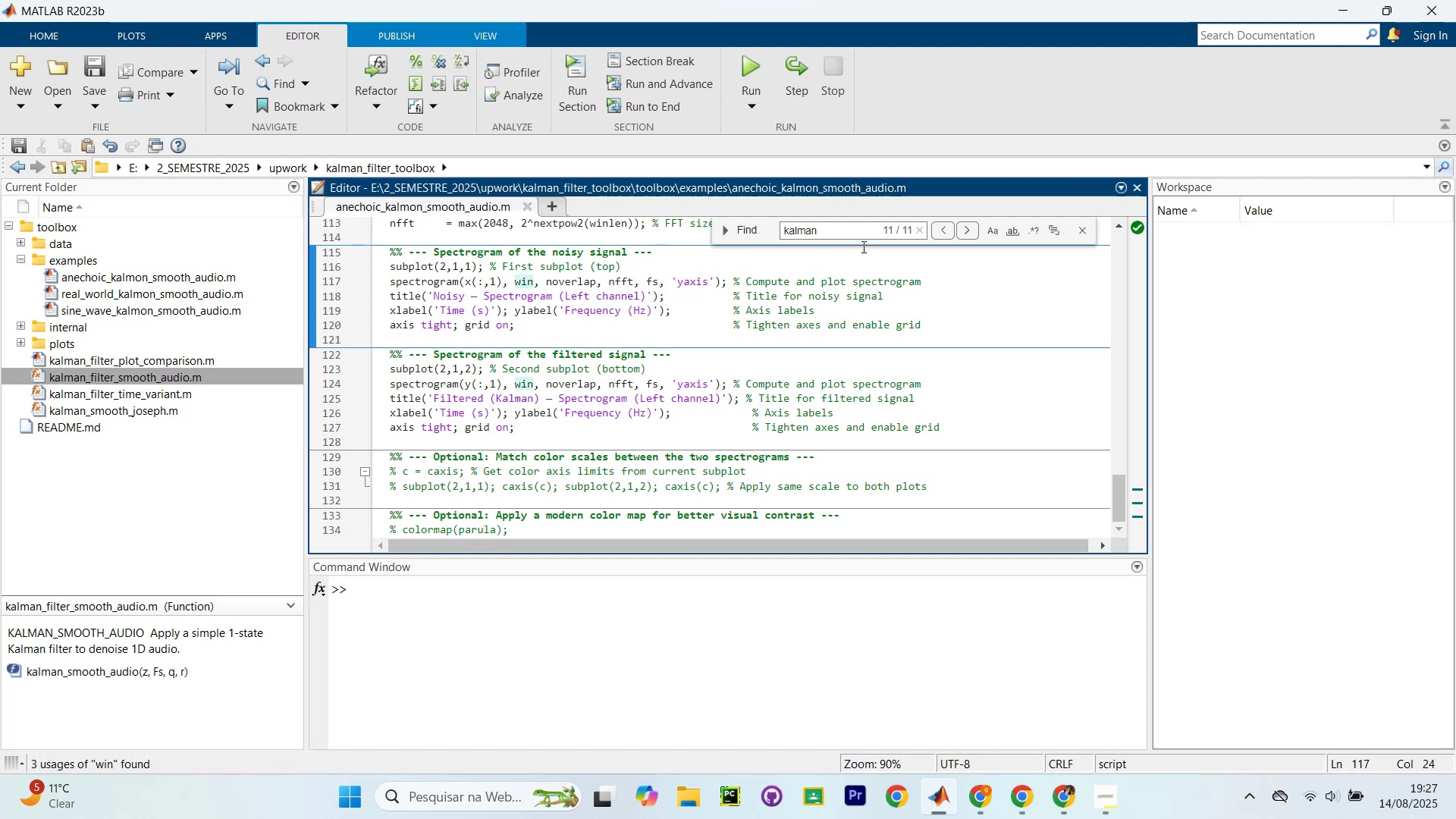 
left_click([857, 231])
 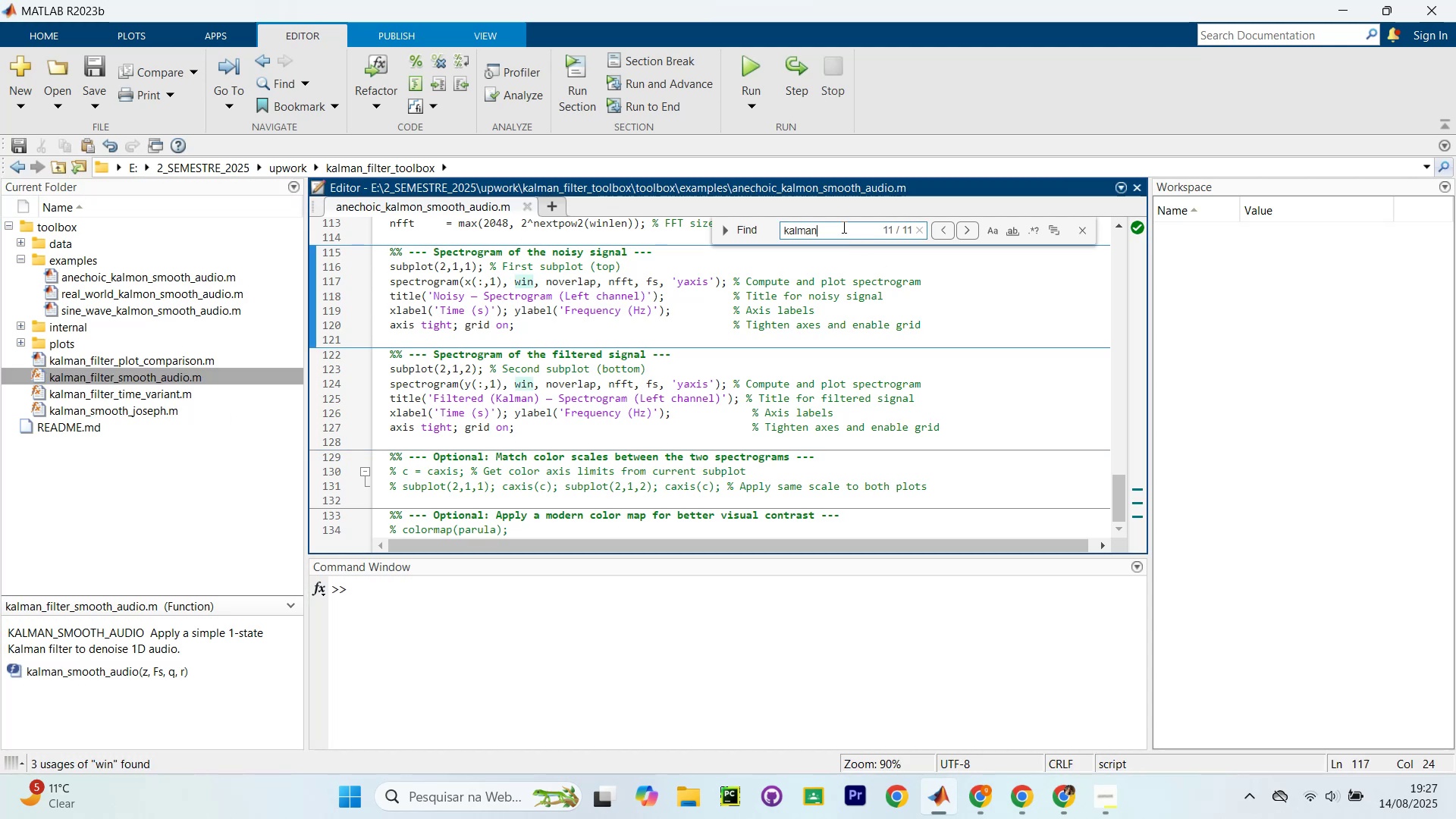 
key(Enter)
 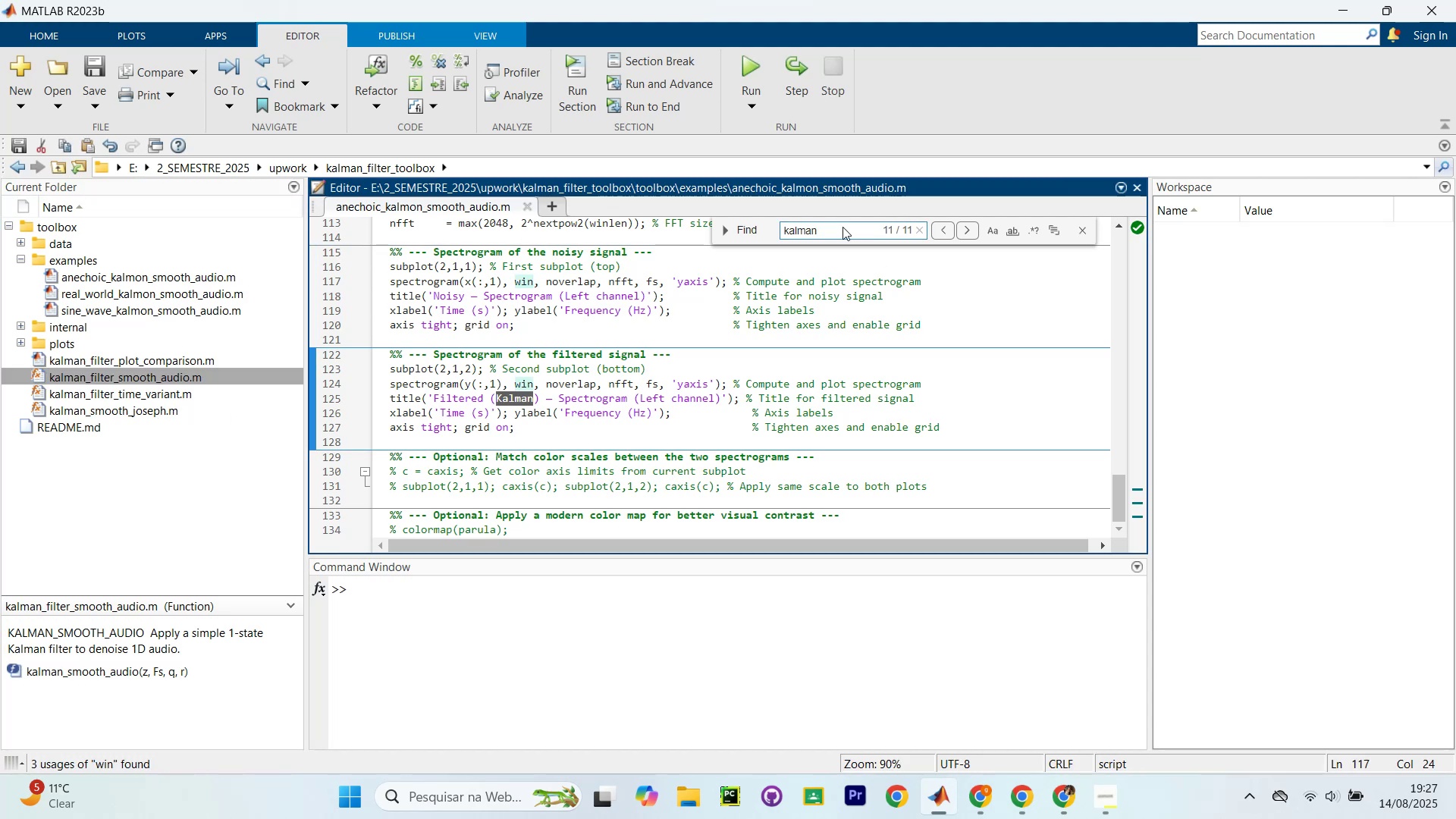 
key(Enter)
 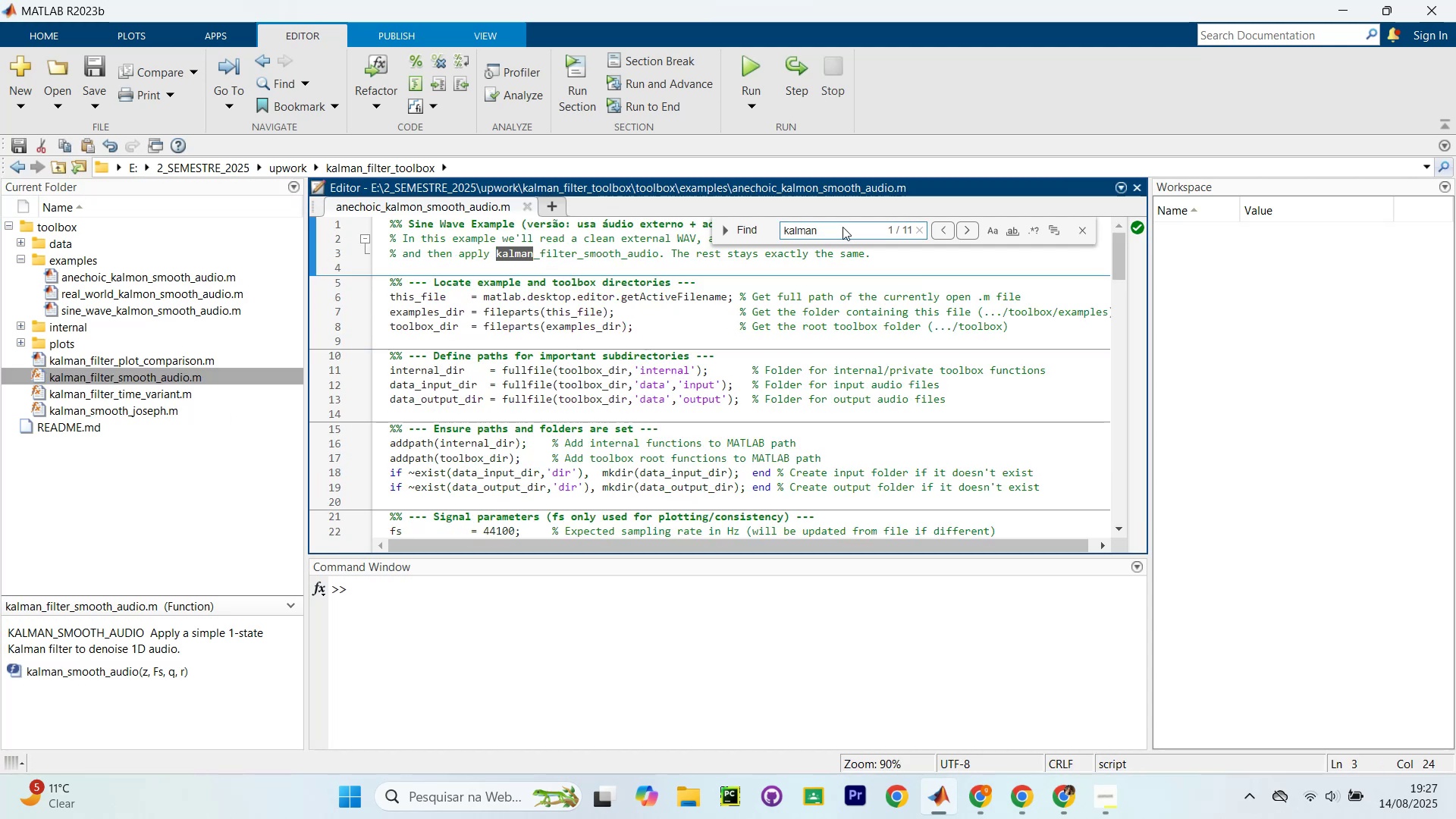 
key(Enter)
 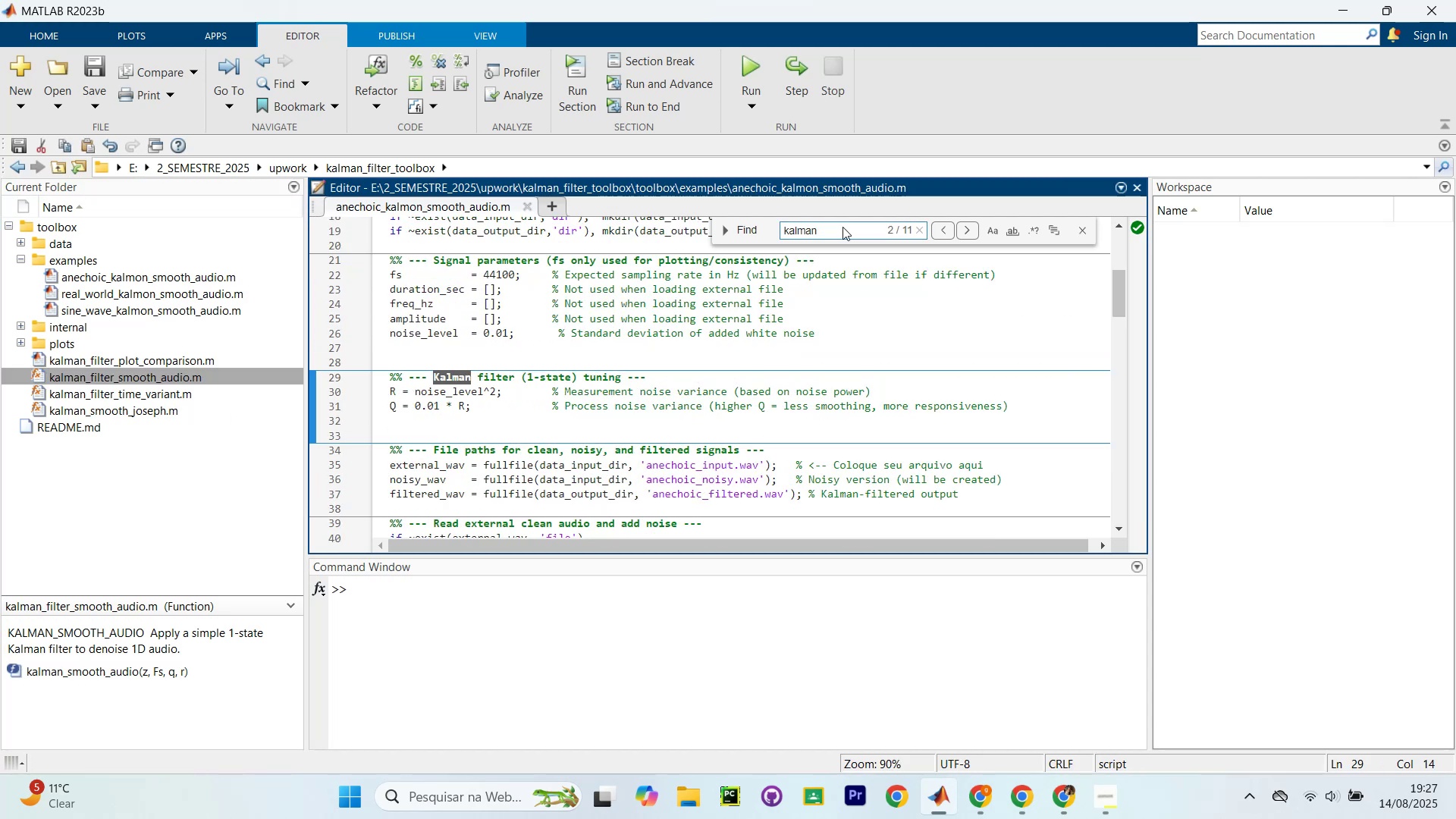 
key(Enter)
 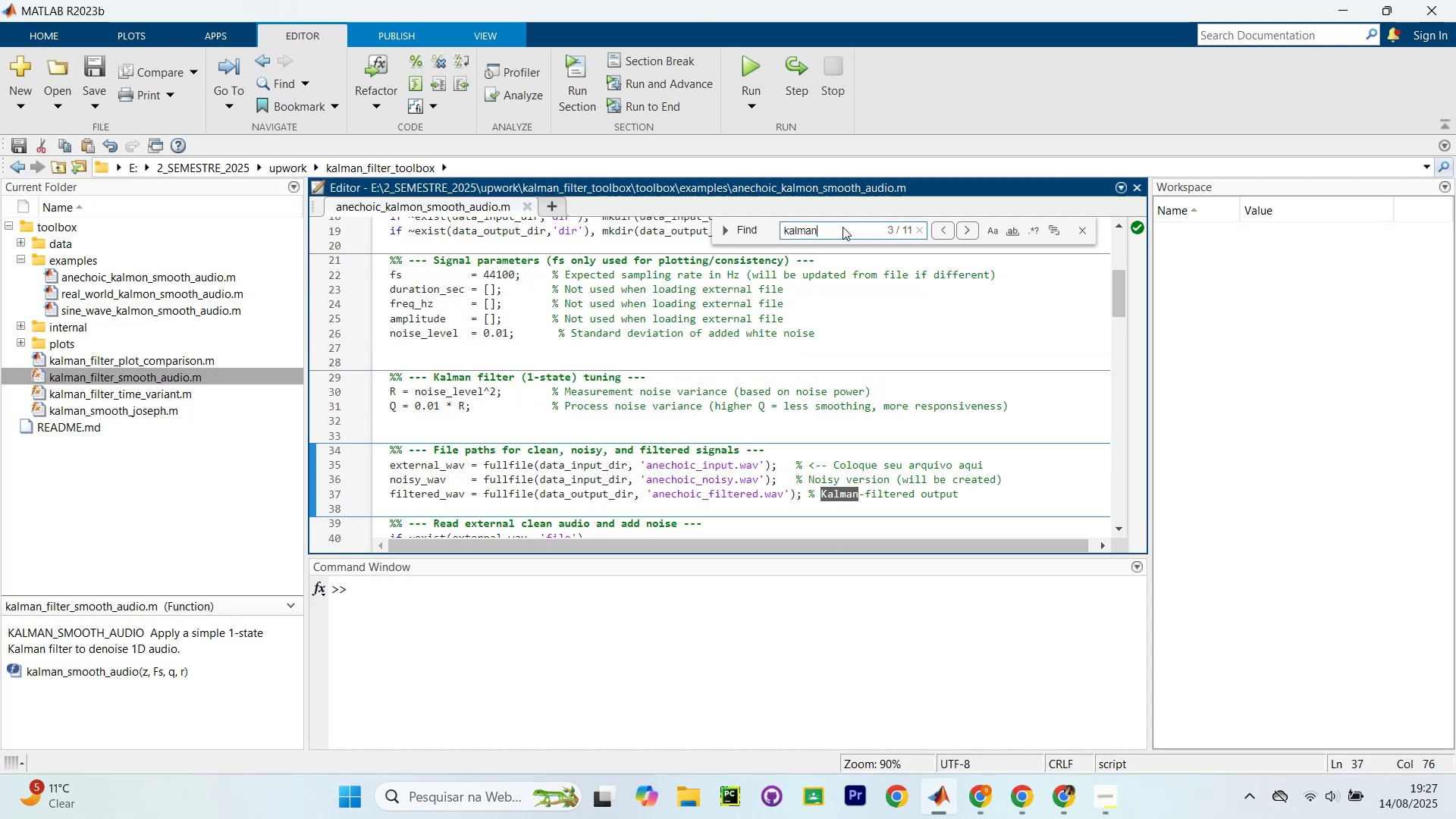 
key(Enter)
 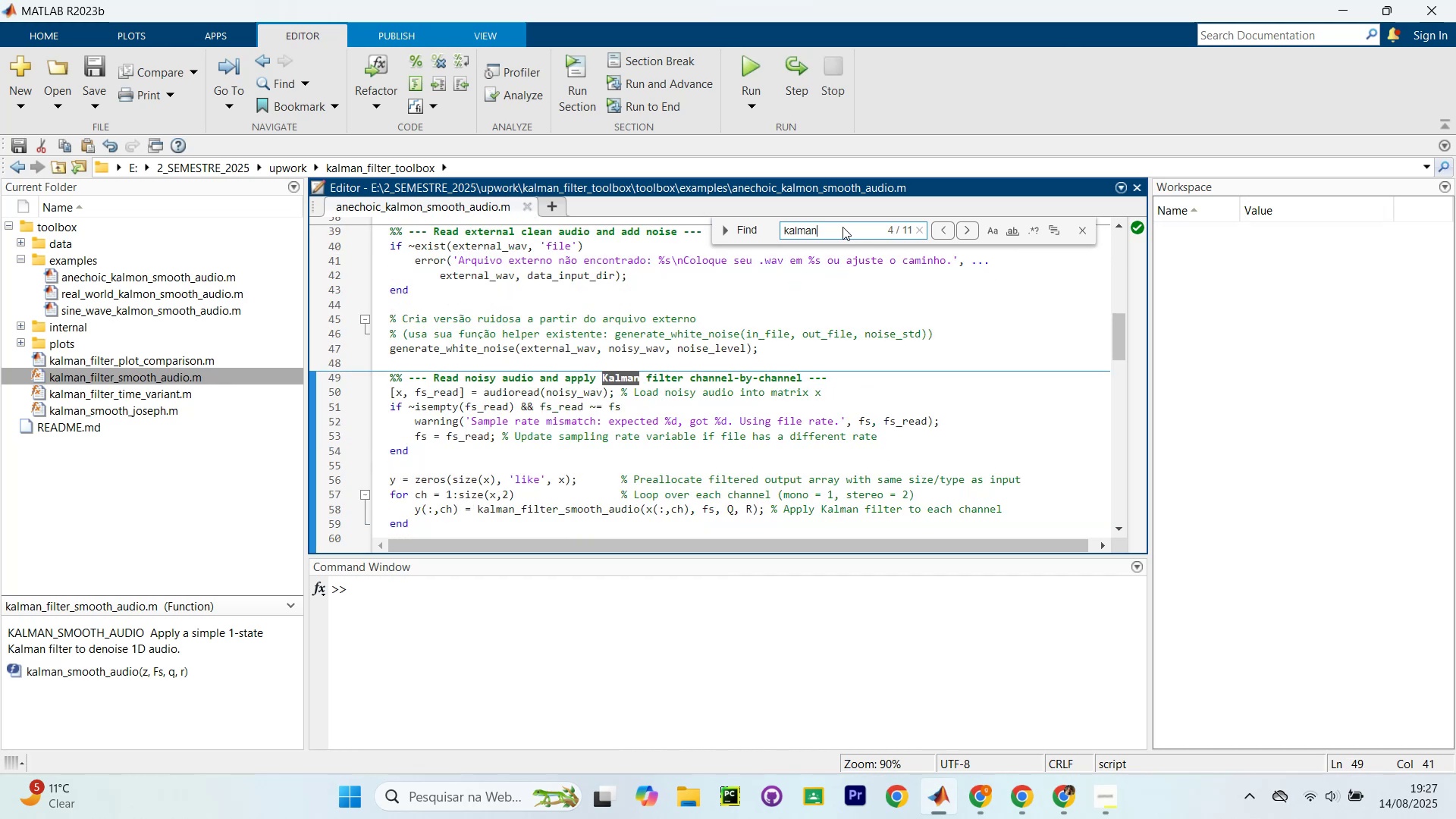 
key(Enter)
 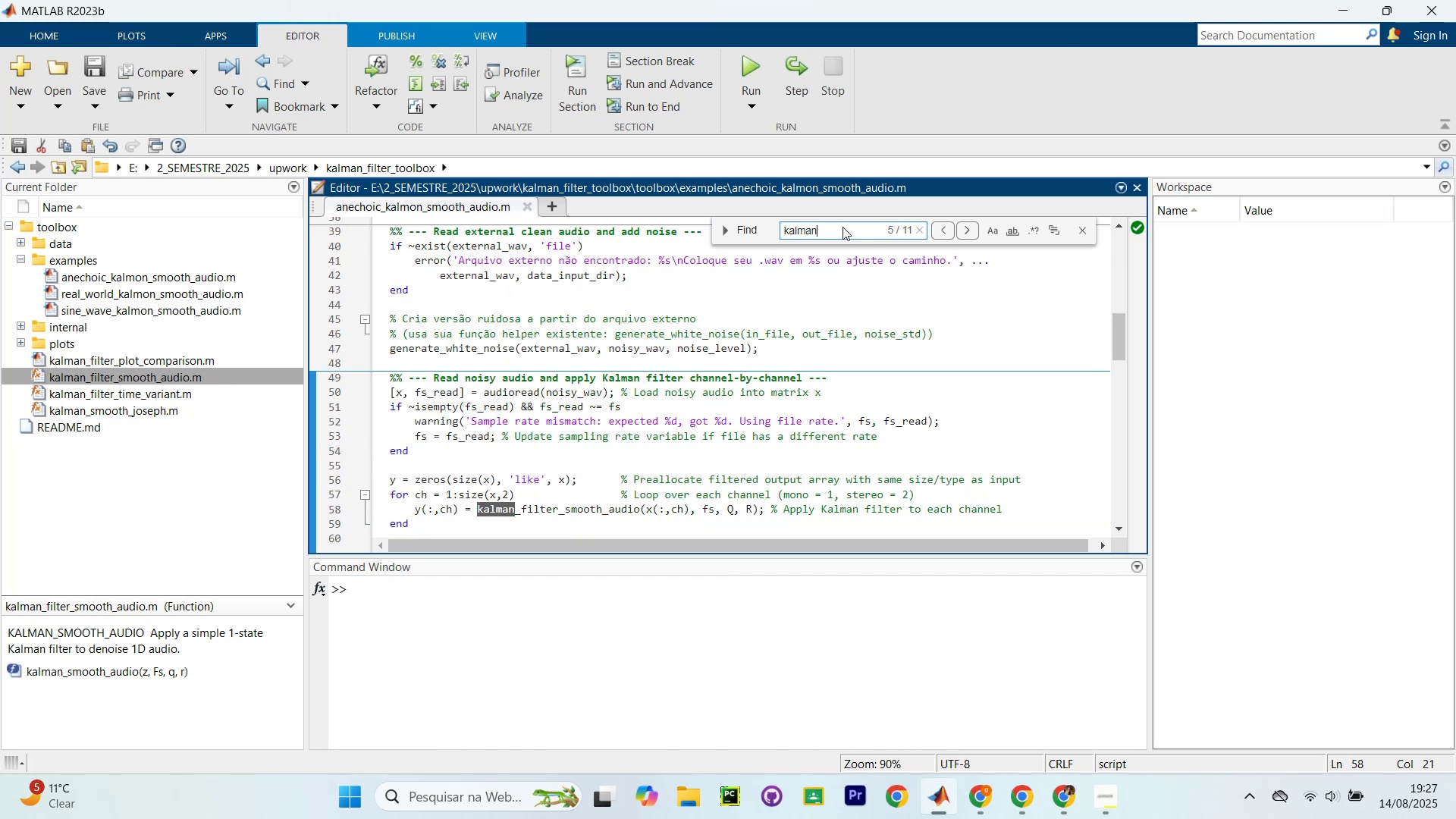 
key(Enter)
 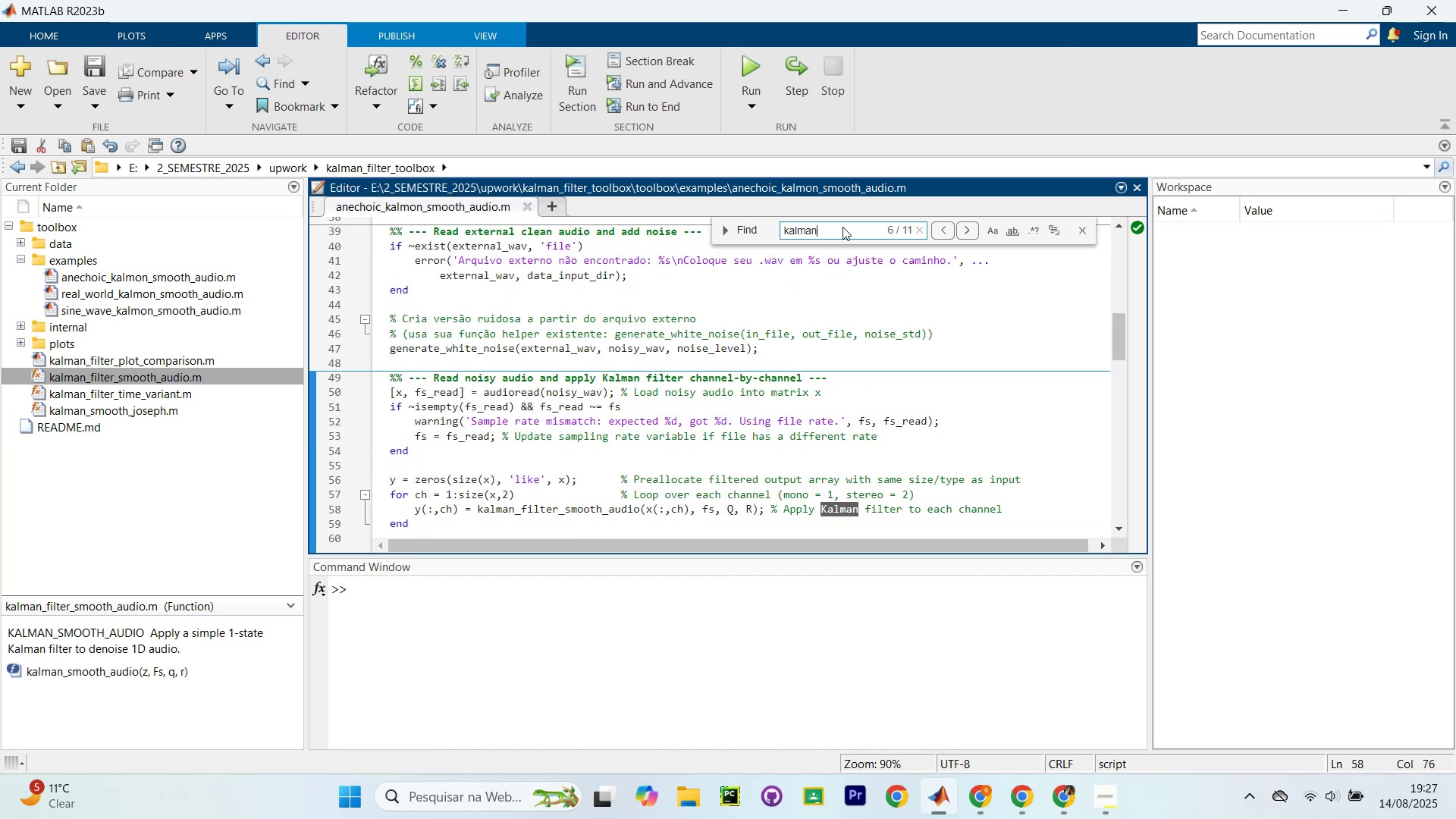 
key(Enter)
 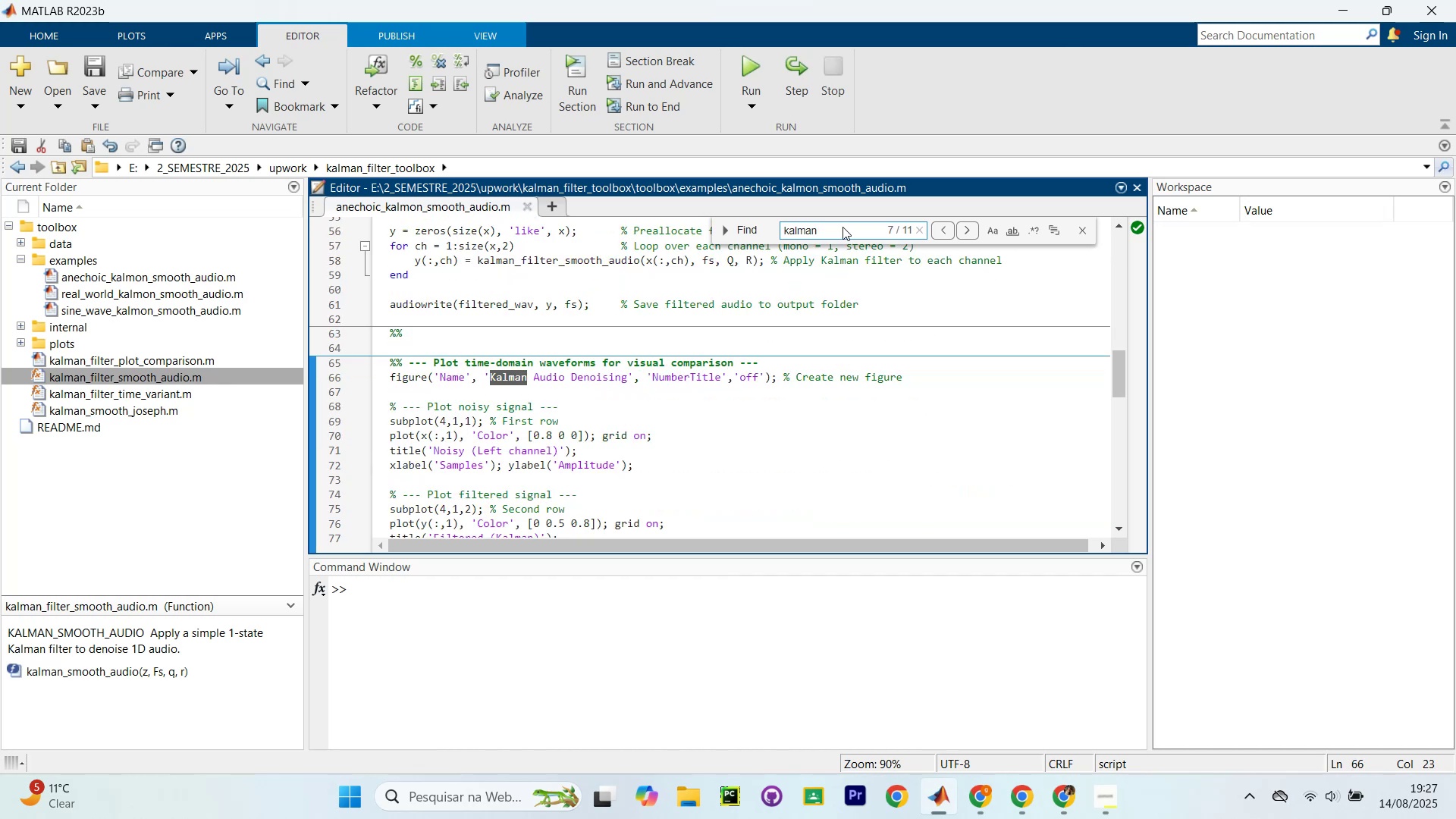 
key(Enter)
 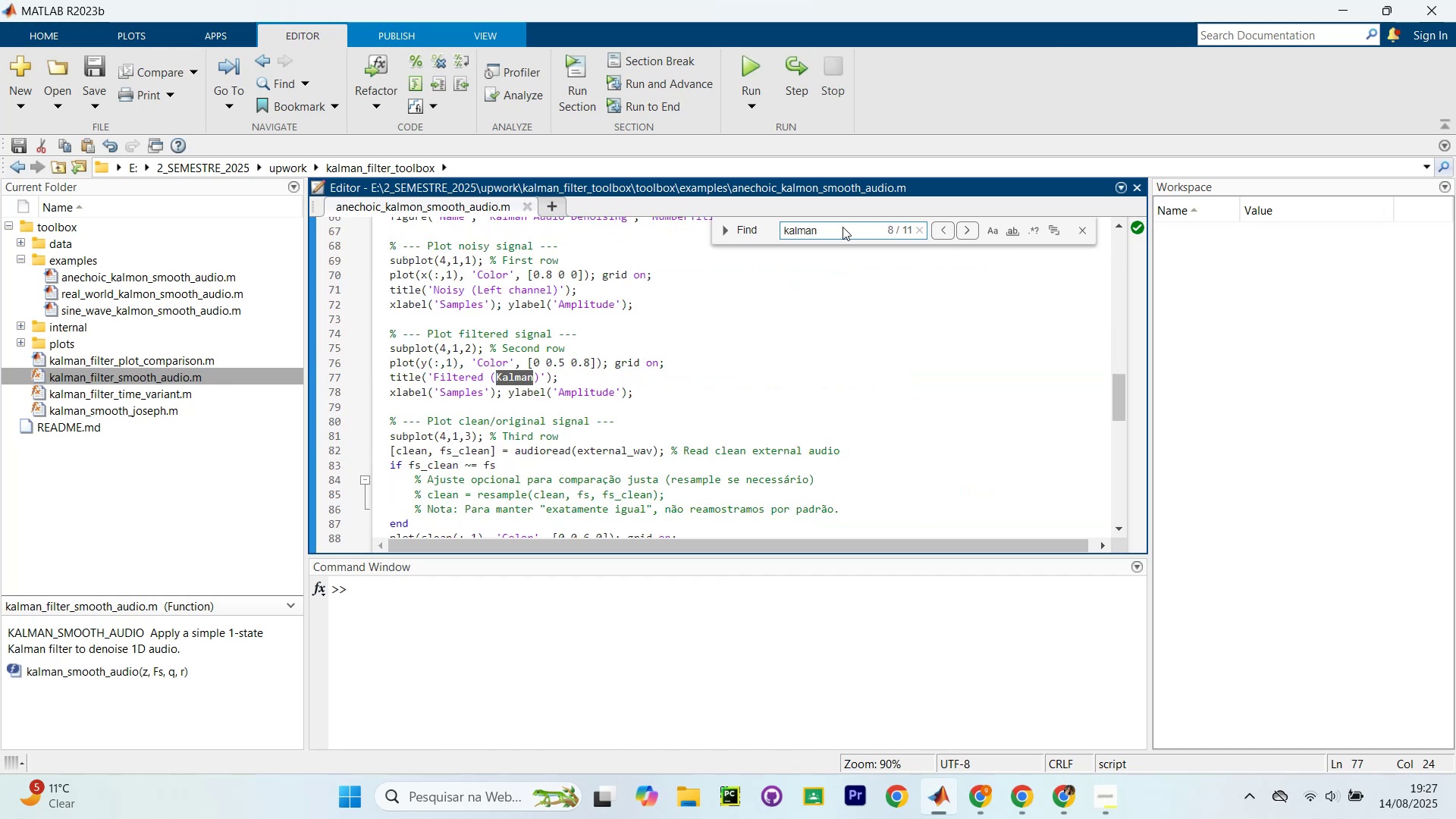 
key(Enter)
 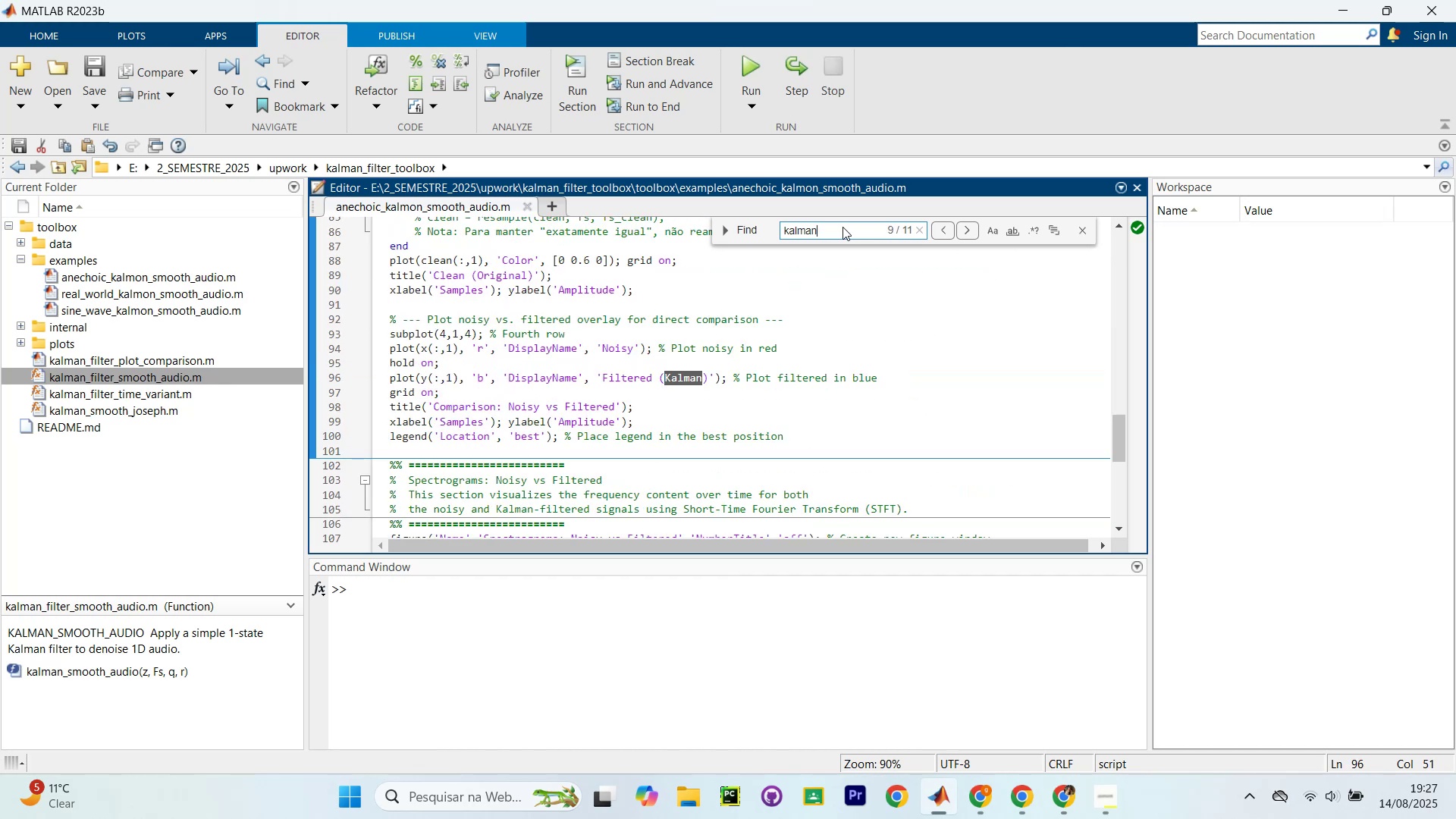 
key(Enter)
 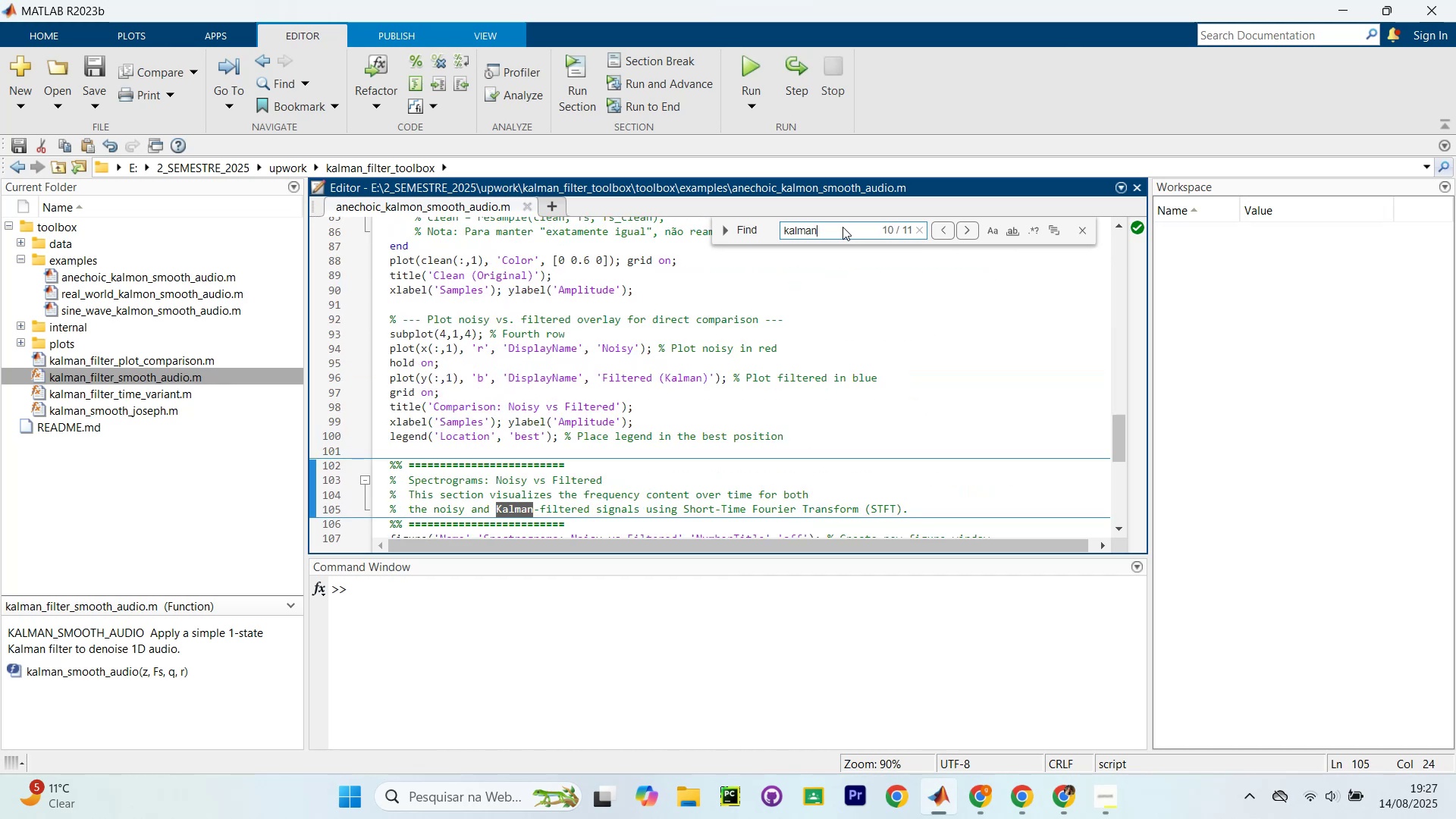 
key(Enter)
 